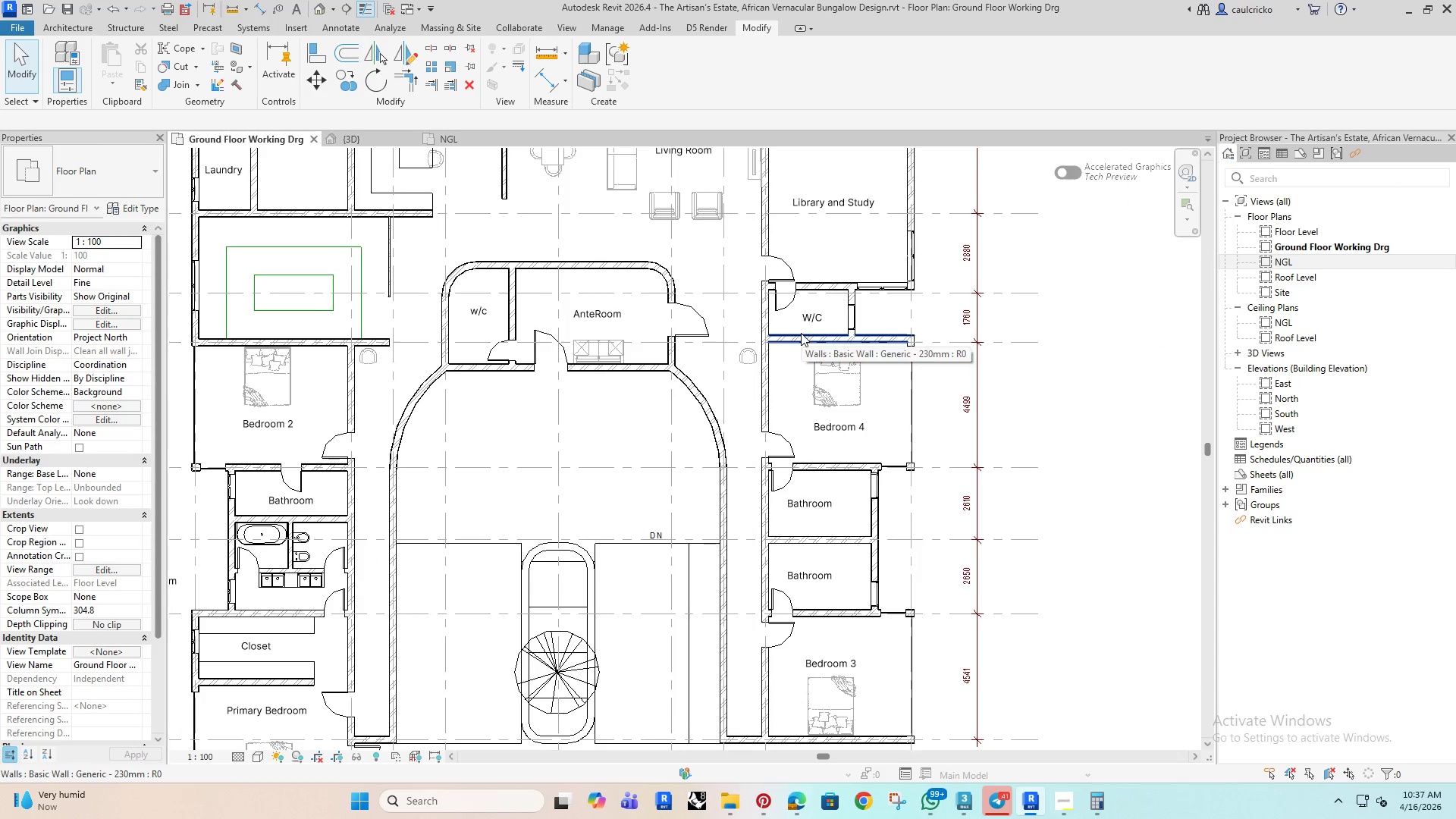 
scroll: coordinate [617, 371], scroll_direction: up, amount: 3.0
 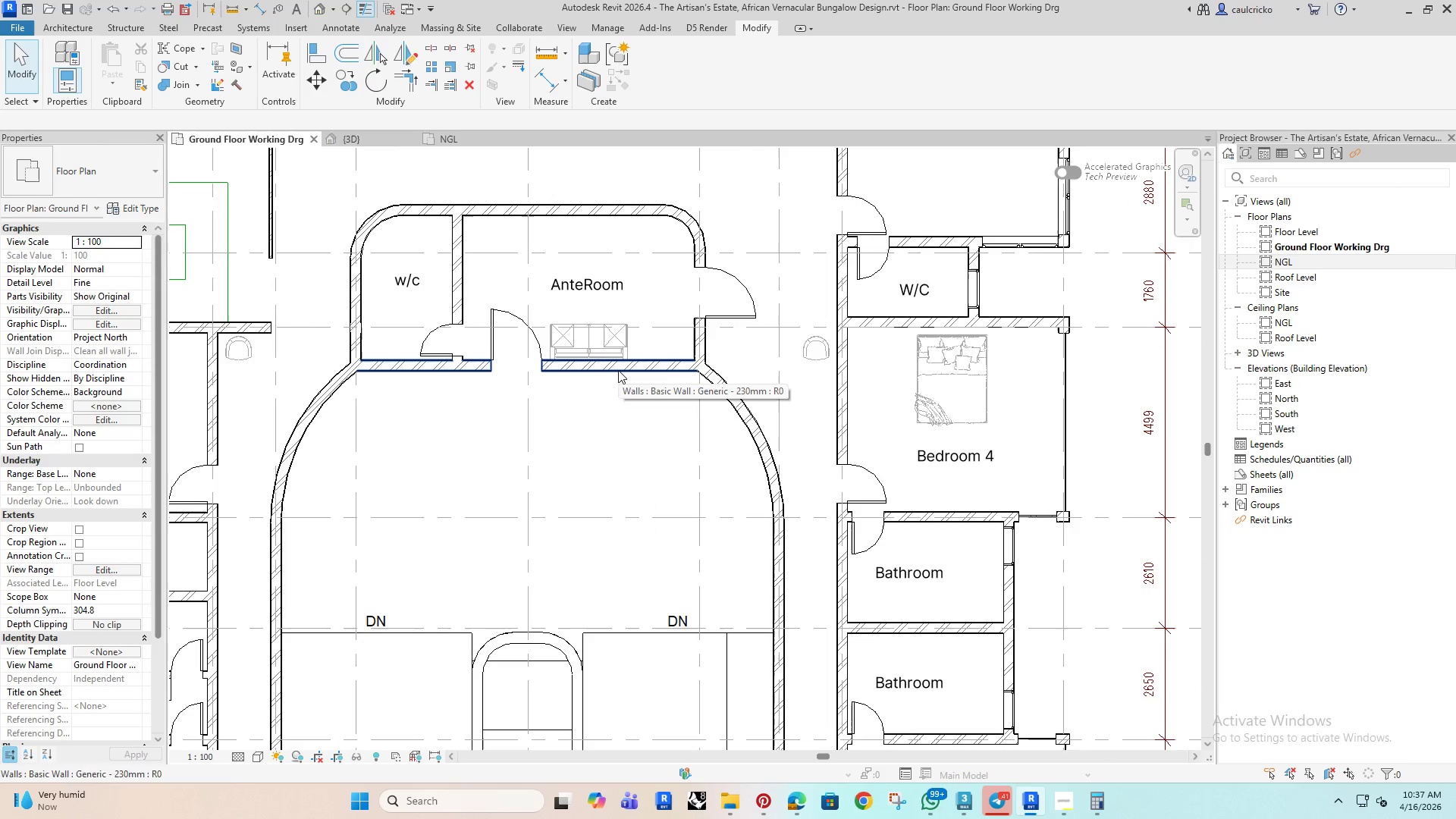 
key(A)
 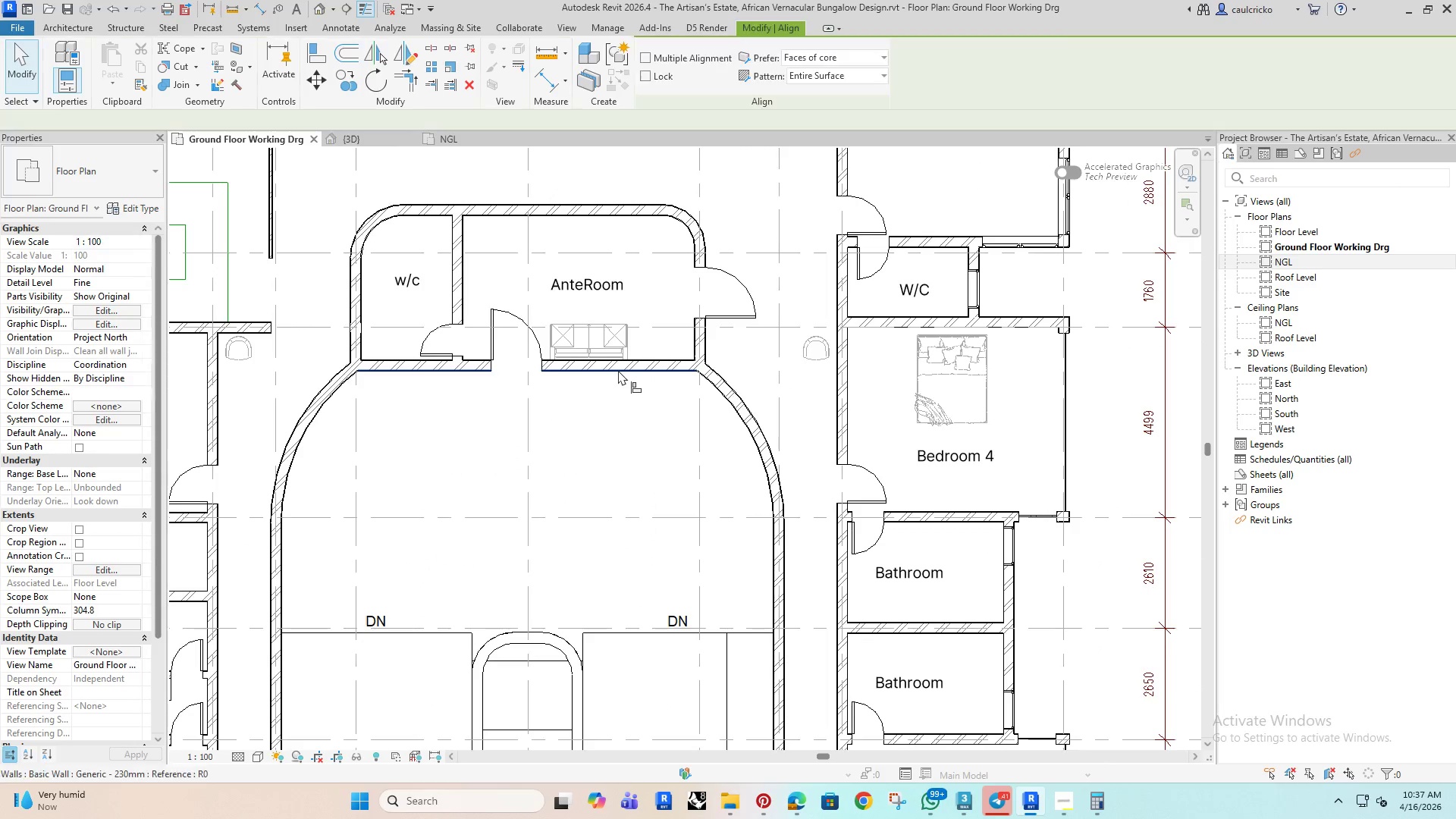 
hold_key(key=L, duration=22.11)
 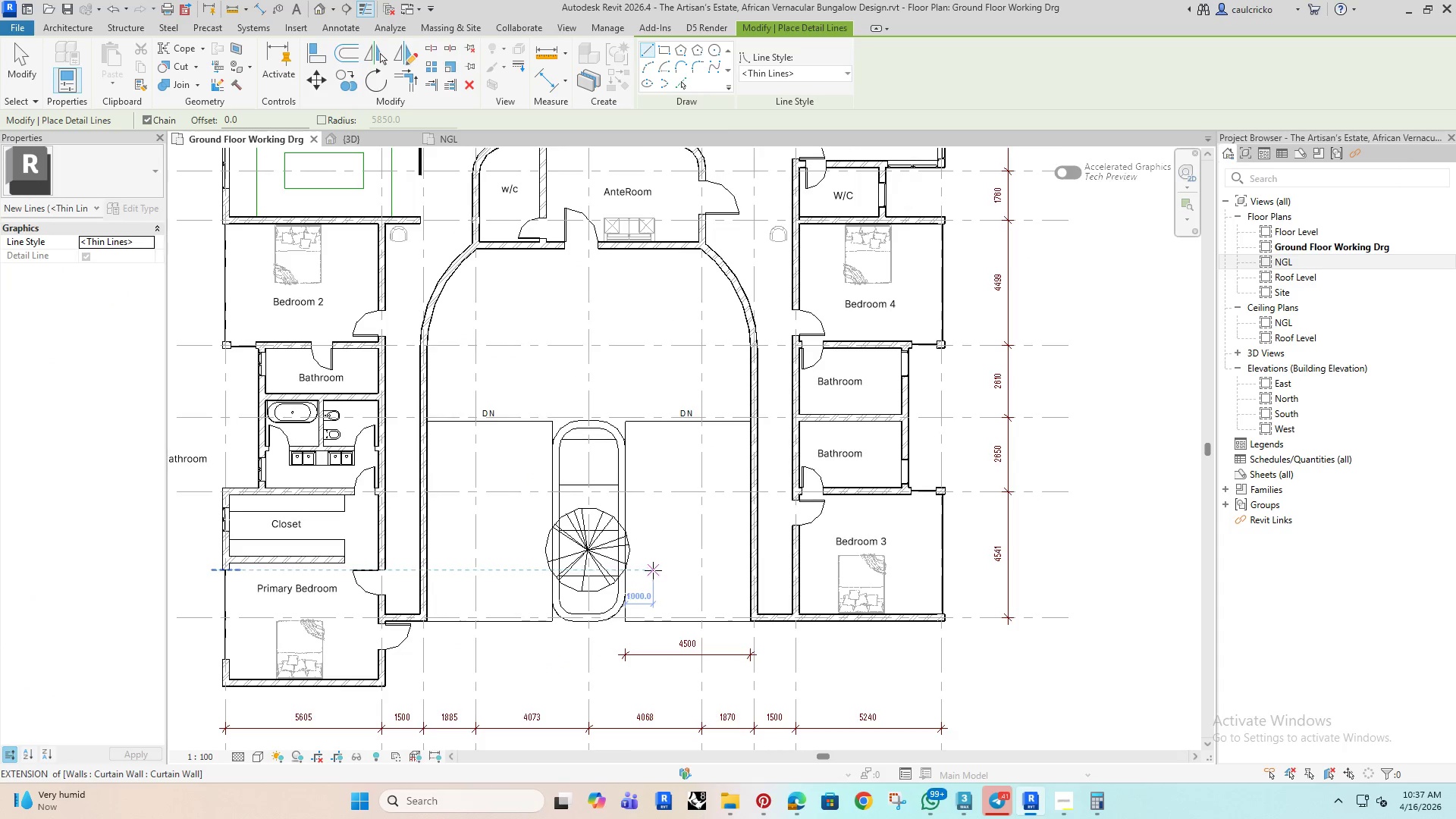 
scroll: coordinate [350, 366], scroll_direction: up, amount: 8.0
 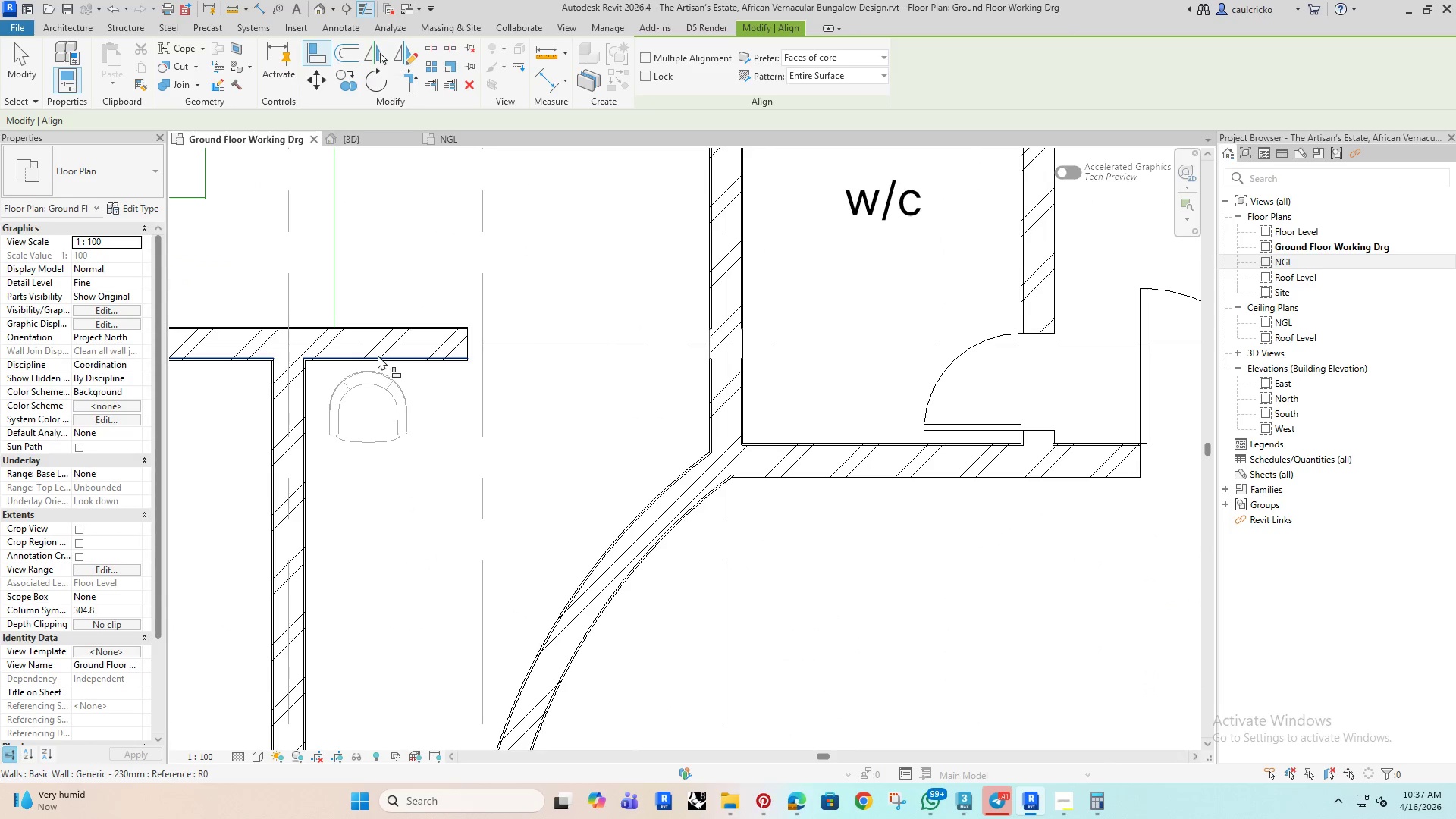 
left_click([378, 355])
 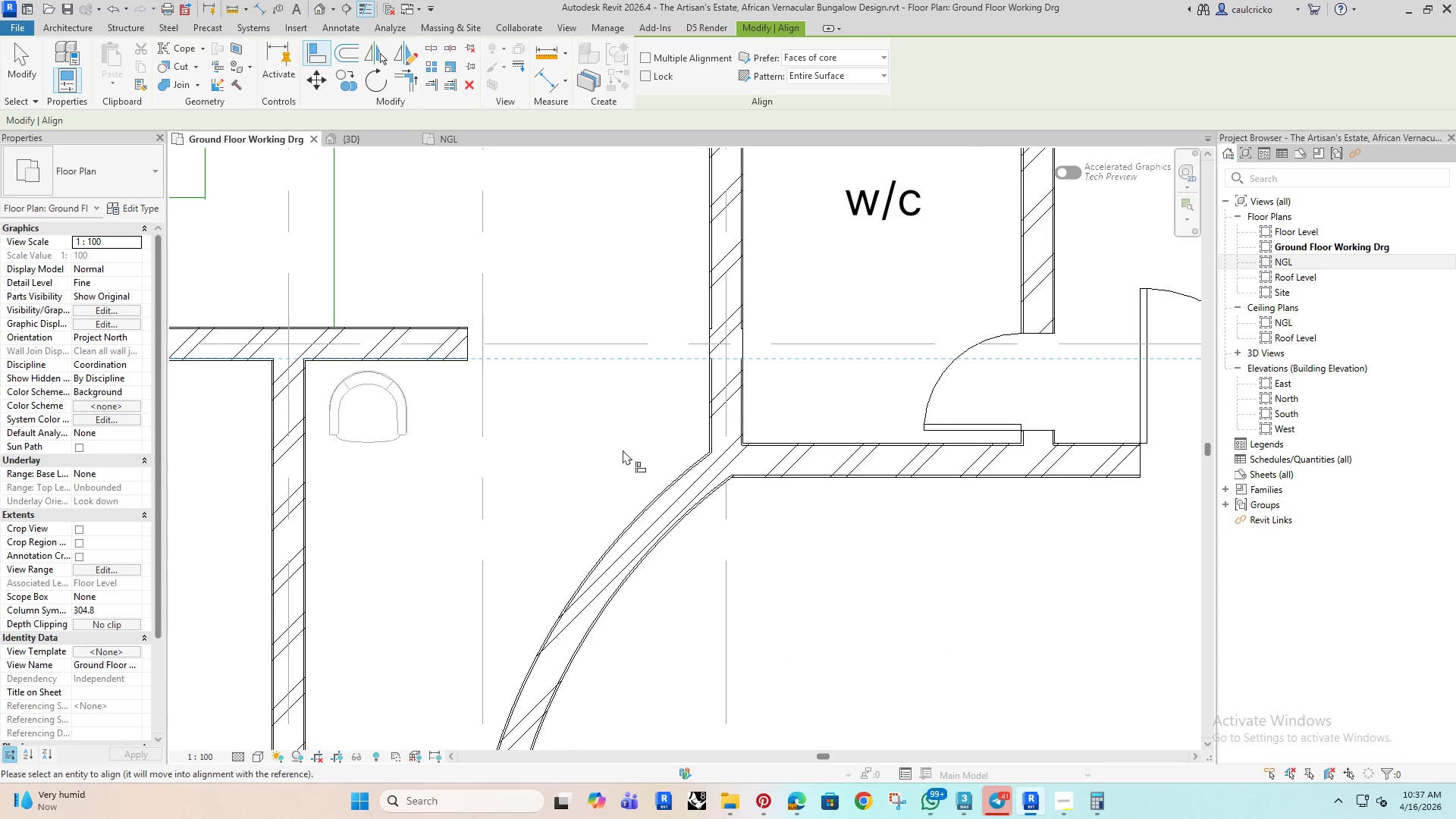 
scroll: coordinate [657, 444], scroll_direction: down, amount: 10.0
 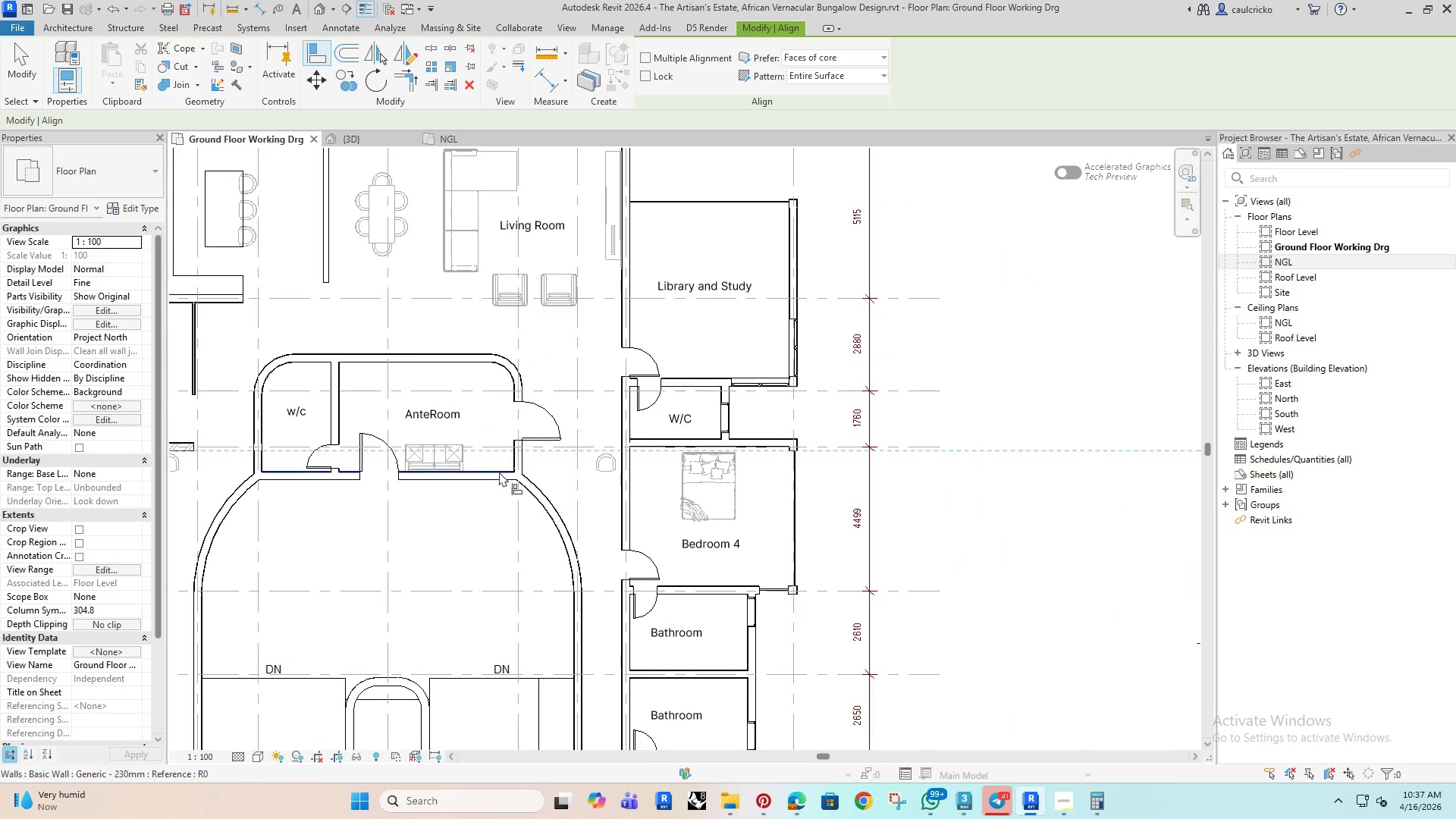 
scroll: coordinate [701, 436], scroll_direction: up, amount: 9.0
 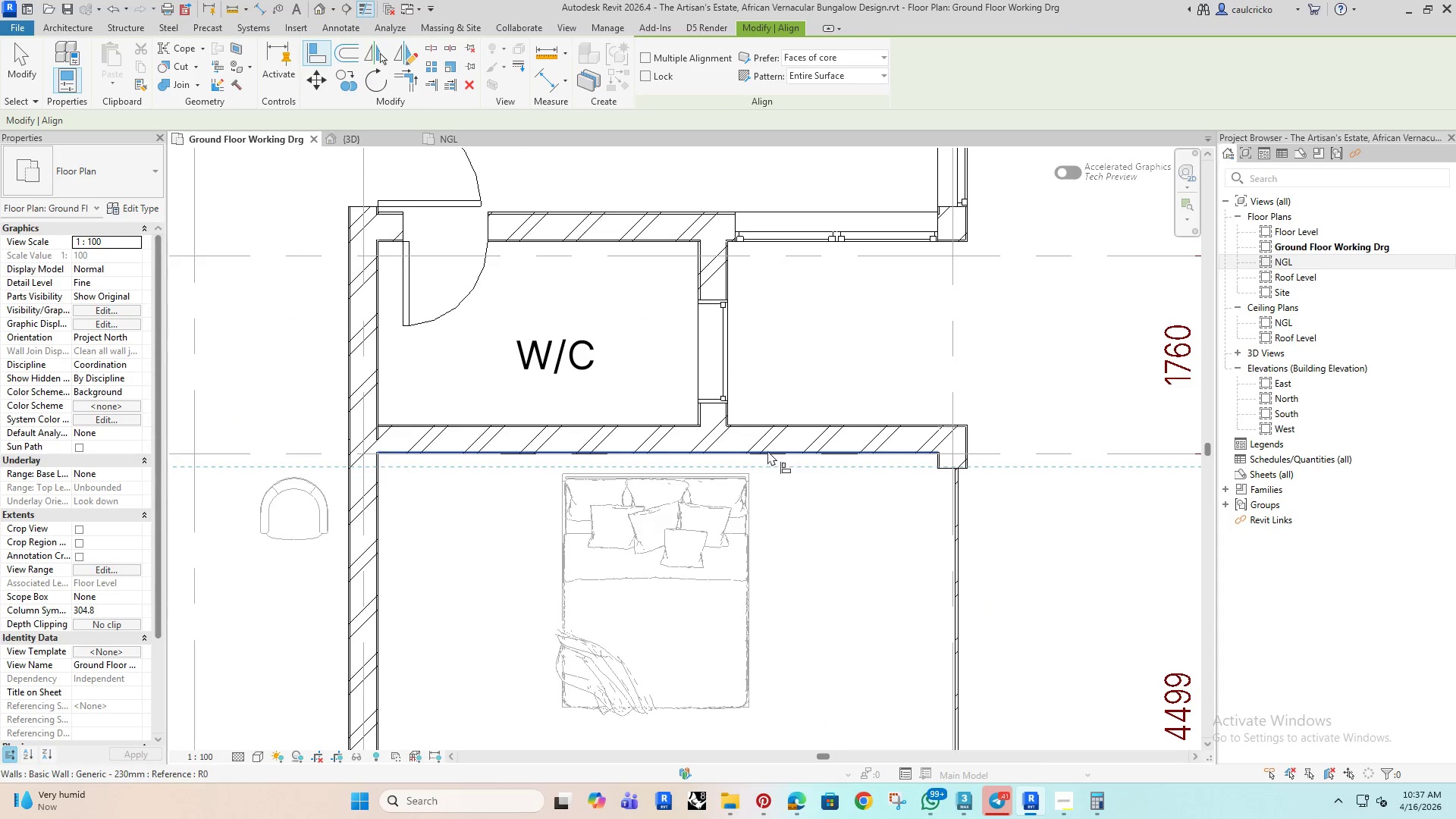 
left_click([767, 450])
 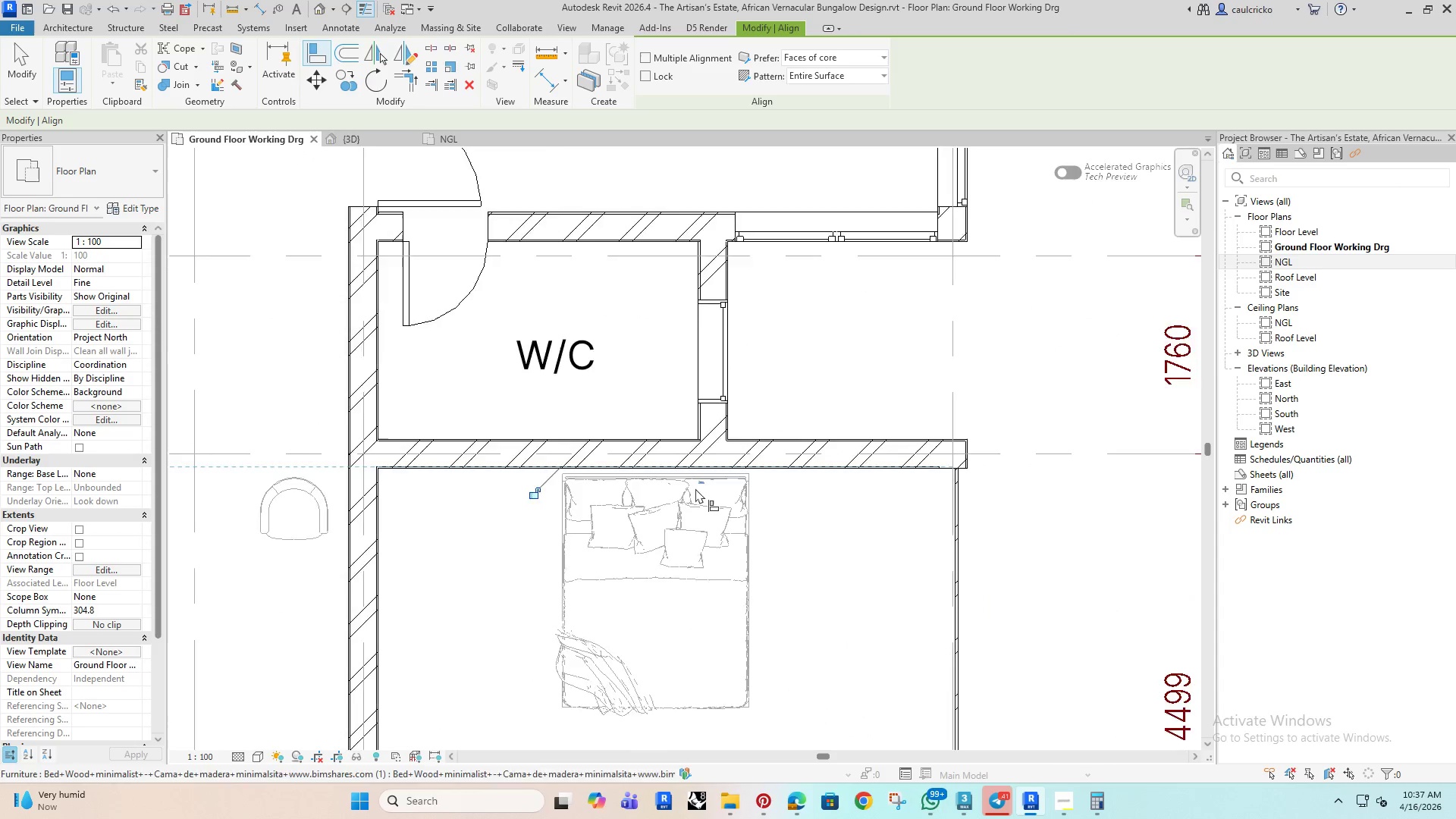 
scroll: coordinate [695, 492], scroll_direction: down, amount: 5.0
 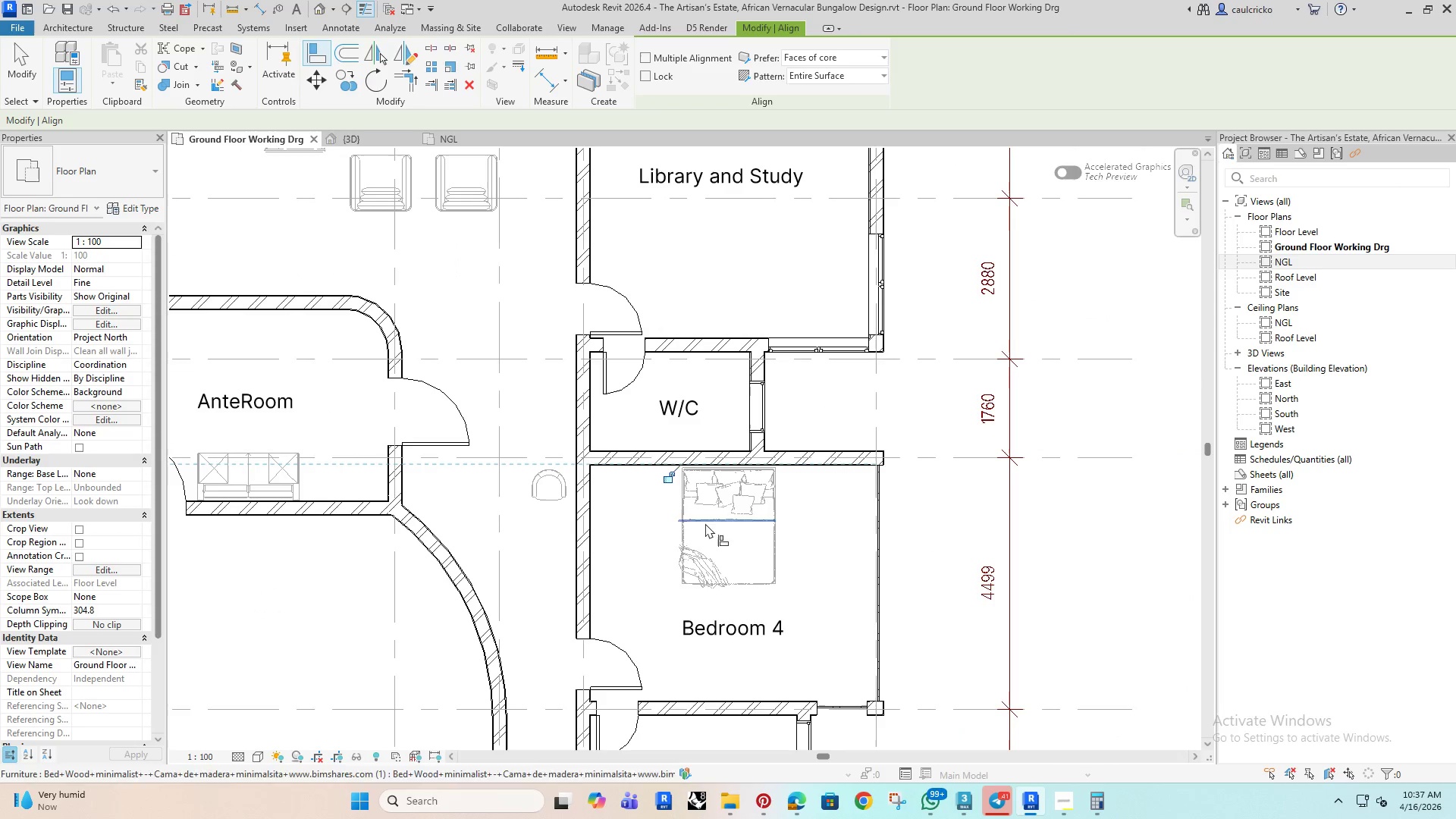 
key(Escape)
 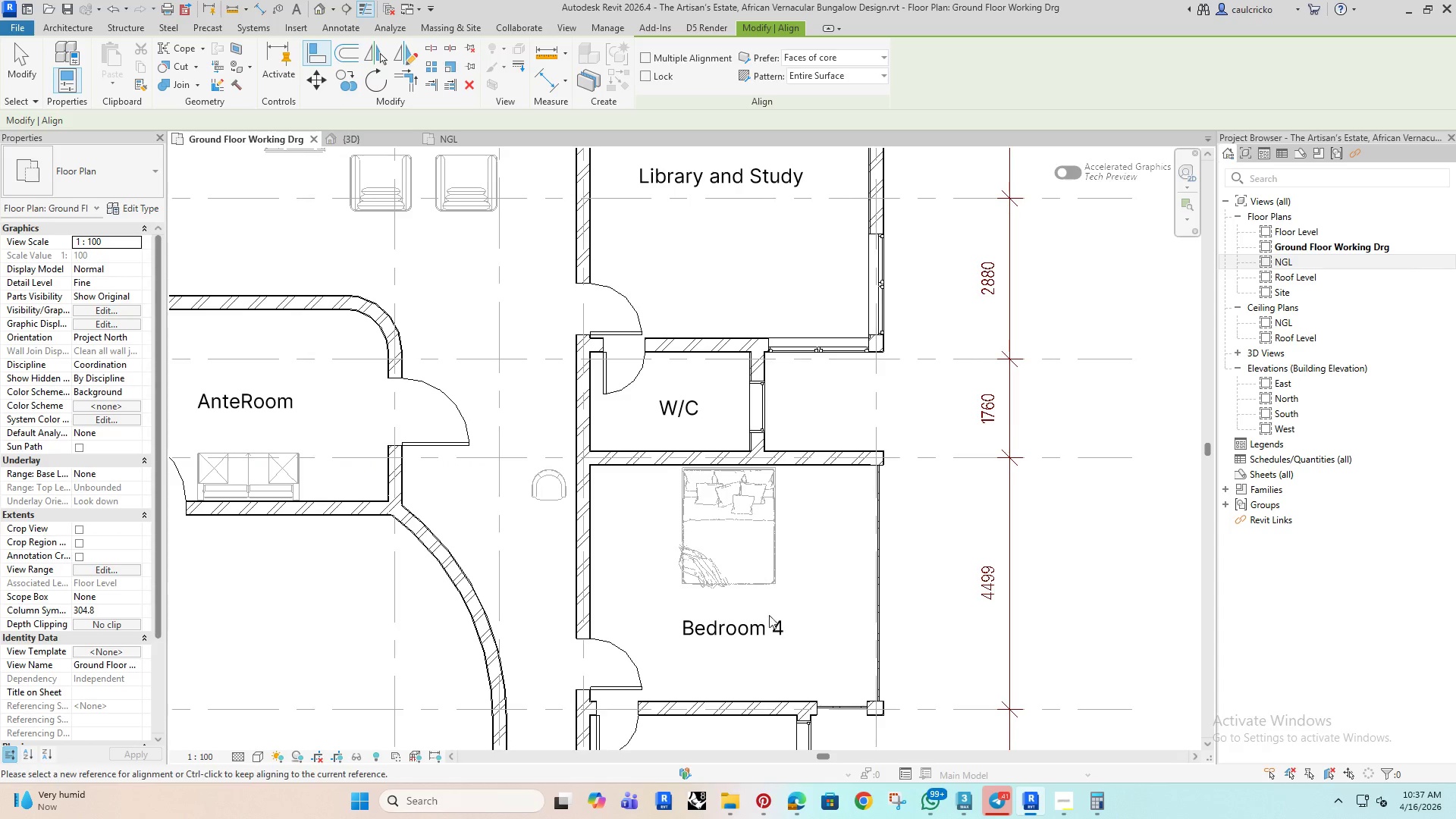 
key(Escape)
 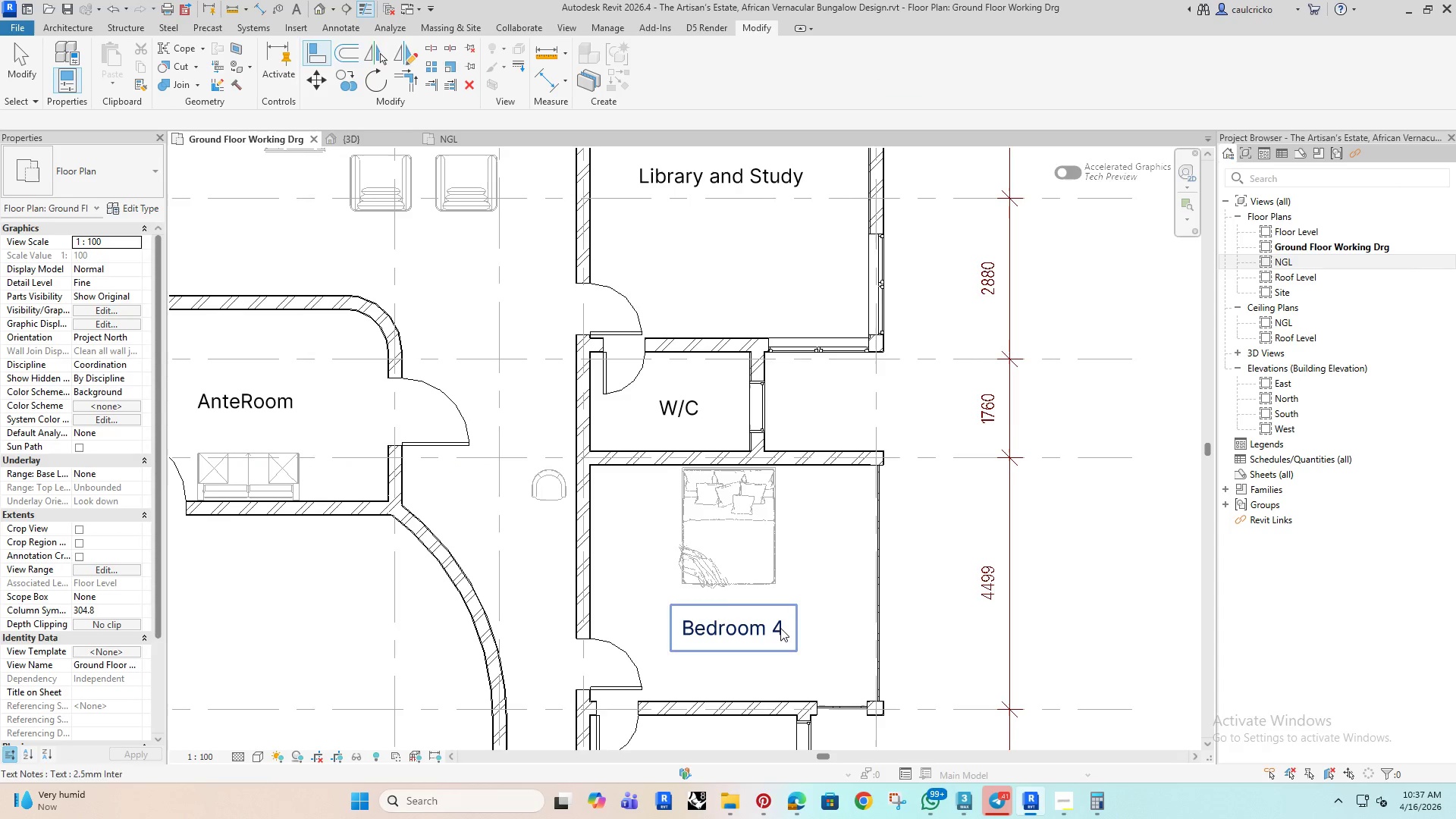 
key(Escape)
 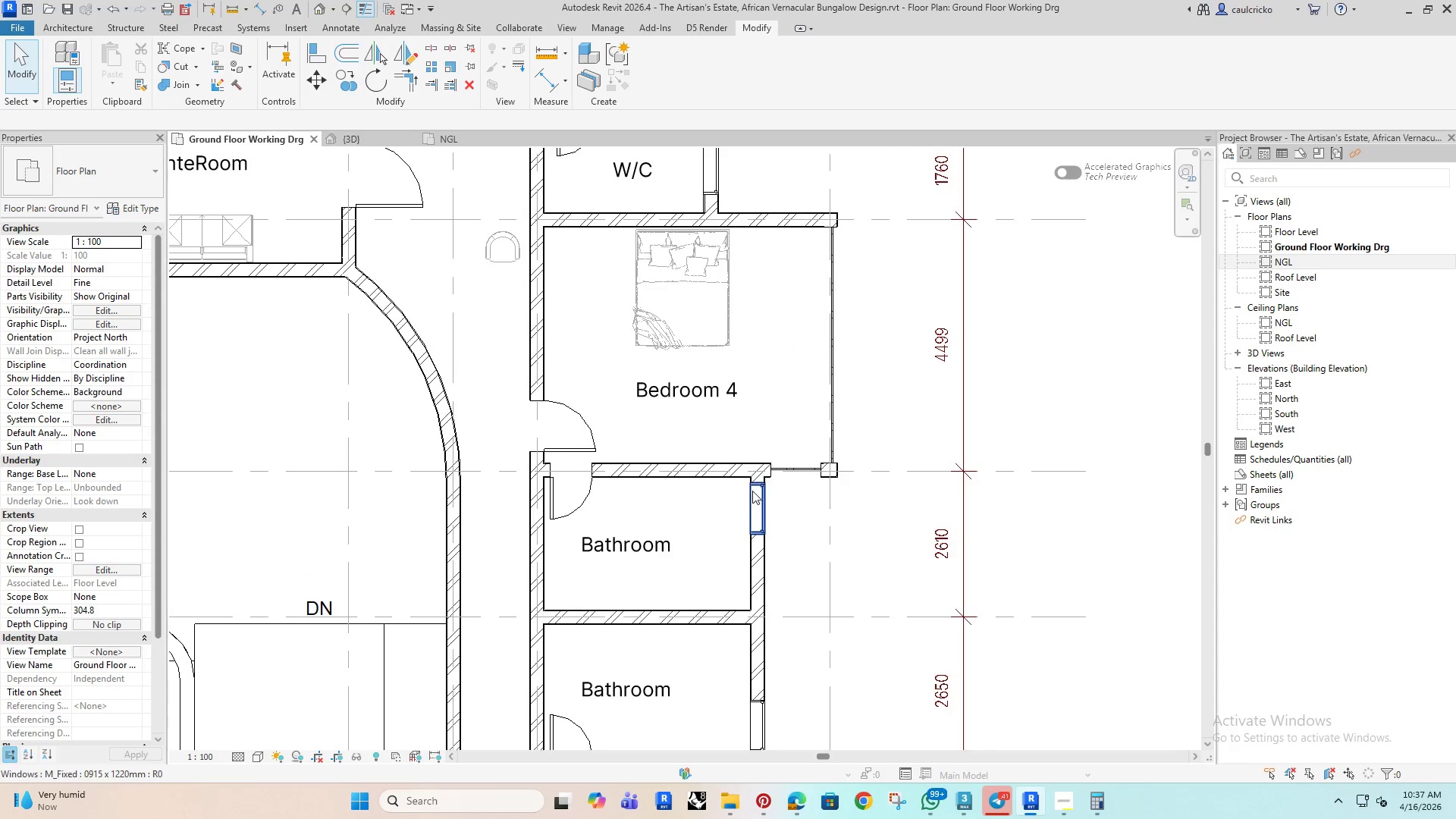 
scroll: coordinate [631, 438], scroll_direction: down, amount: 4.0
 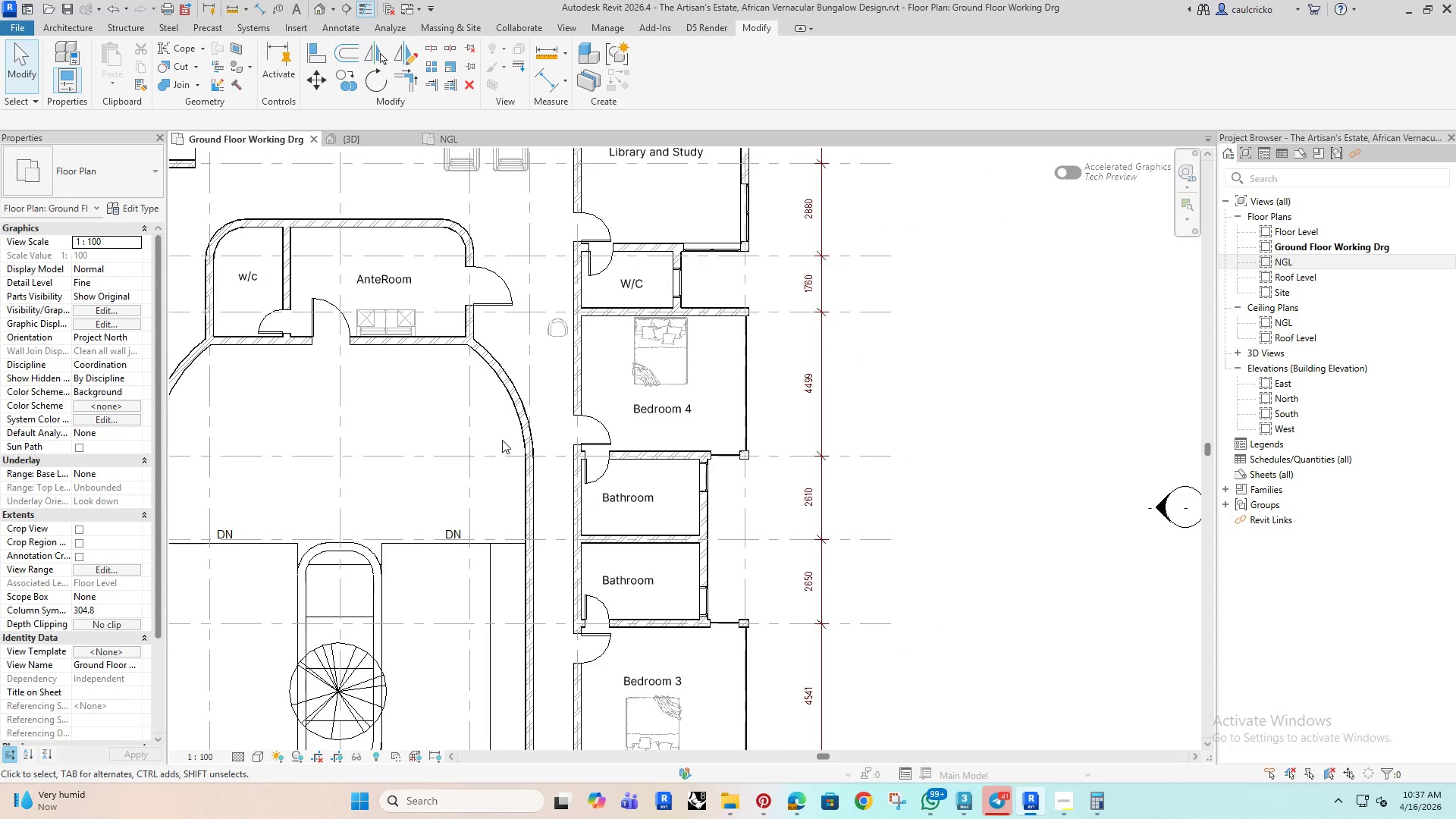 
left_click([420, 397])
 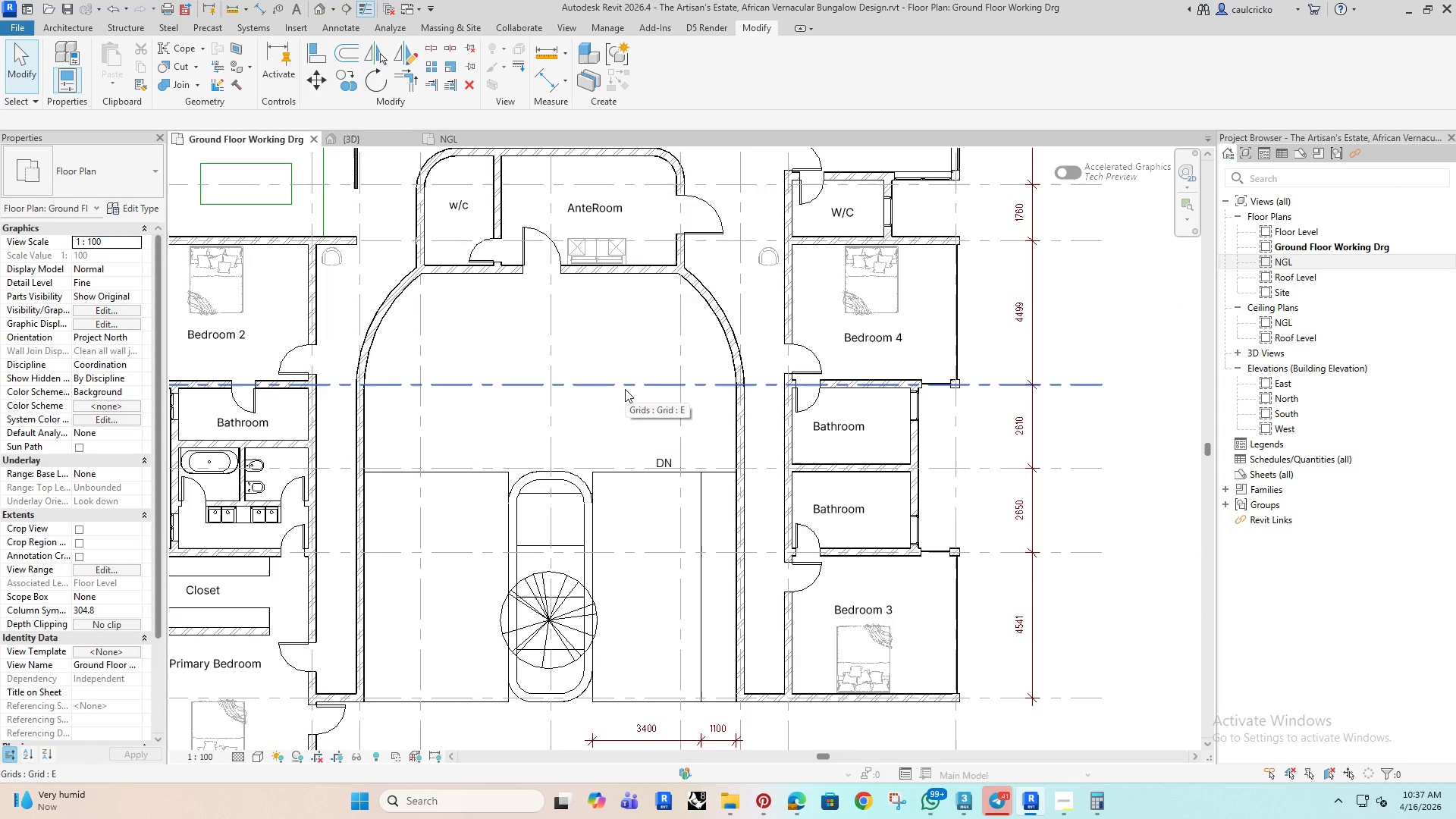 
left_click([700, 498])
 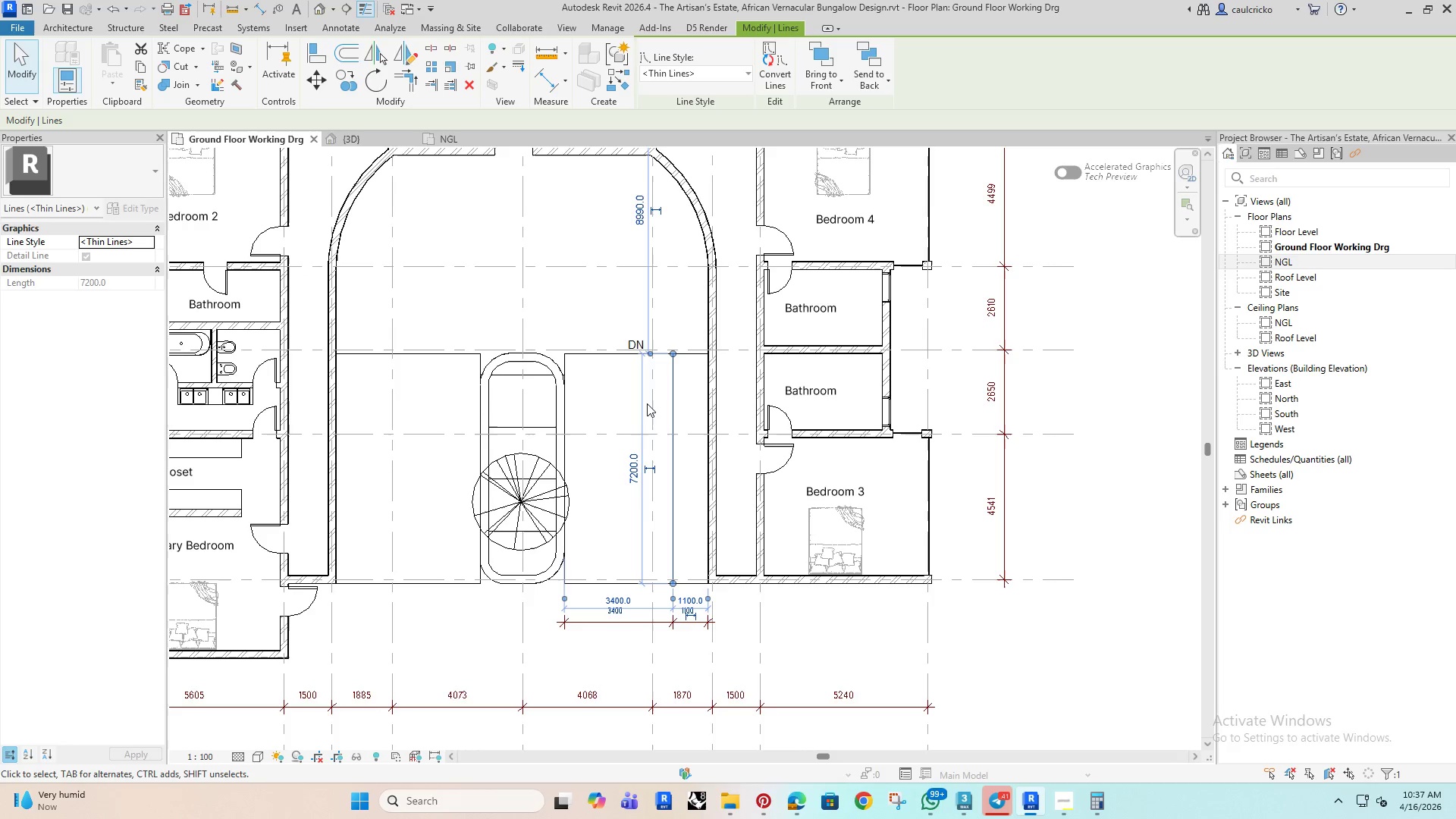 
key(Delete)
 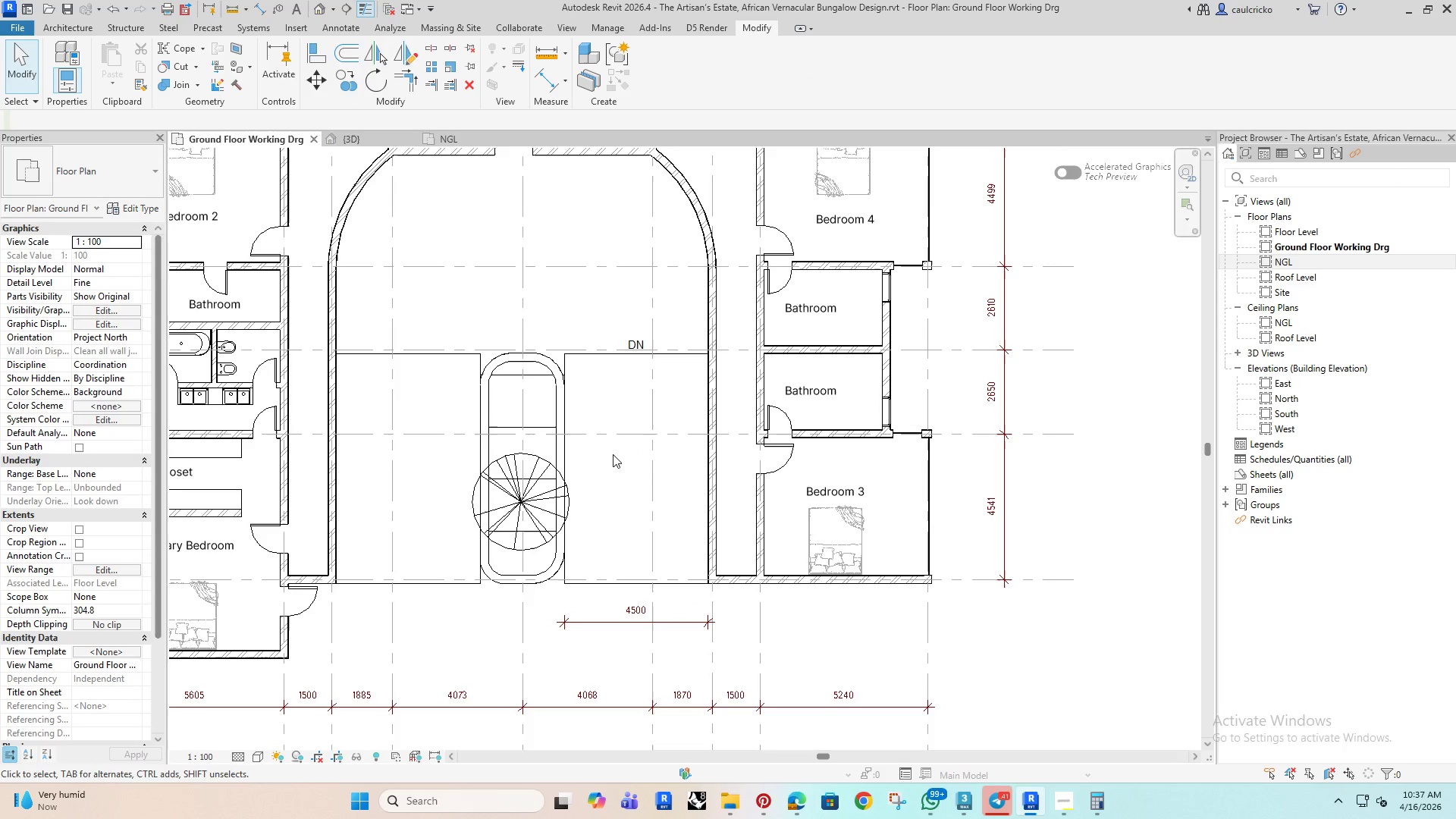 
left_click([614, 465])
 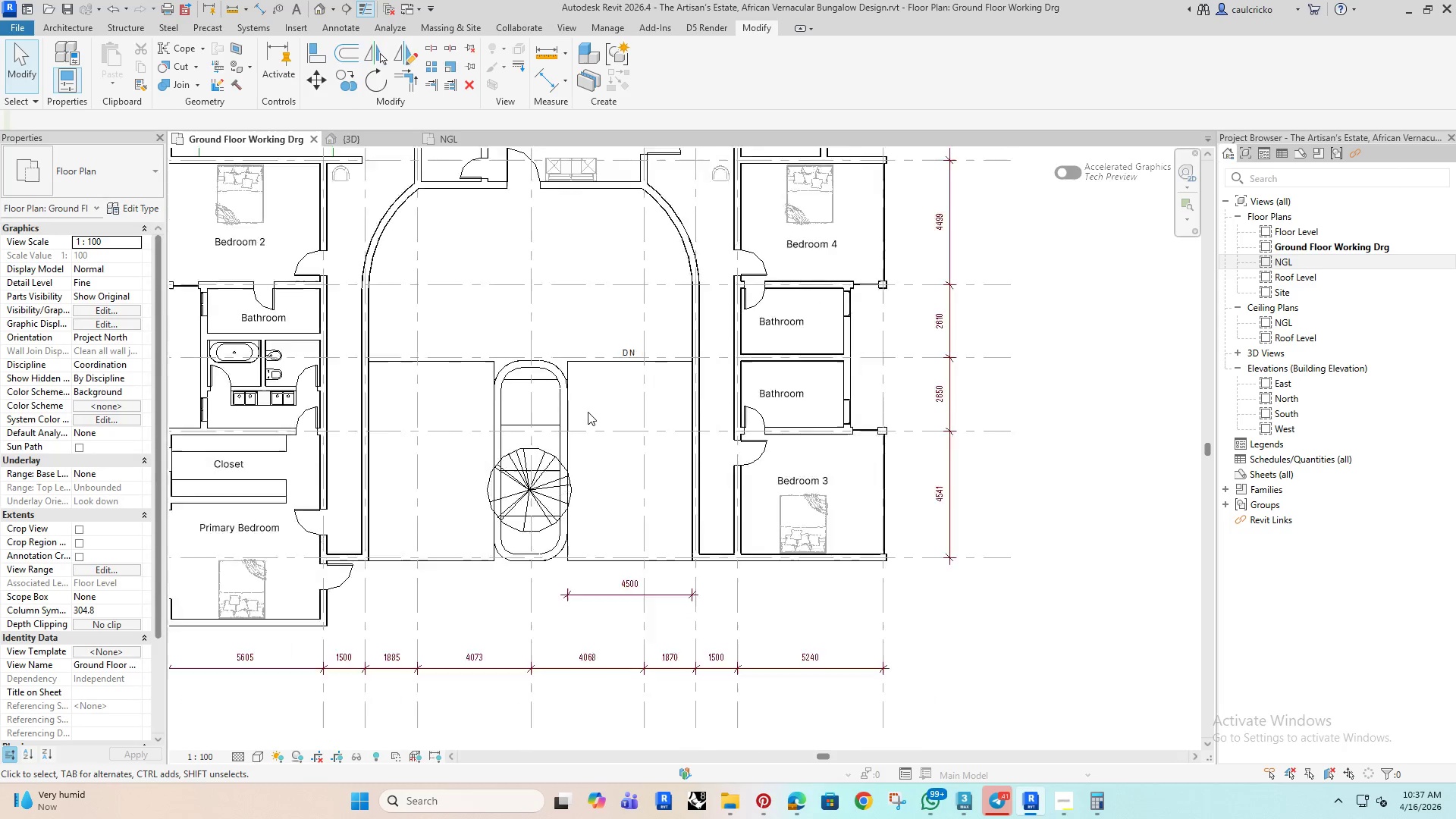 
scroll: coordinate [590, 414], scroll_direction: down, amount: 6.0
 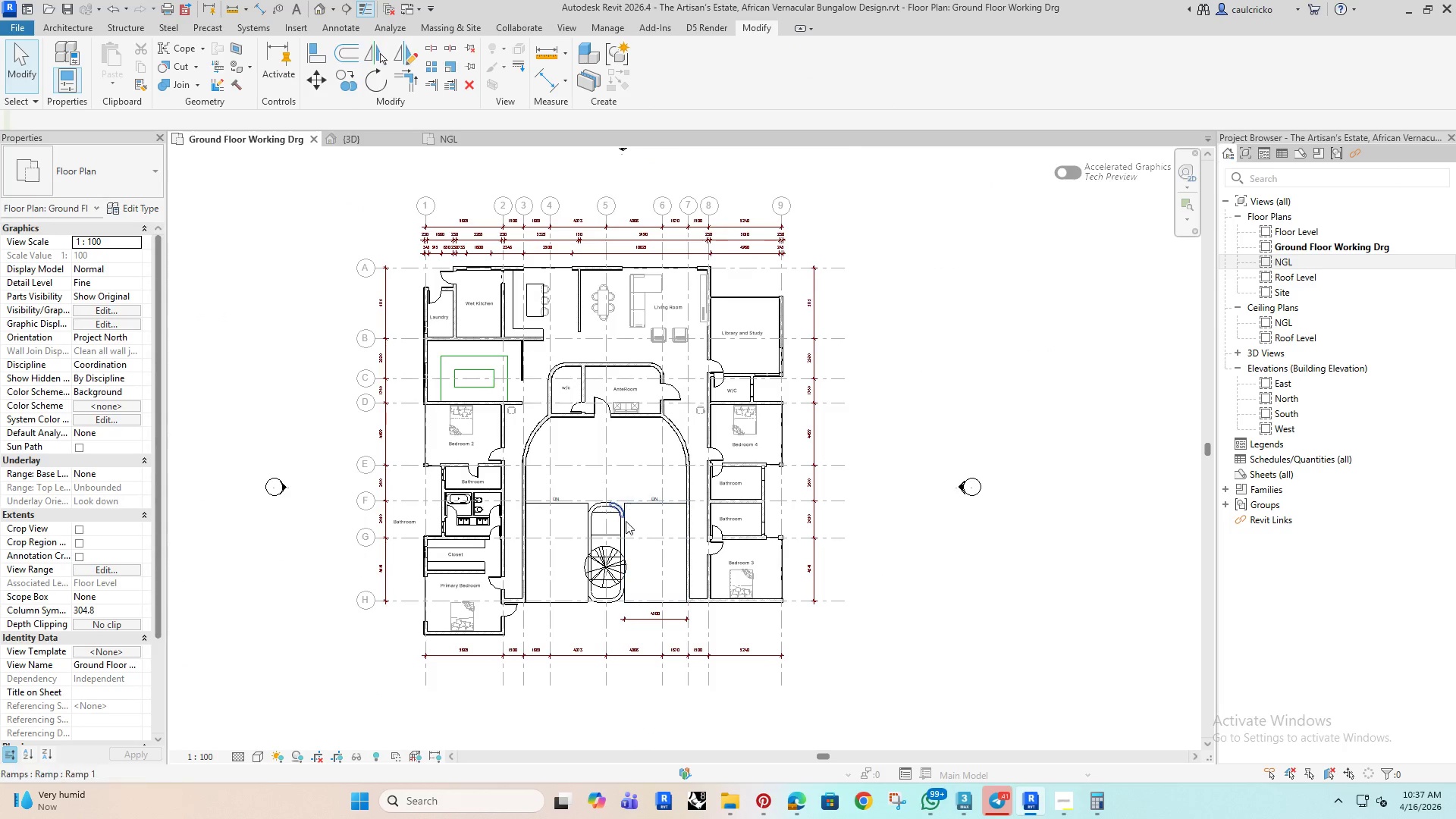 
scroll: coordinate [623, 588], scroll_direction: up, amount: 5.0
 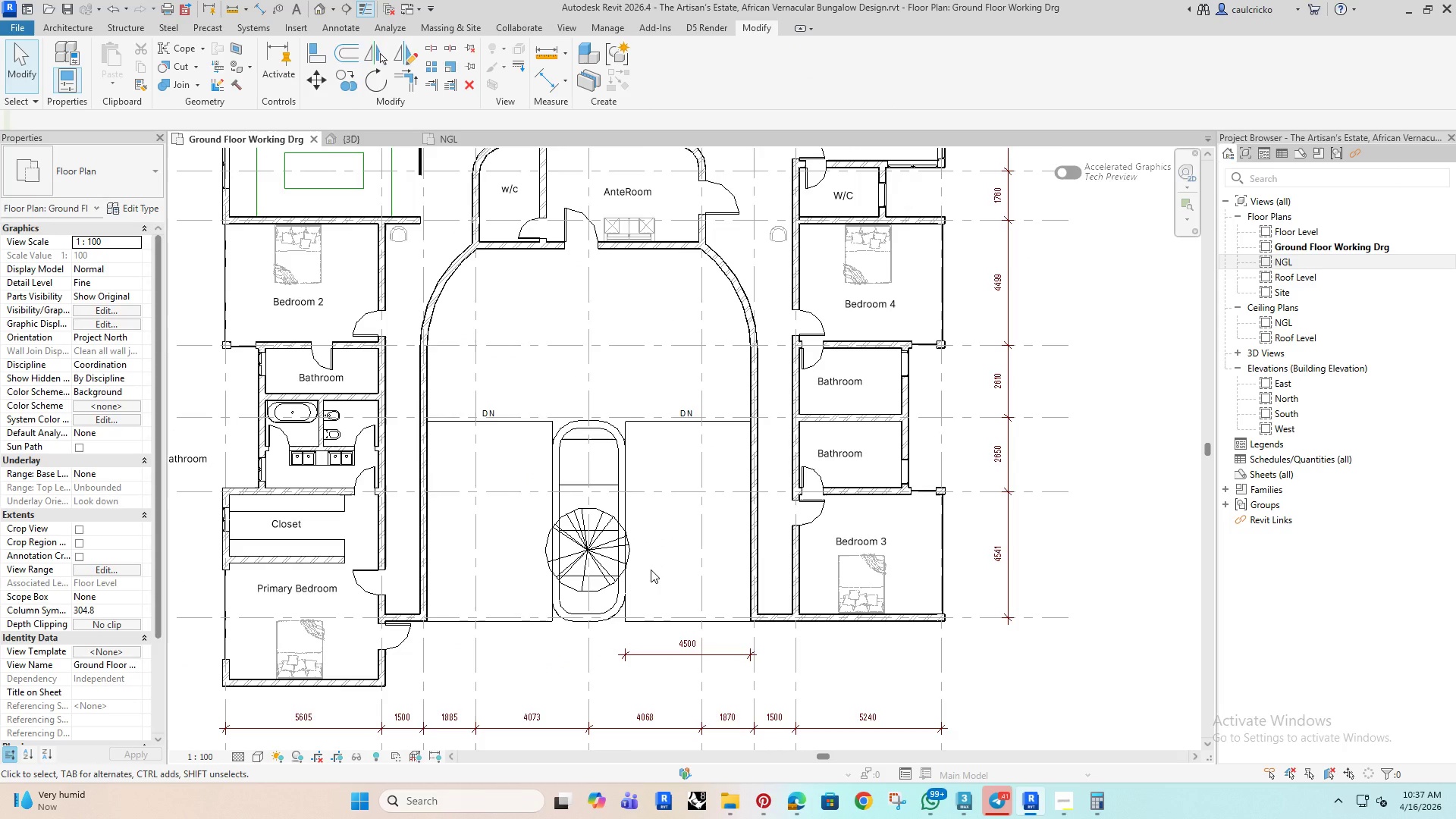 
key(D)
 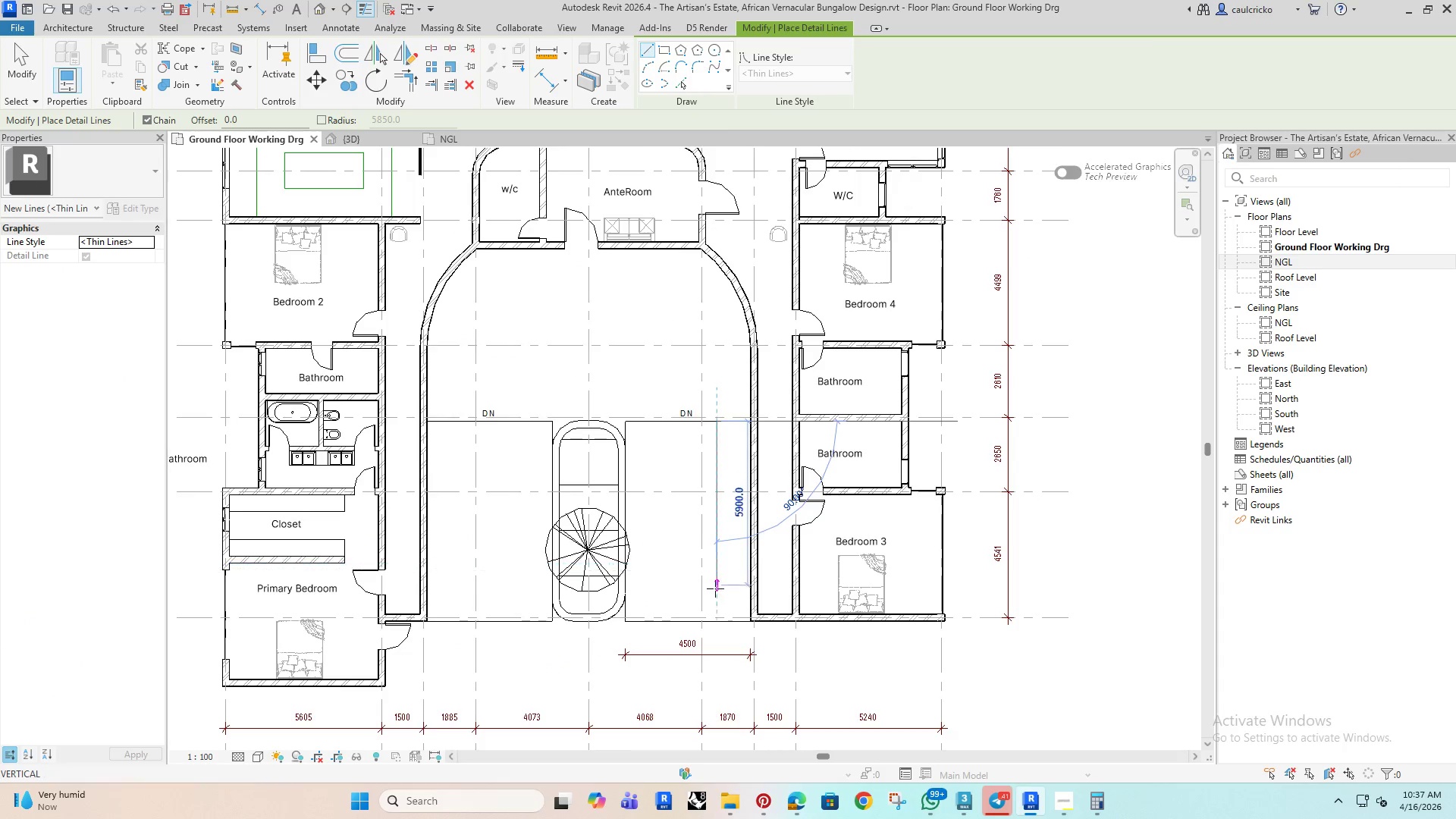 
left_click([714, 623])
 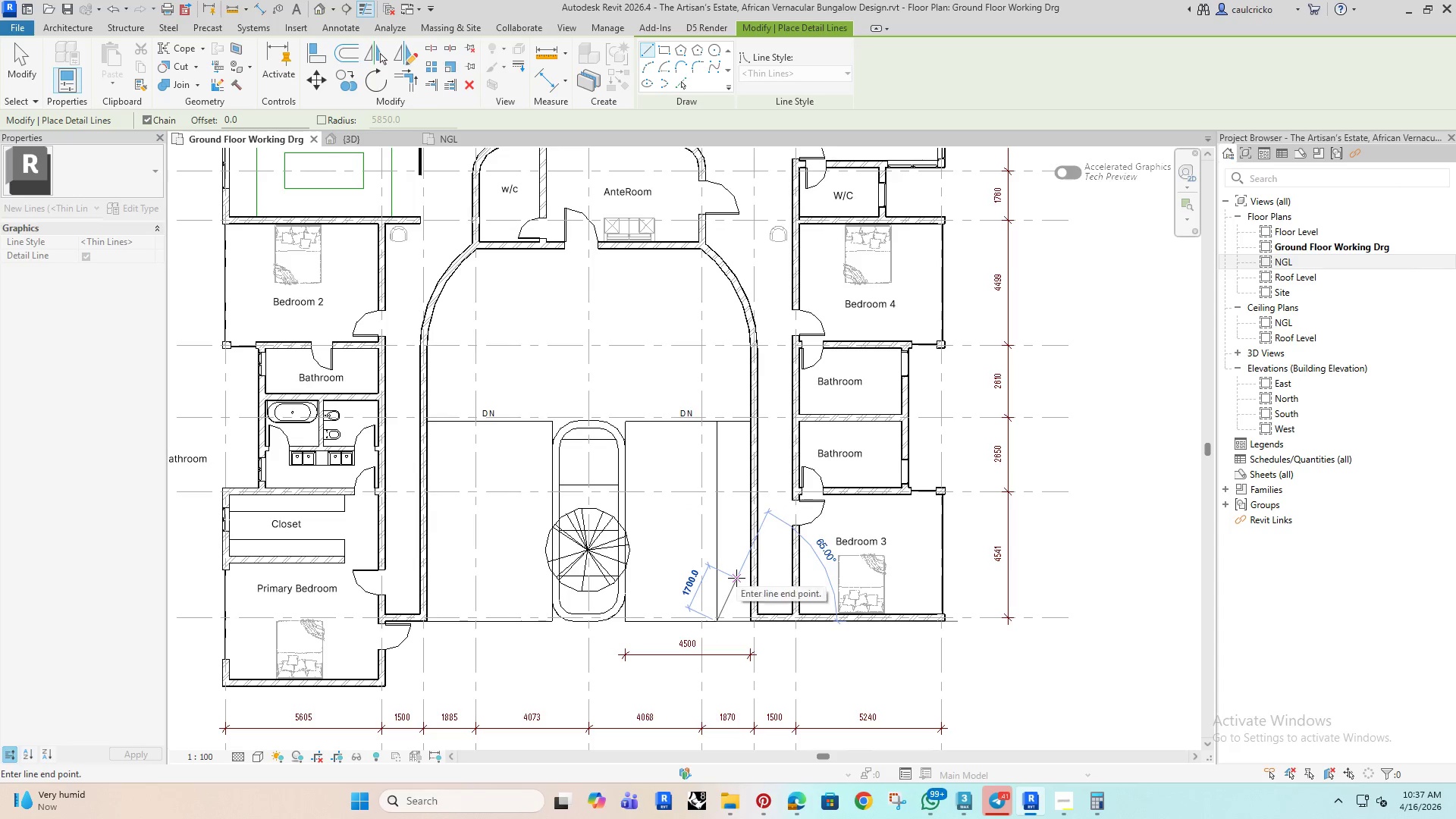 
wait(10.23)
 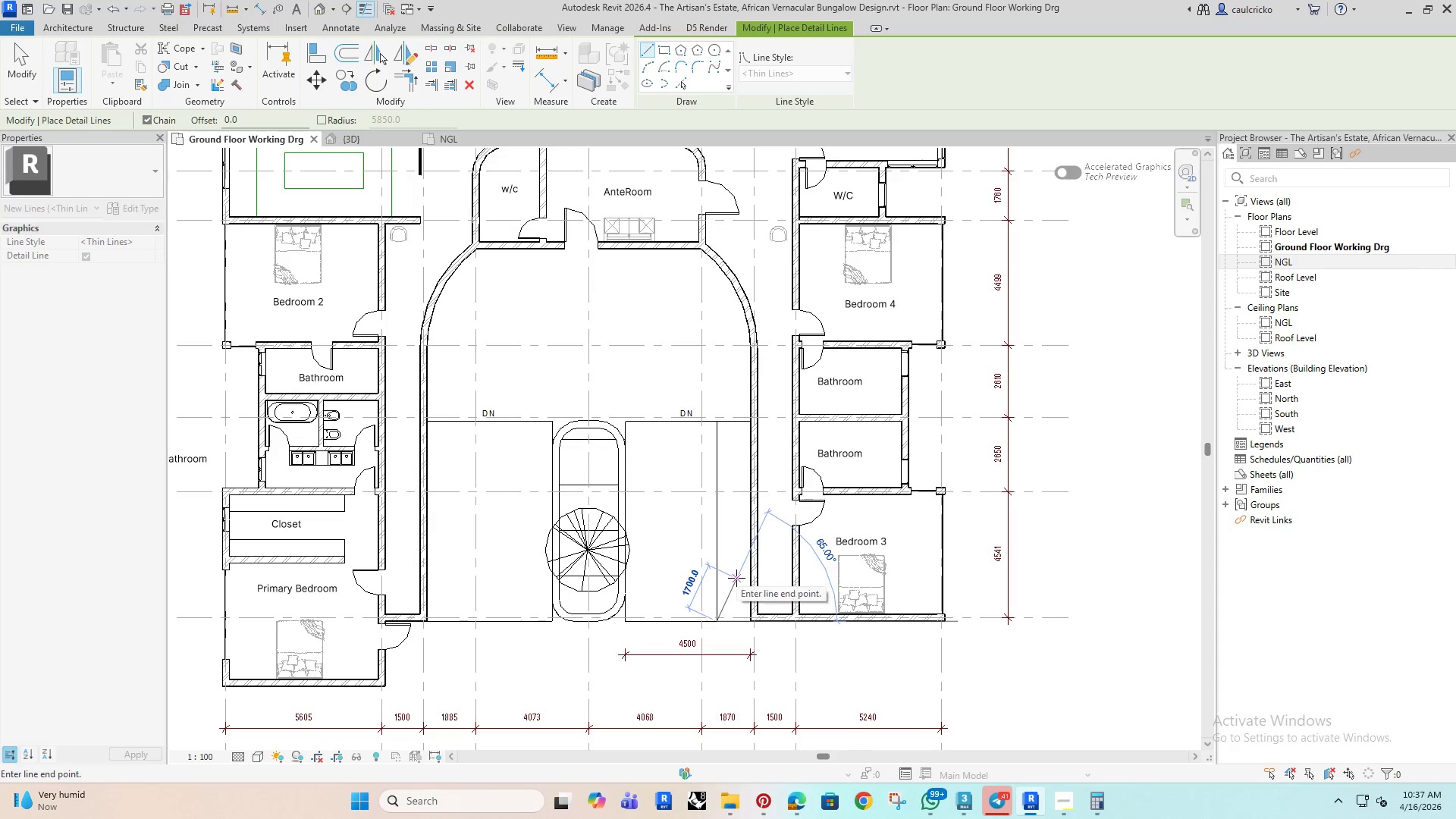 
key(Escape)
 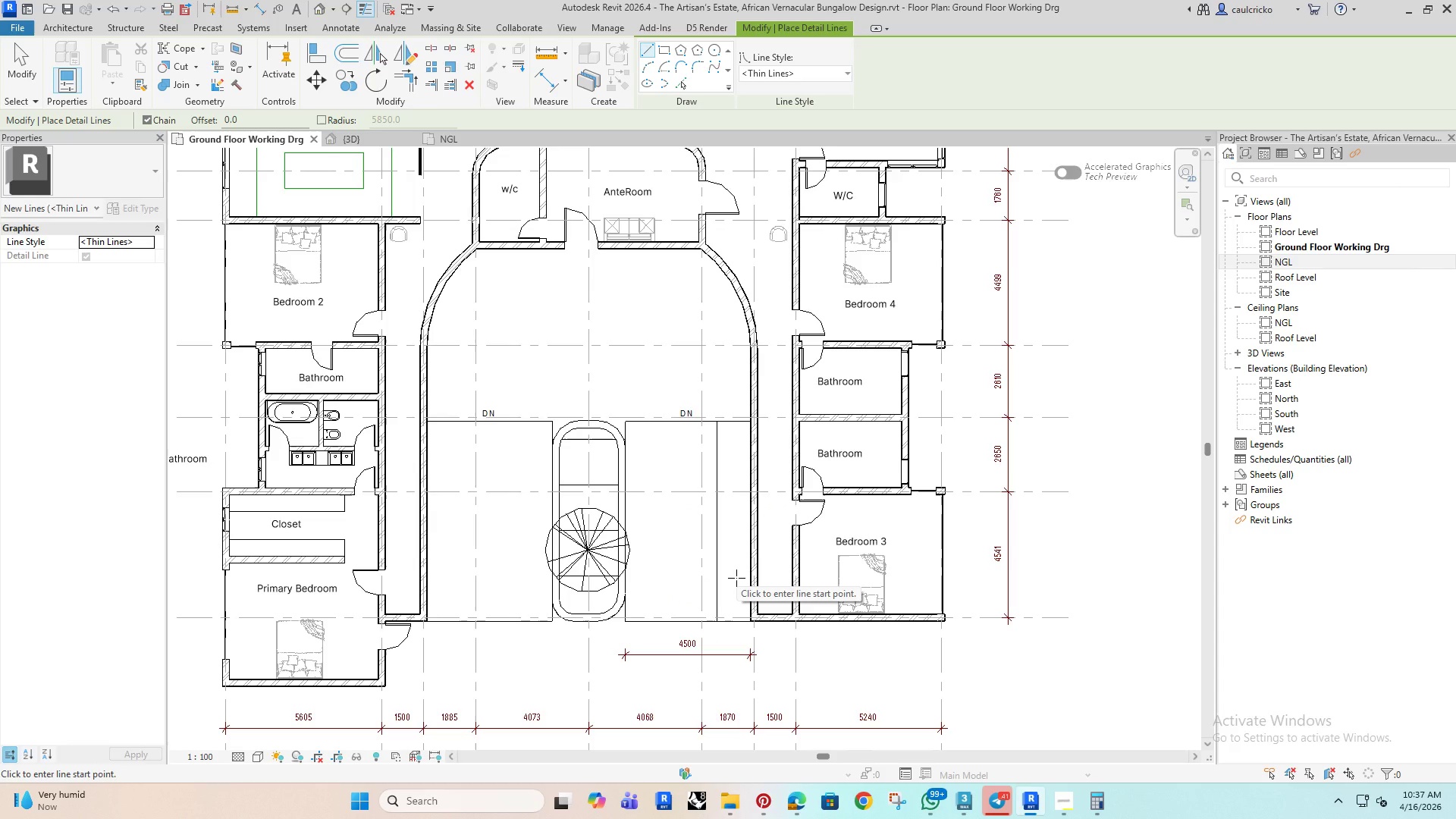 
wait(7.81)
 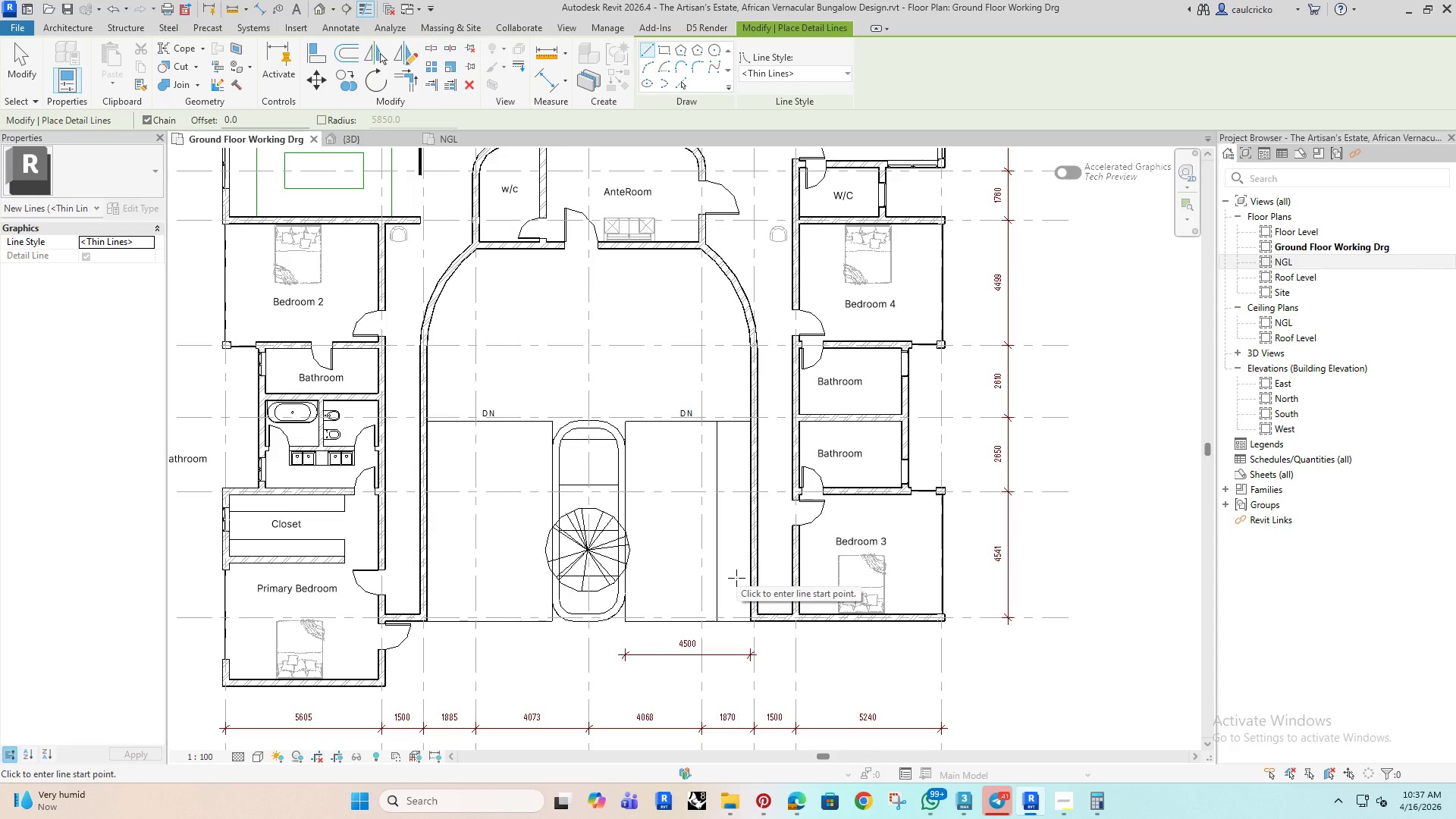 
key(Escape)
 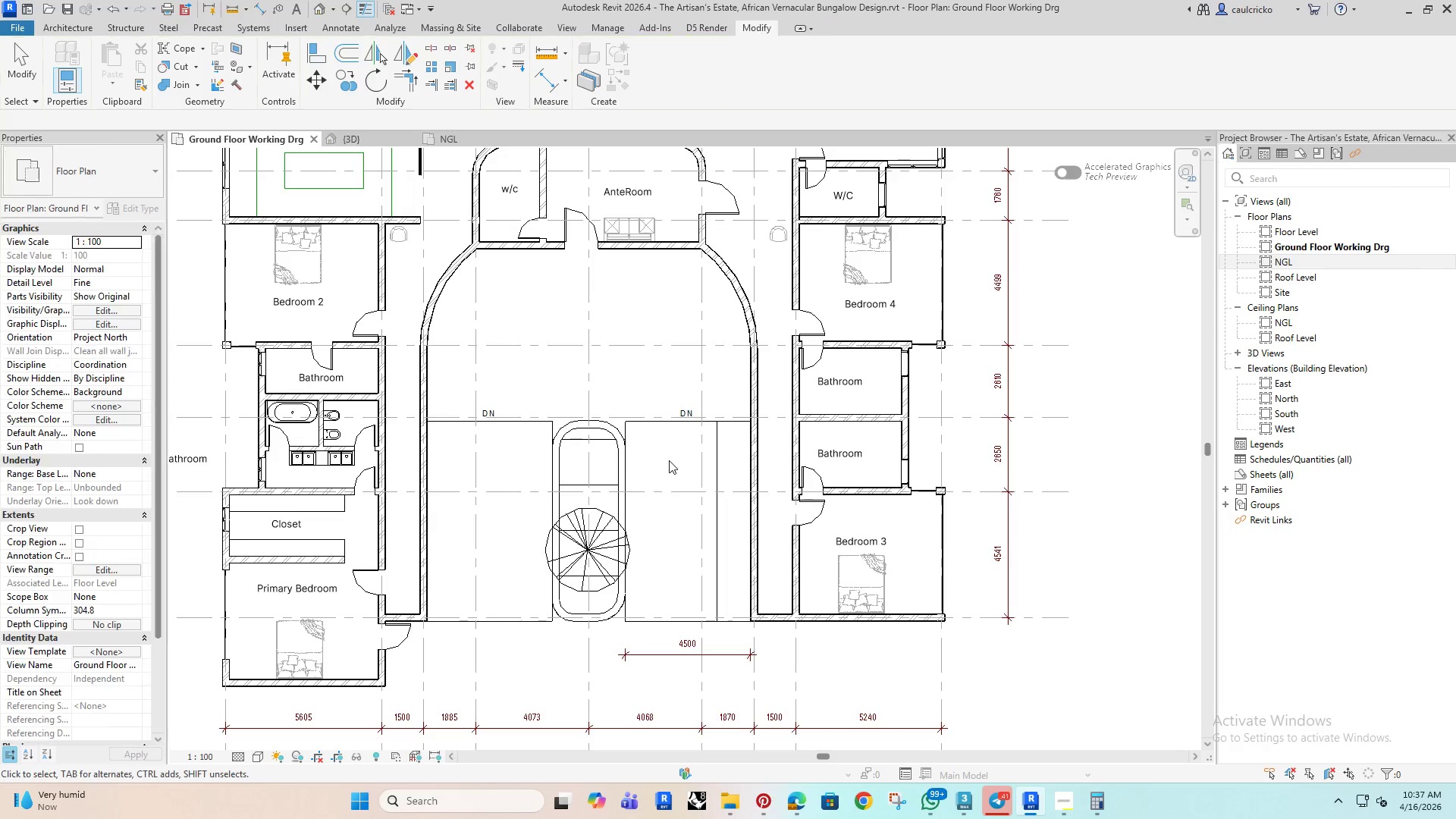 
key(Escape)
 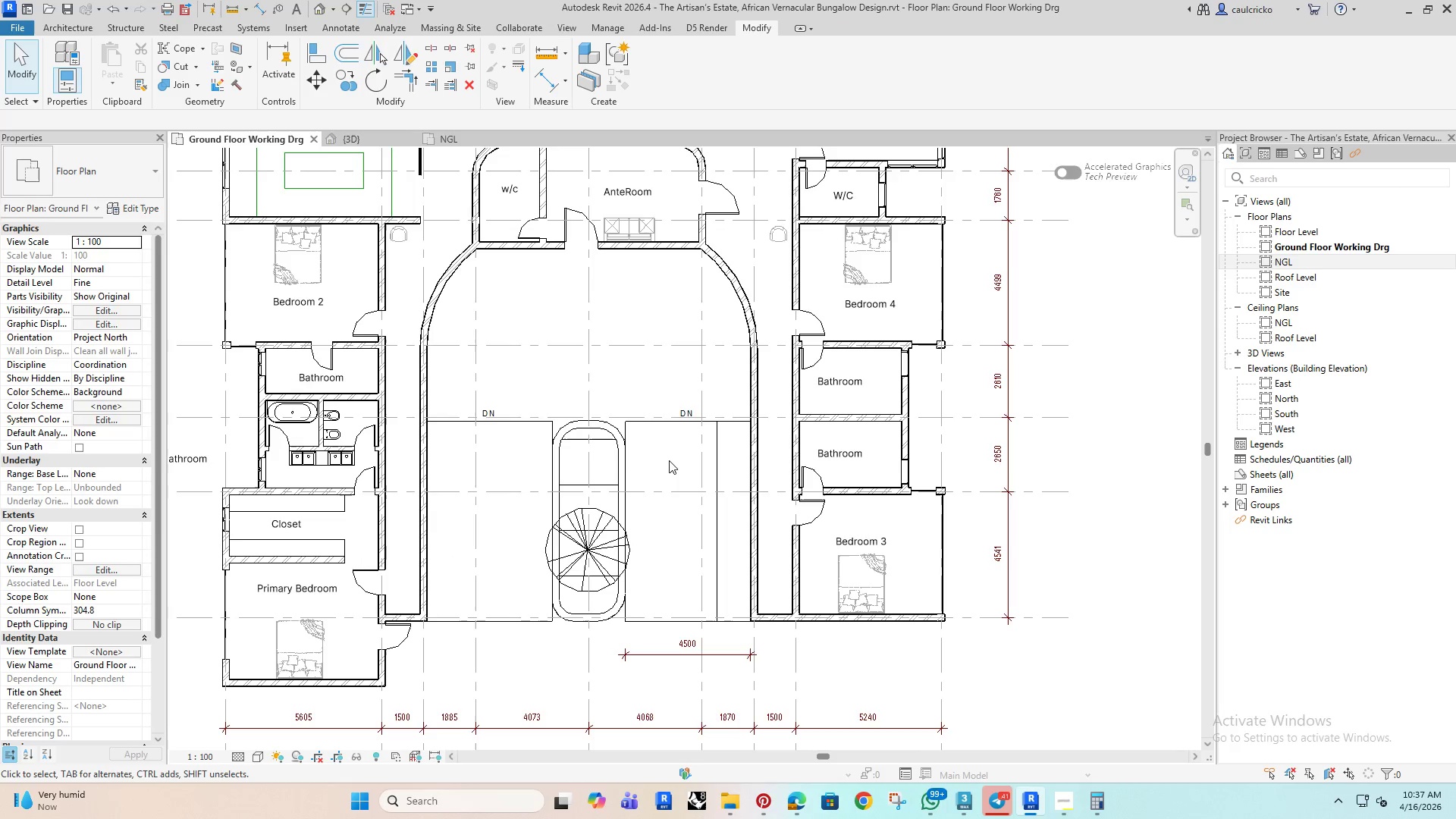 
key(Escape)
 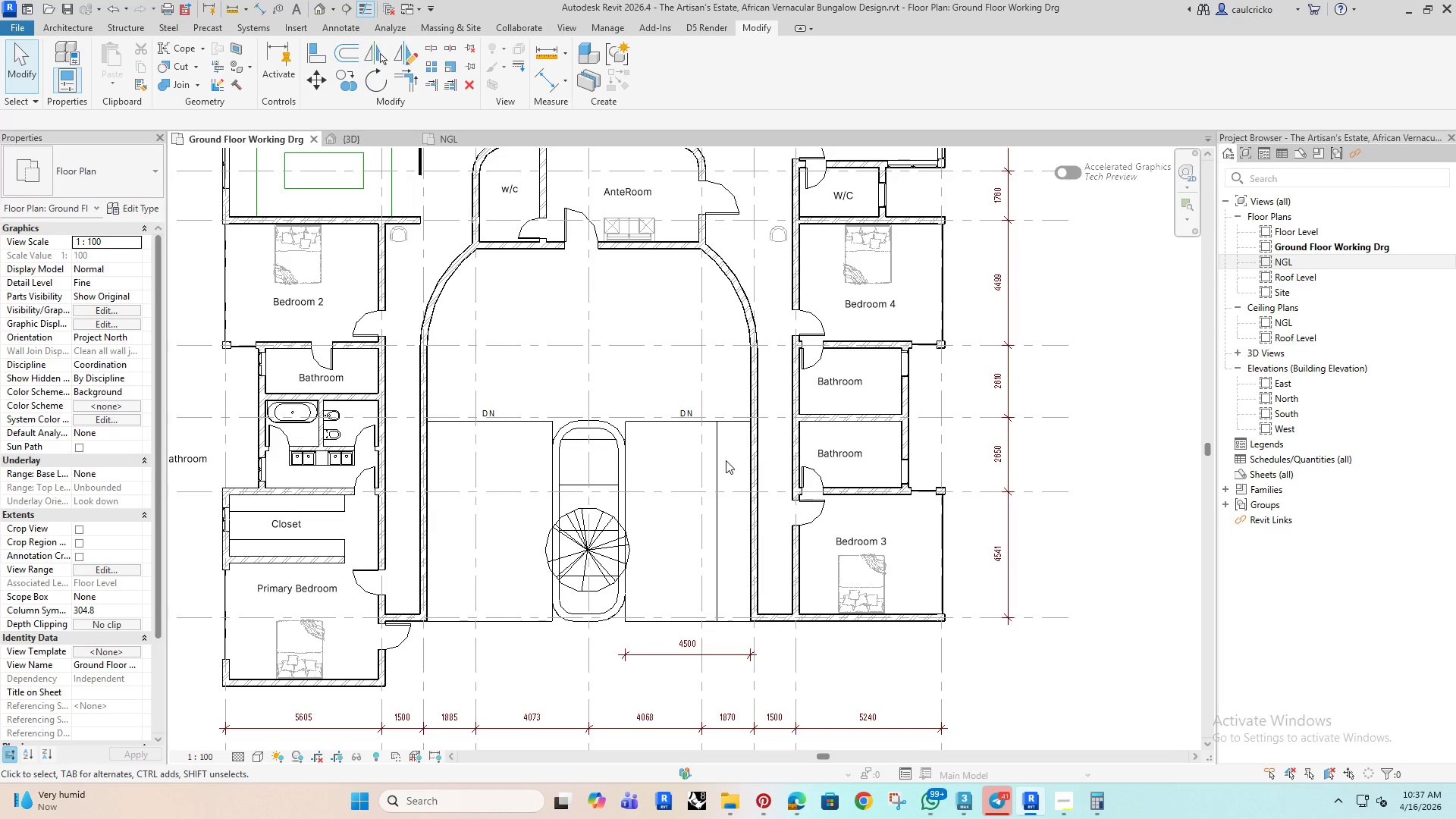 
left_click([719, 452])
 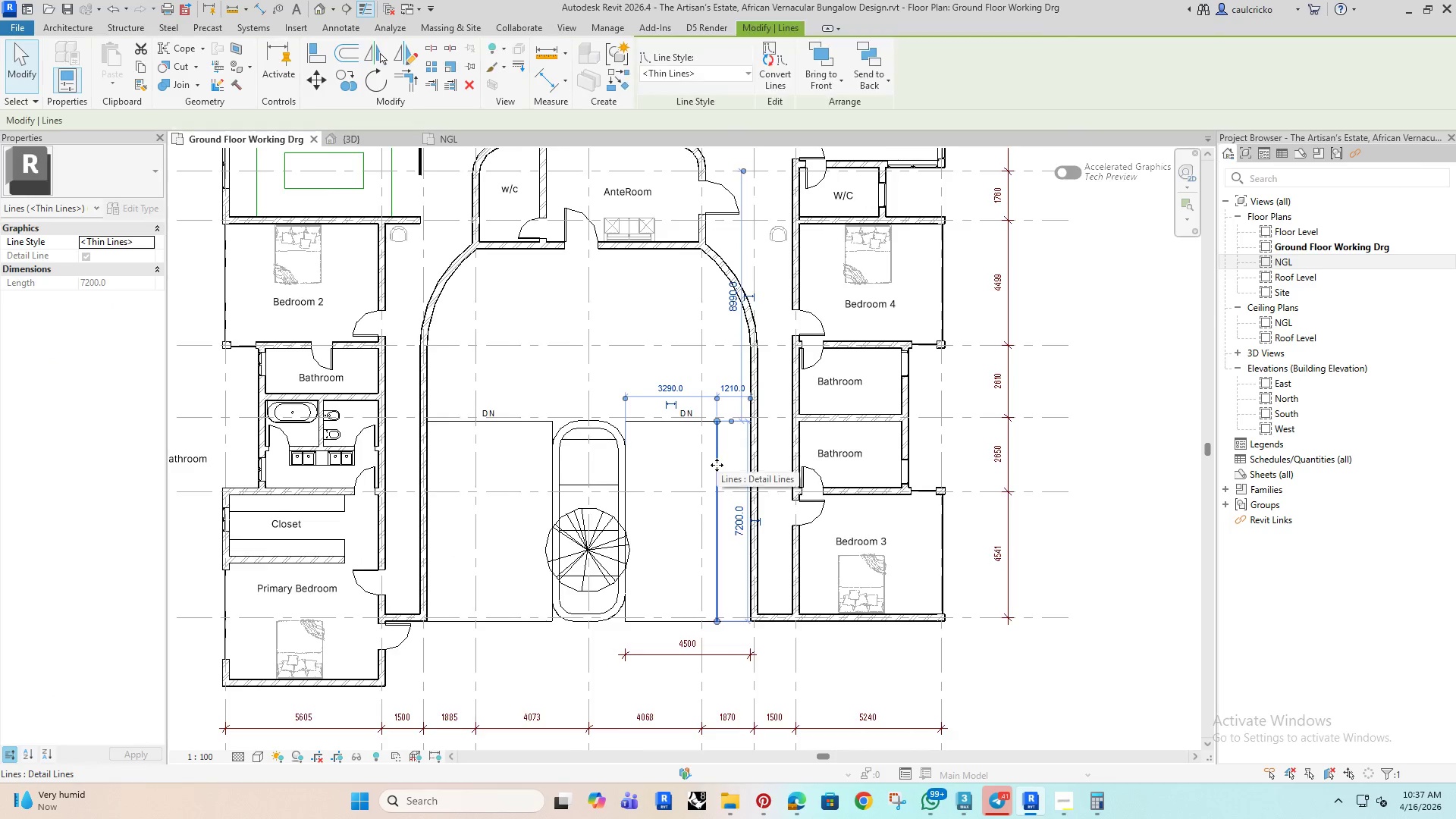 
scroll: coordinate [717, 465], scroll_direction: up, amount: 4.0
 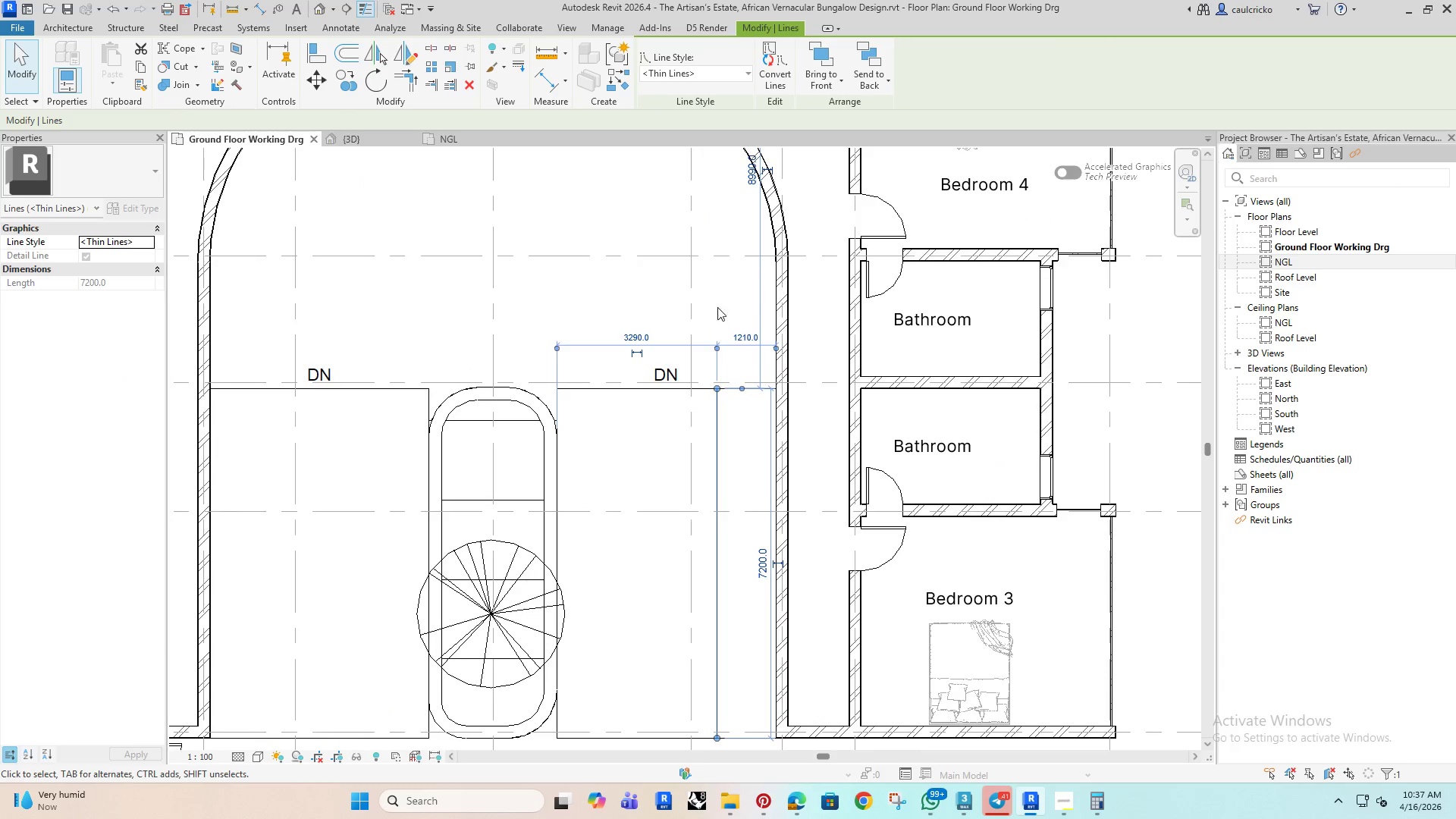 
left_click([717, 306])
 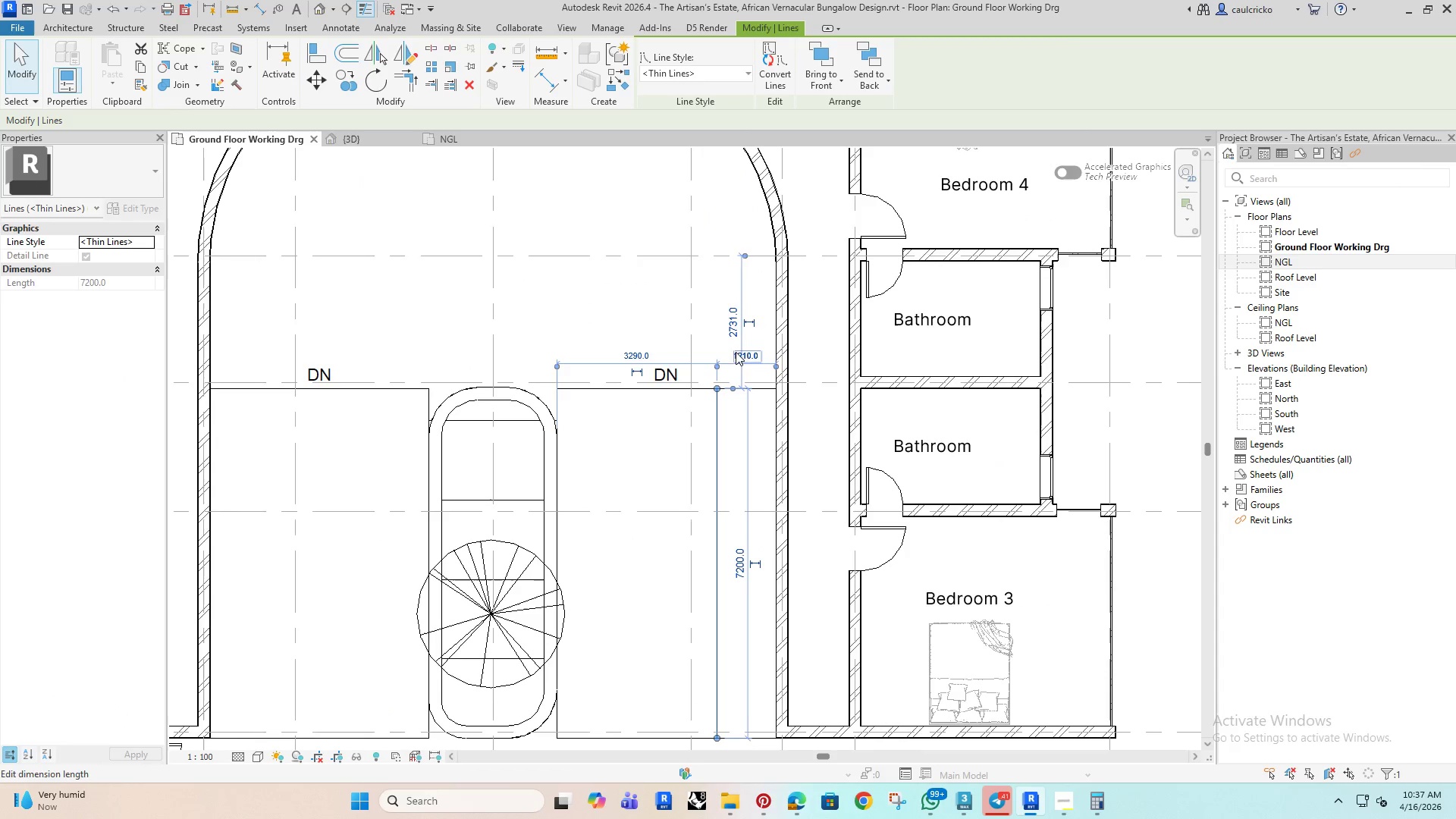 
left_click([741, 359])
 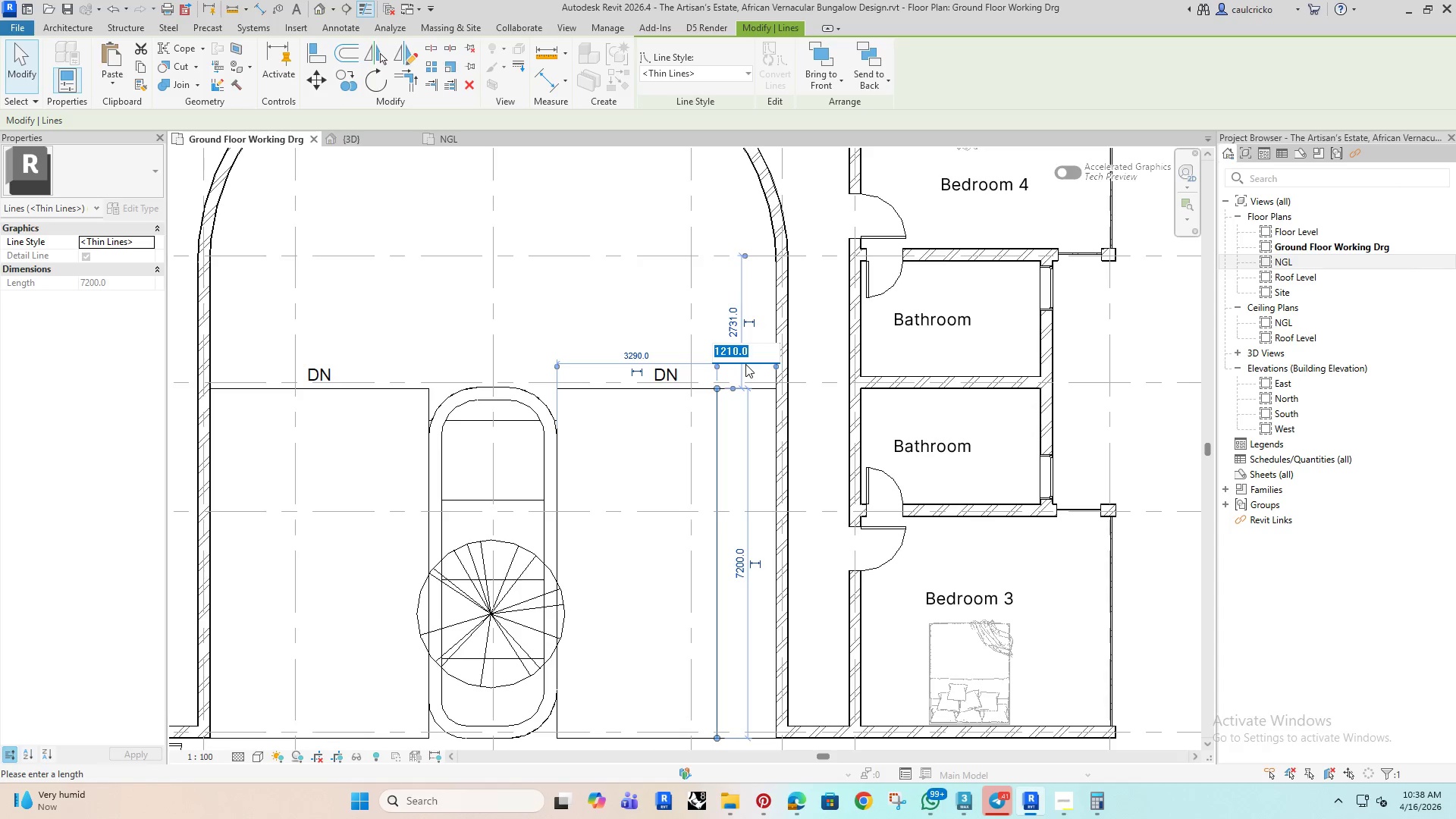 
type(1200)
 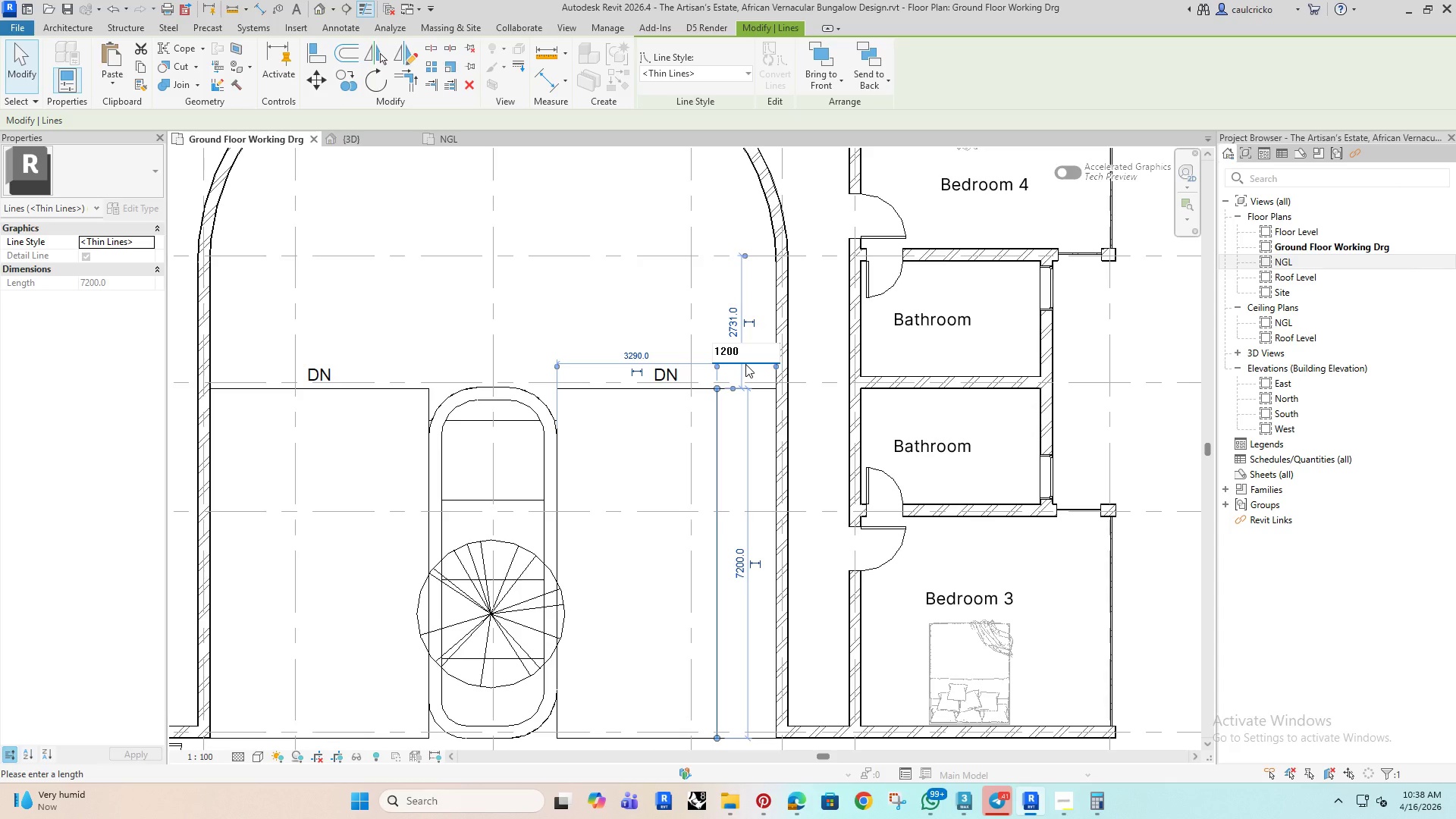 
key(Enter)
 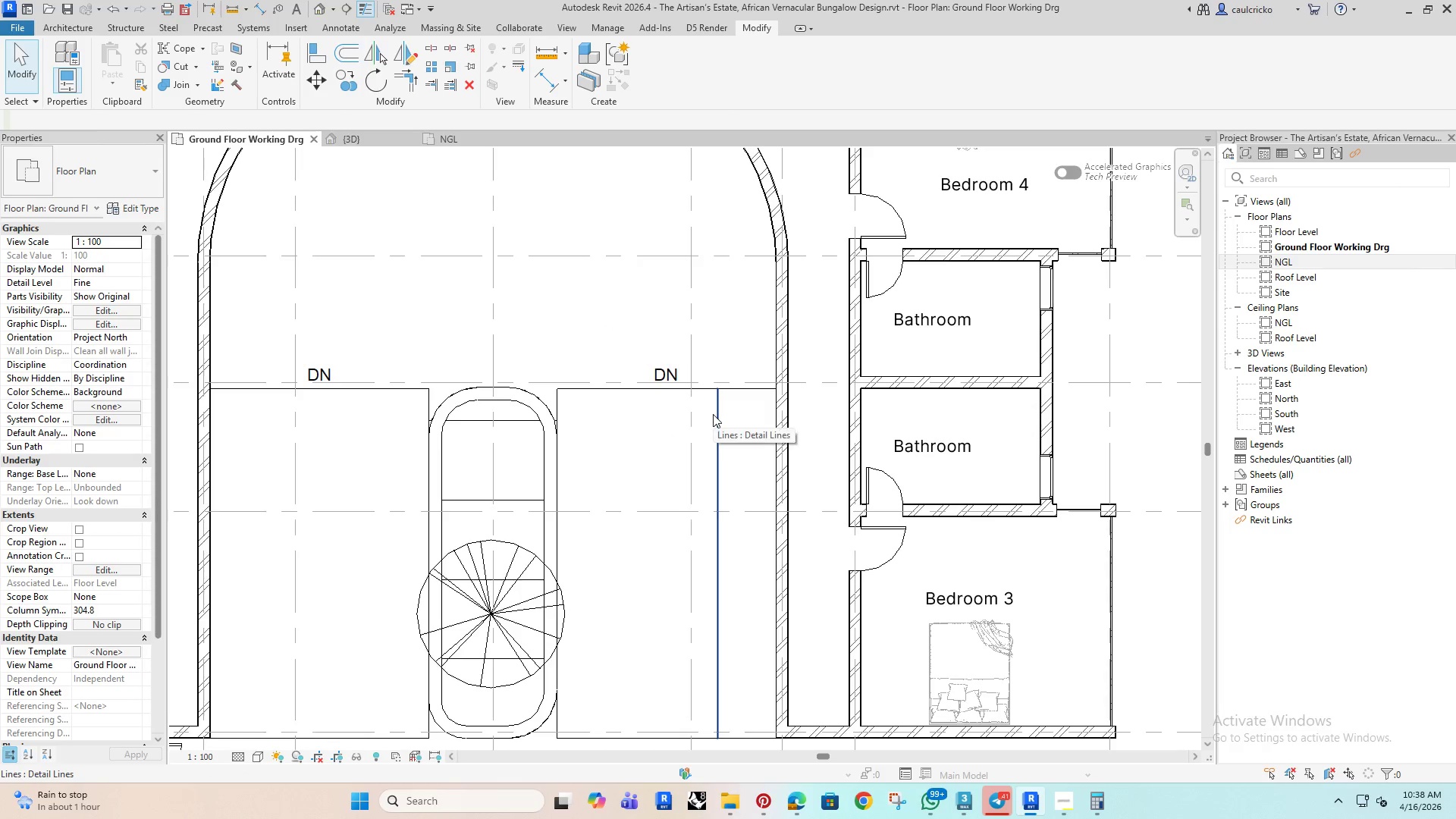 
wait(27.2)
 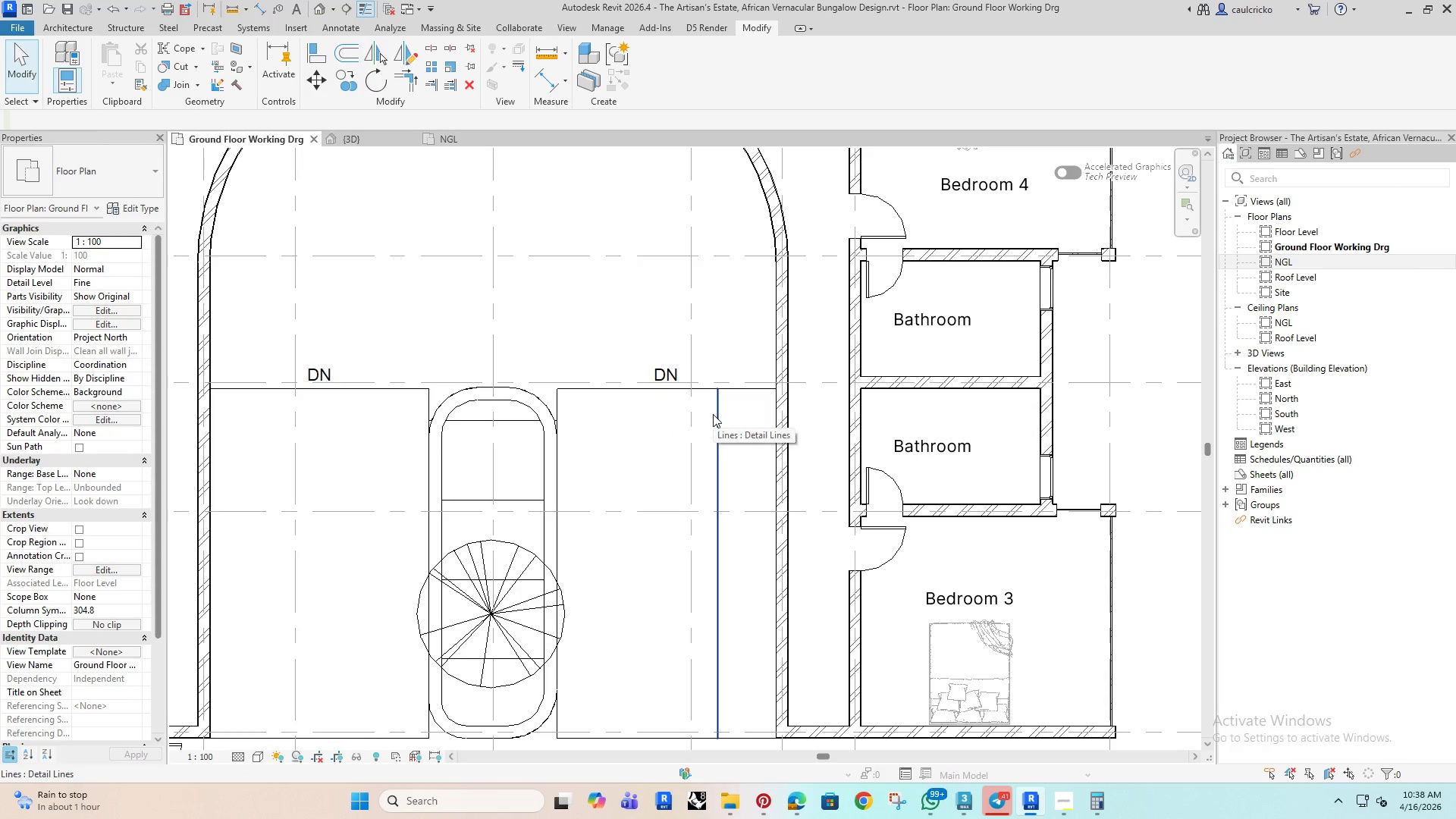 
left_click([718, 458])
 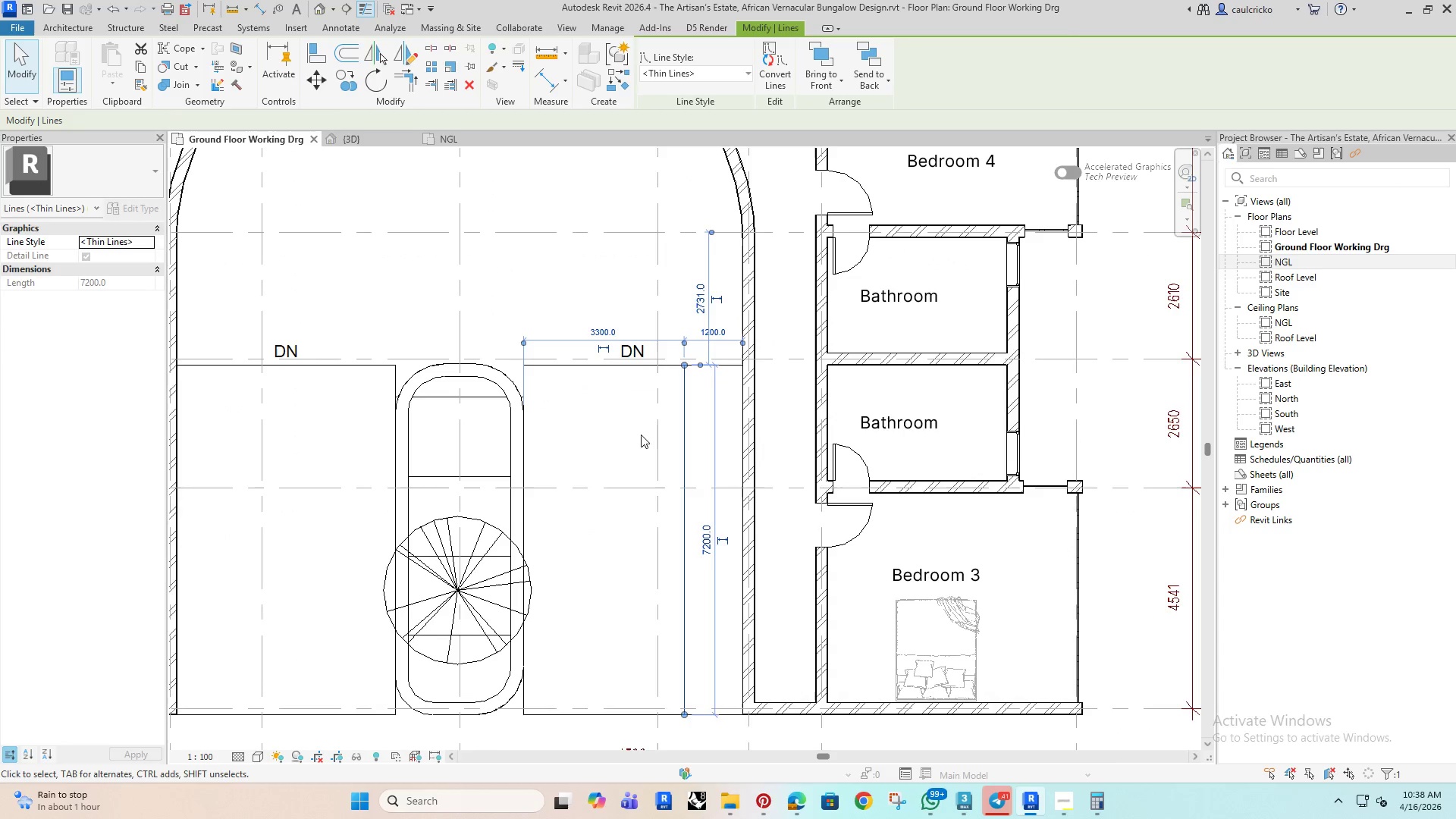 
left_click([611, 428])
 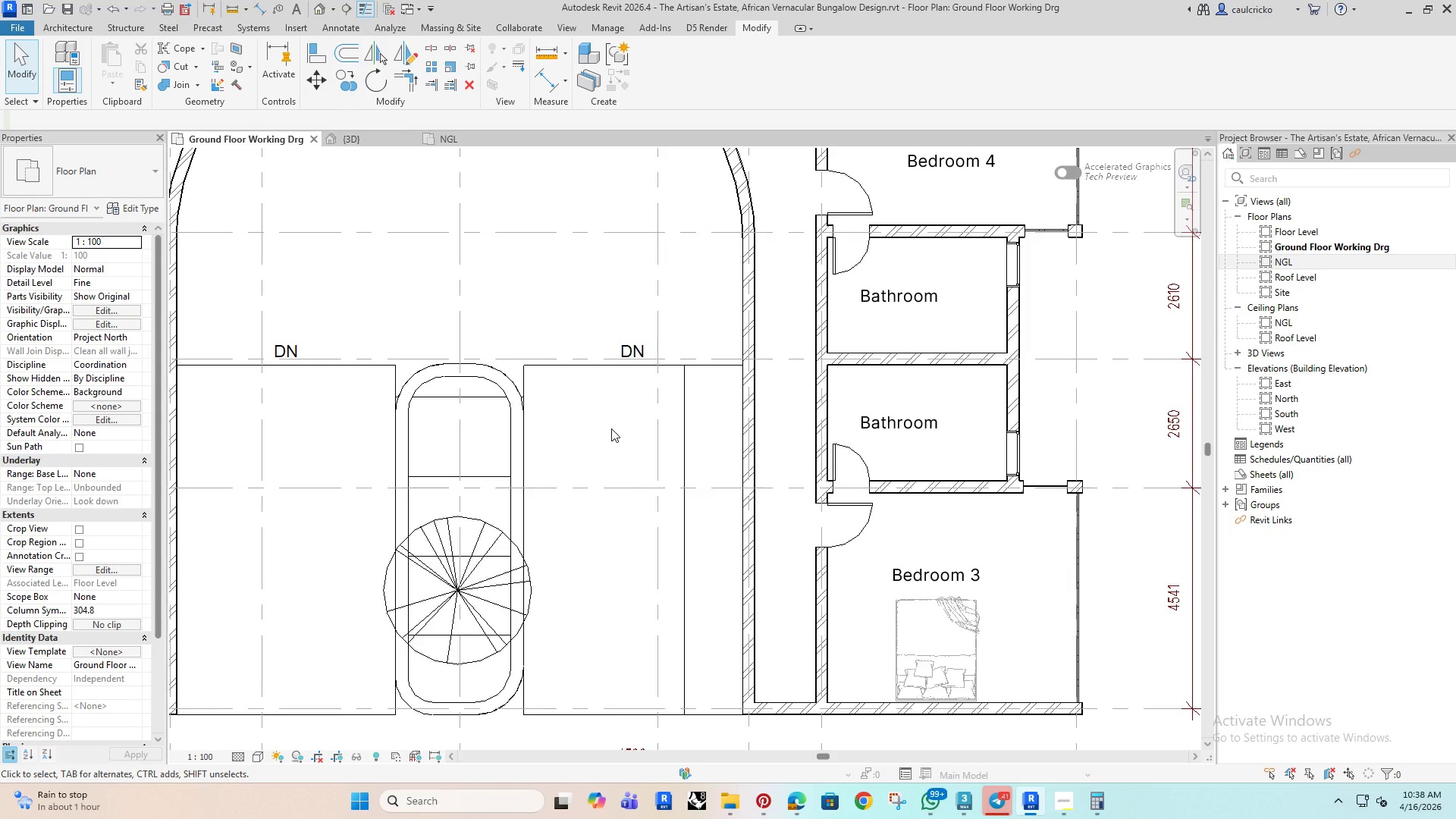 
wait(8.26)
 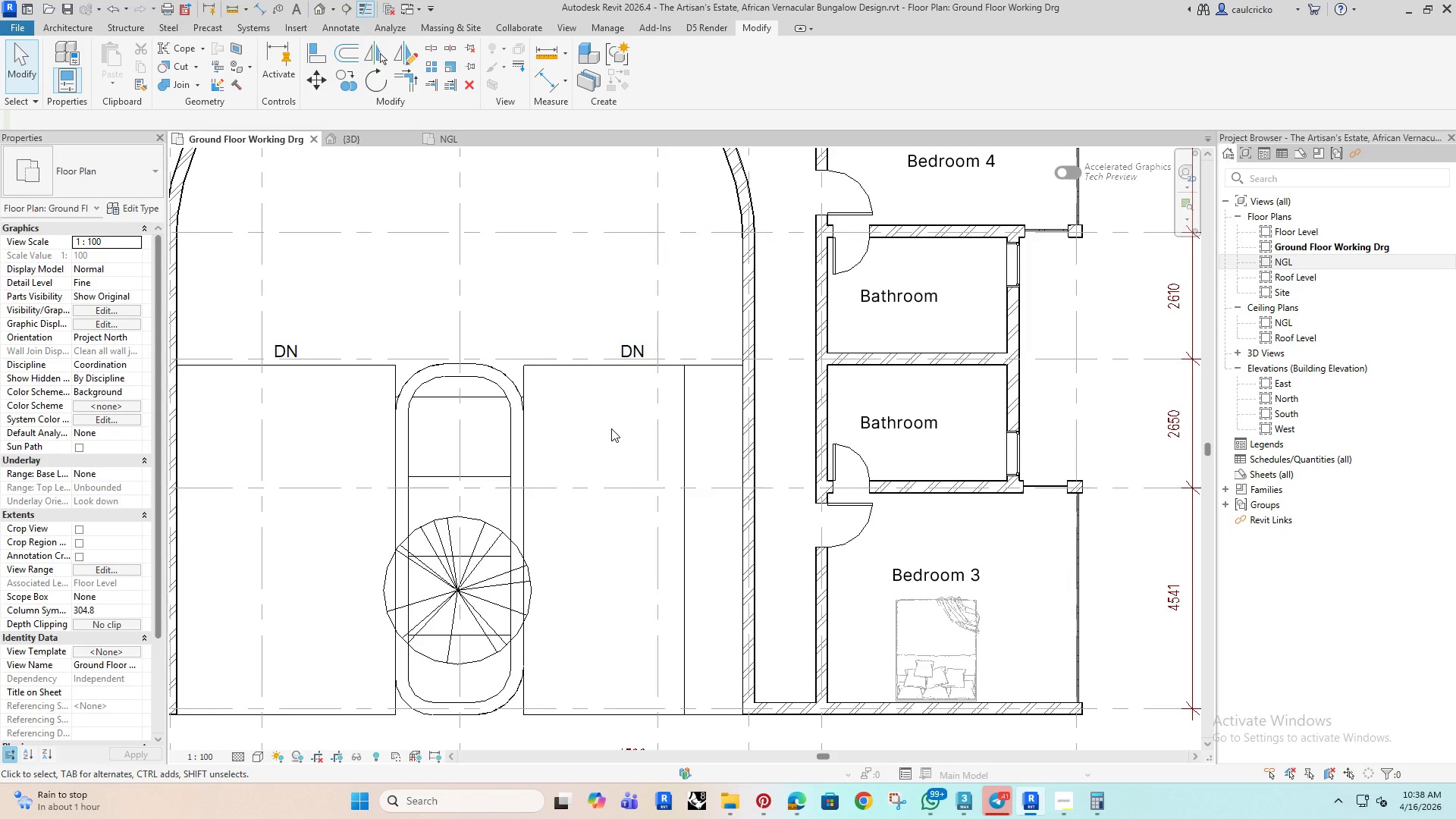 
left_click([687, 430])
 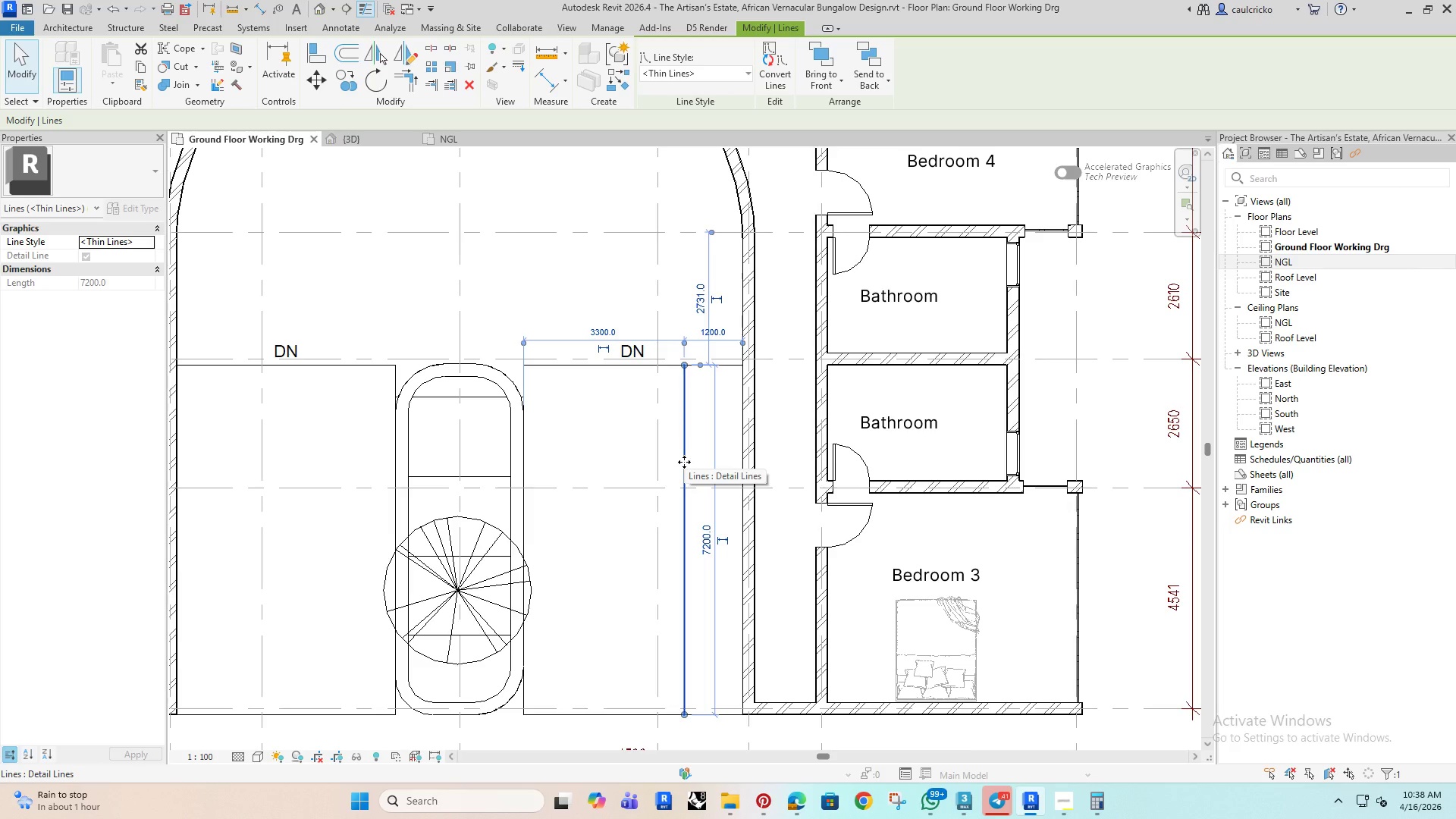 
wait(19.52)
 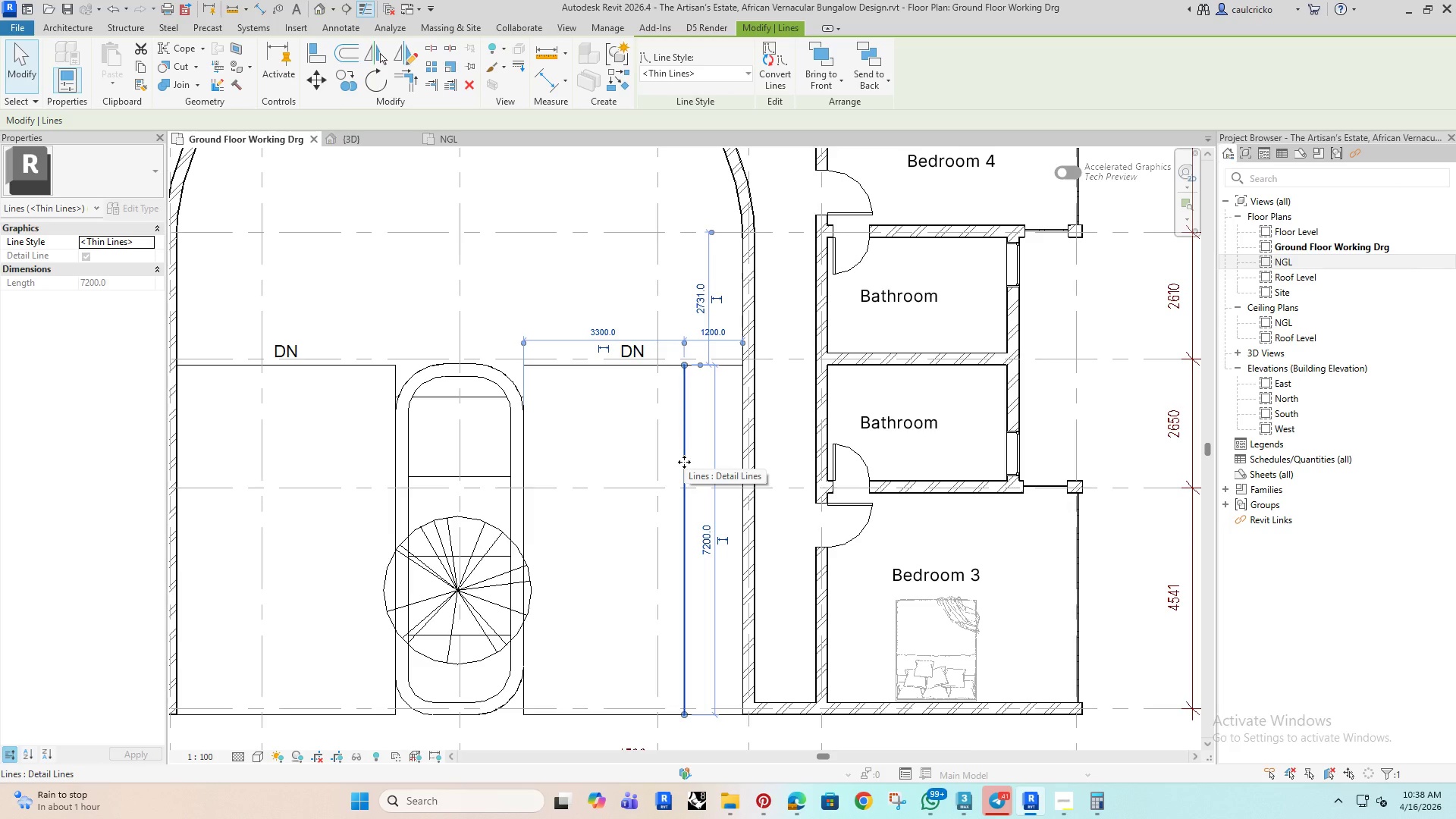 
type(wa)
 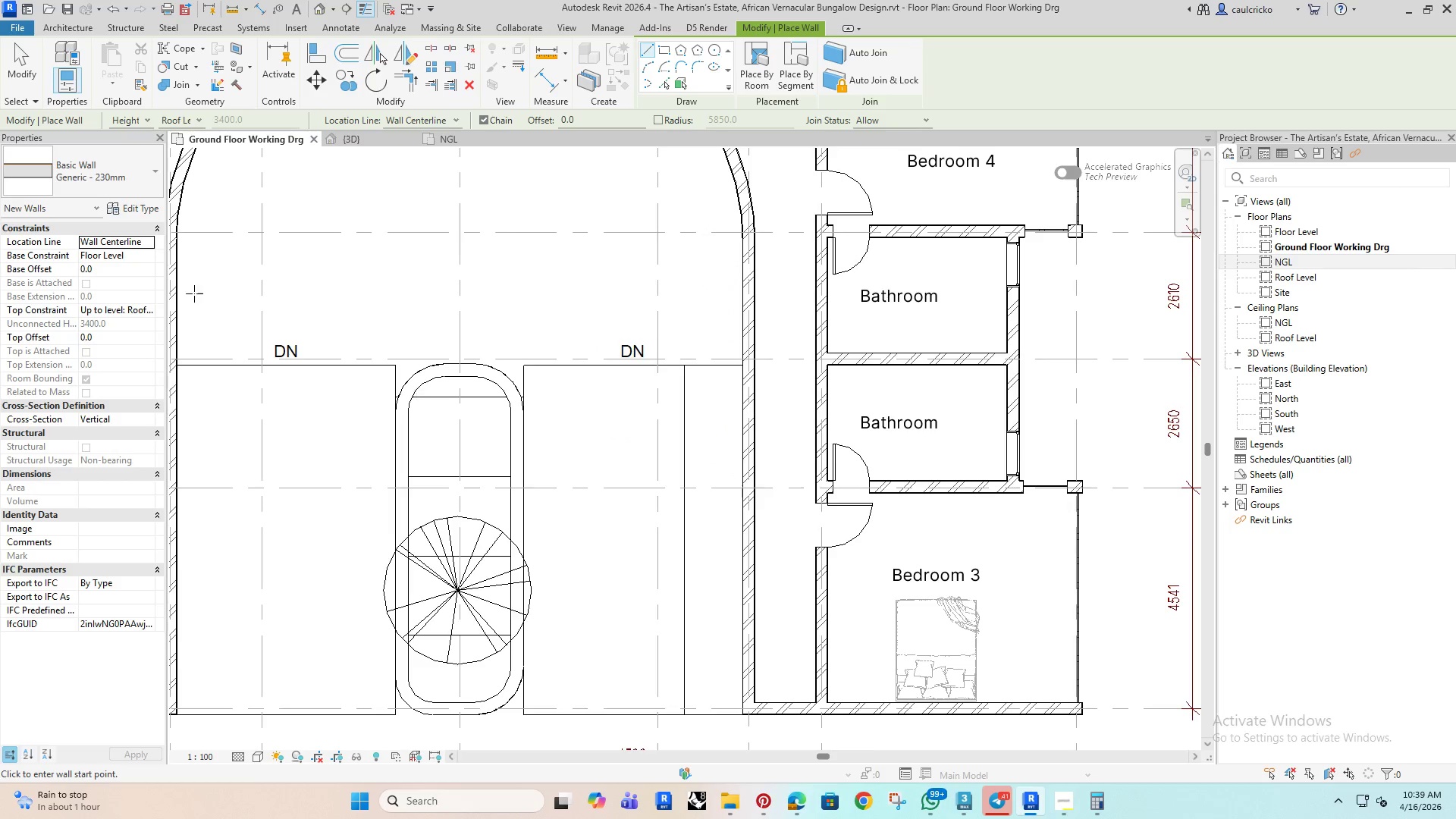 
left_click([93, 169])
 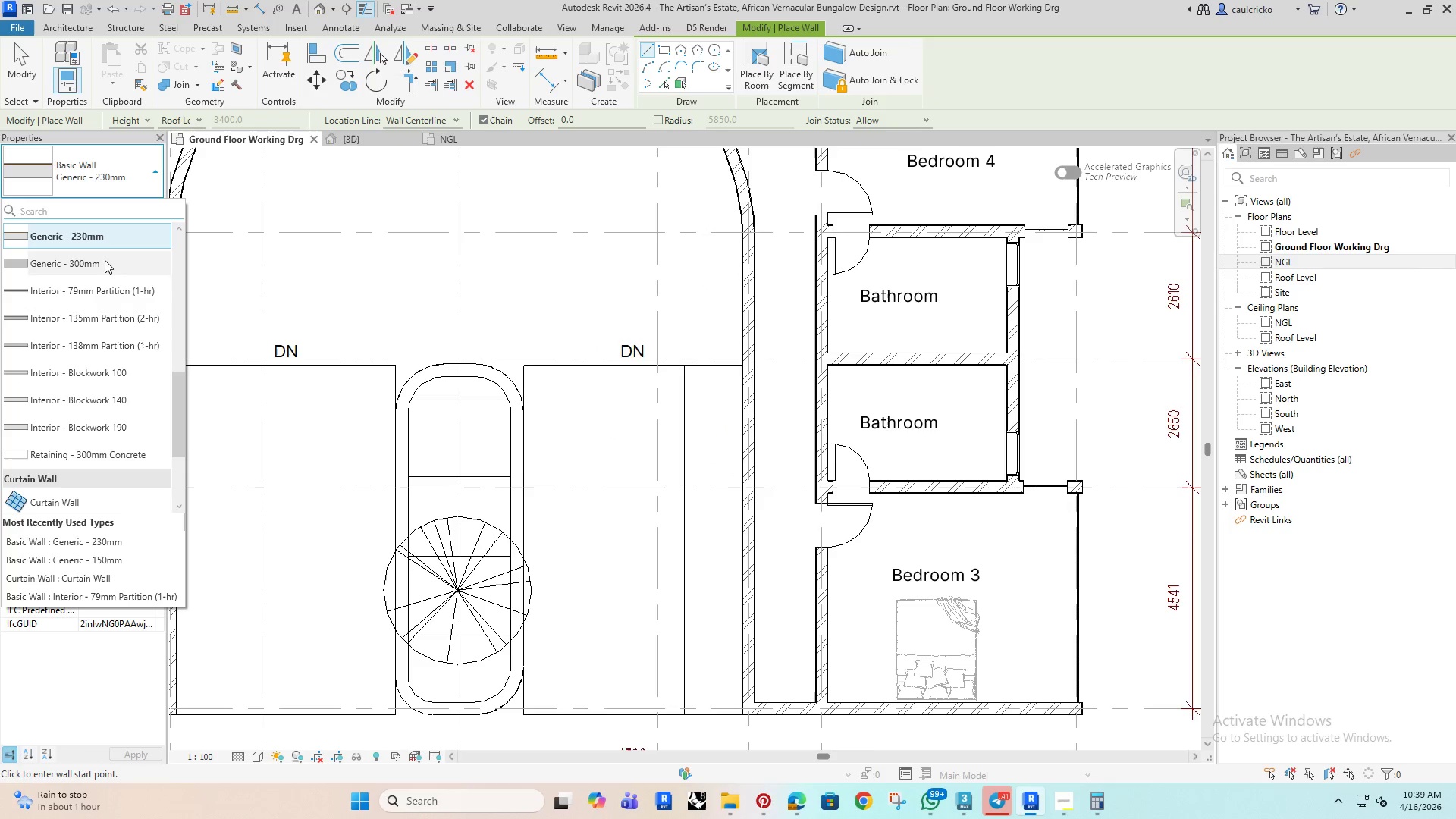 
scroll: coordinate [112, 321], scroll_direction: up, amount: 2.0
 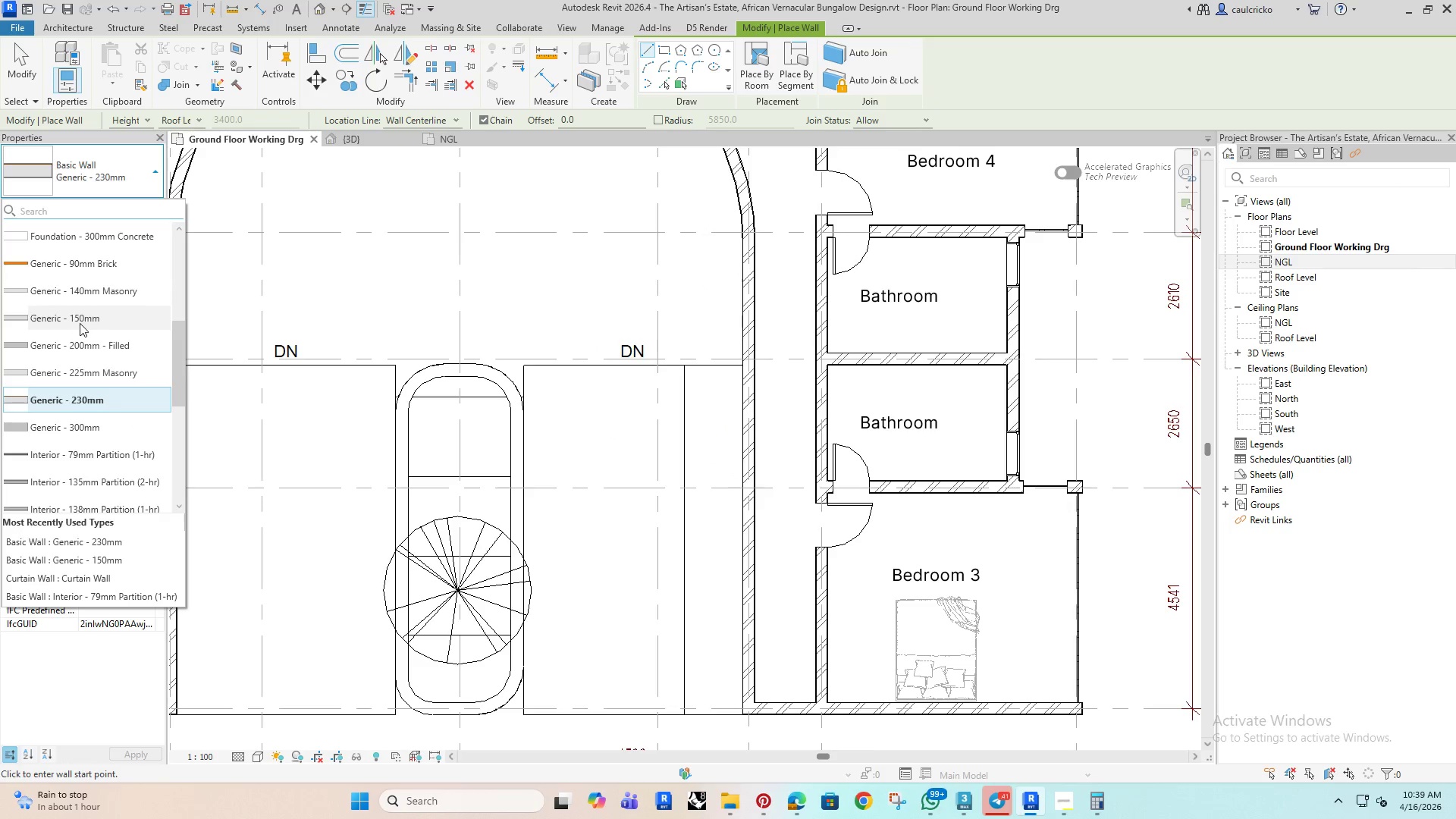 
left_click([89, 318])
 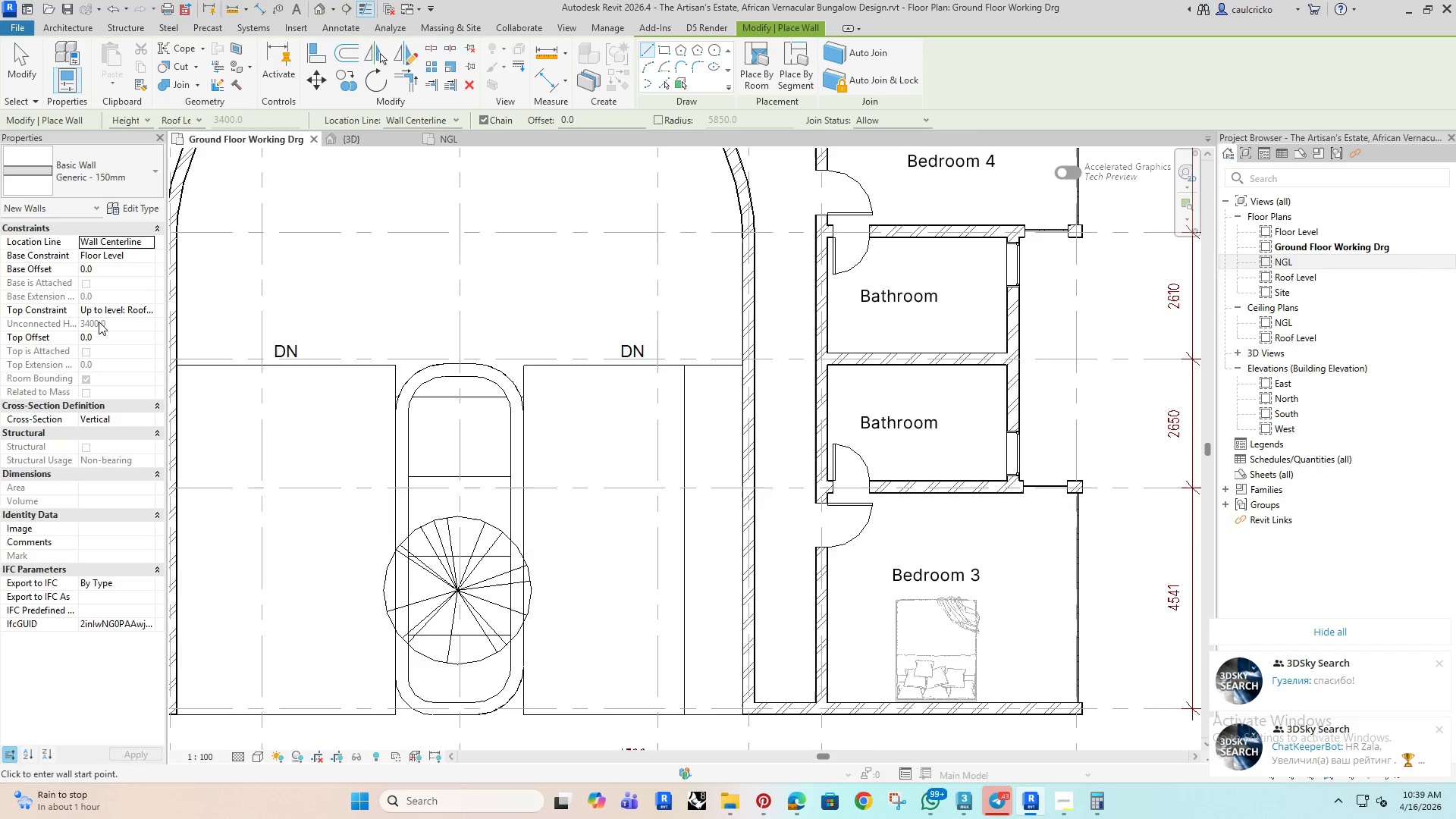 
wait(15.25)
 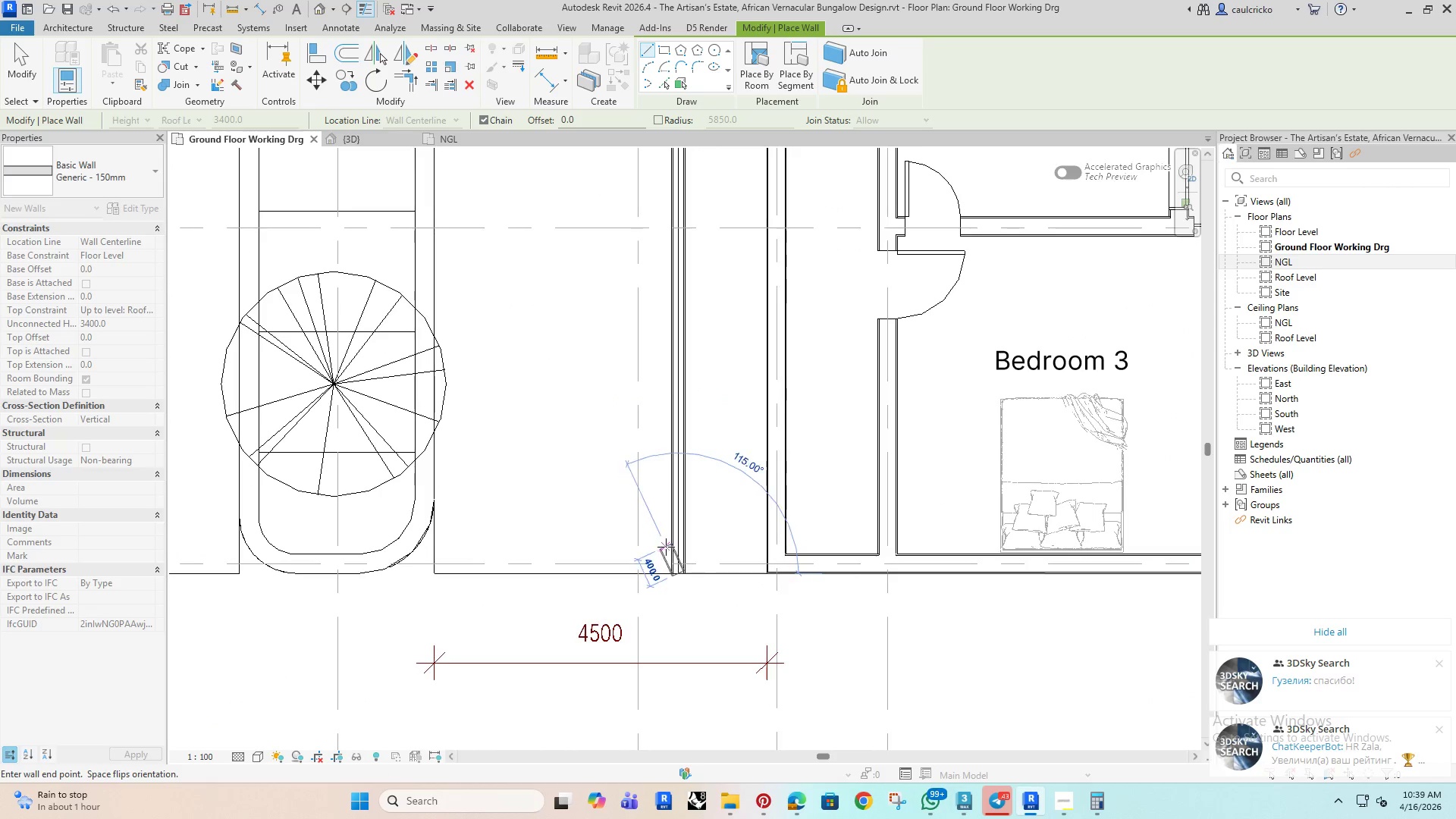 
key(Escape)
 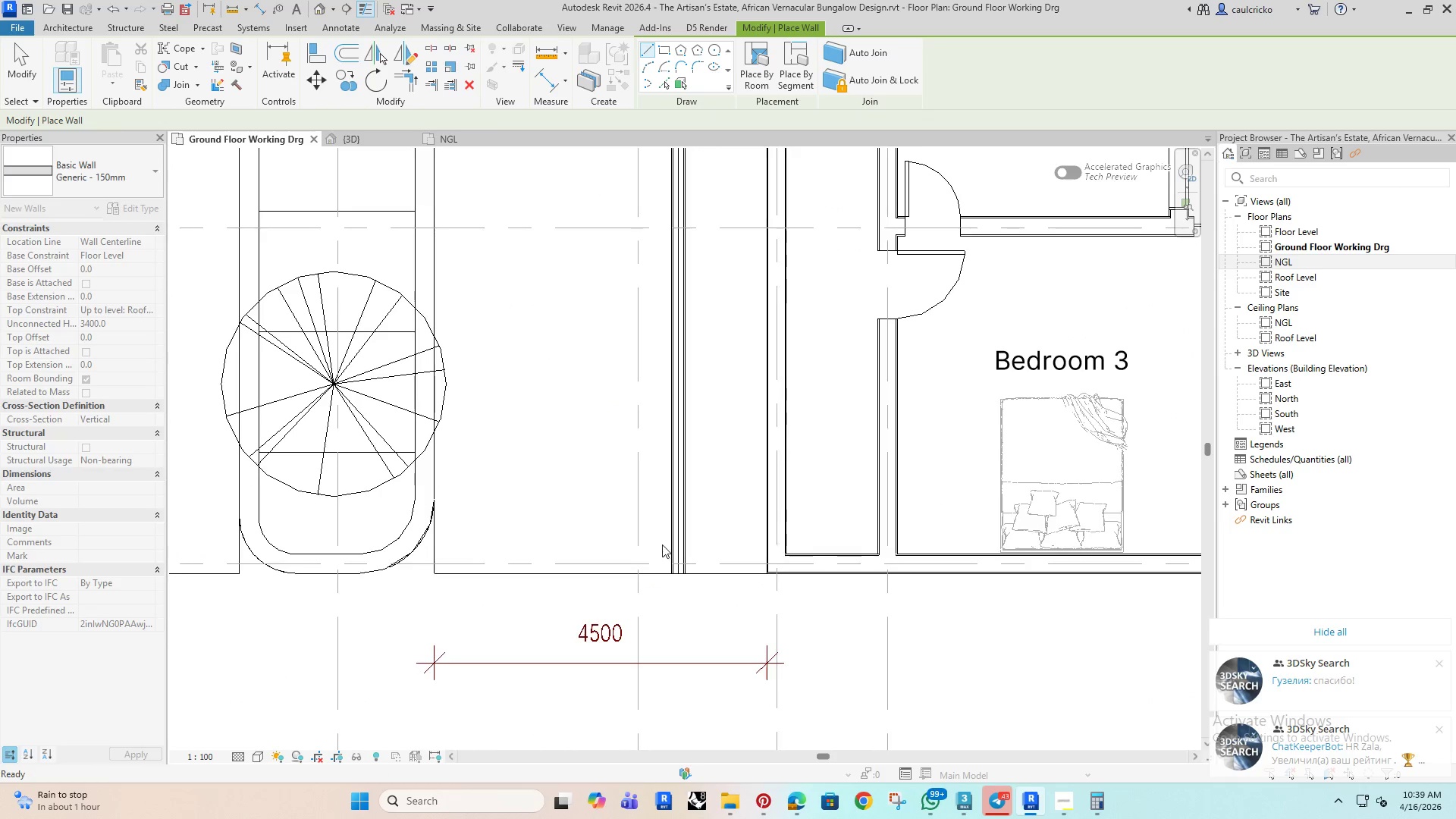 
key(Escape)
 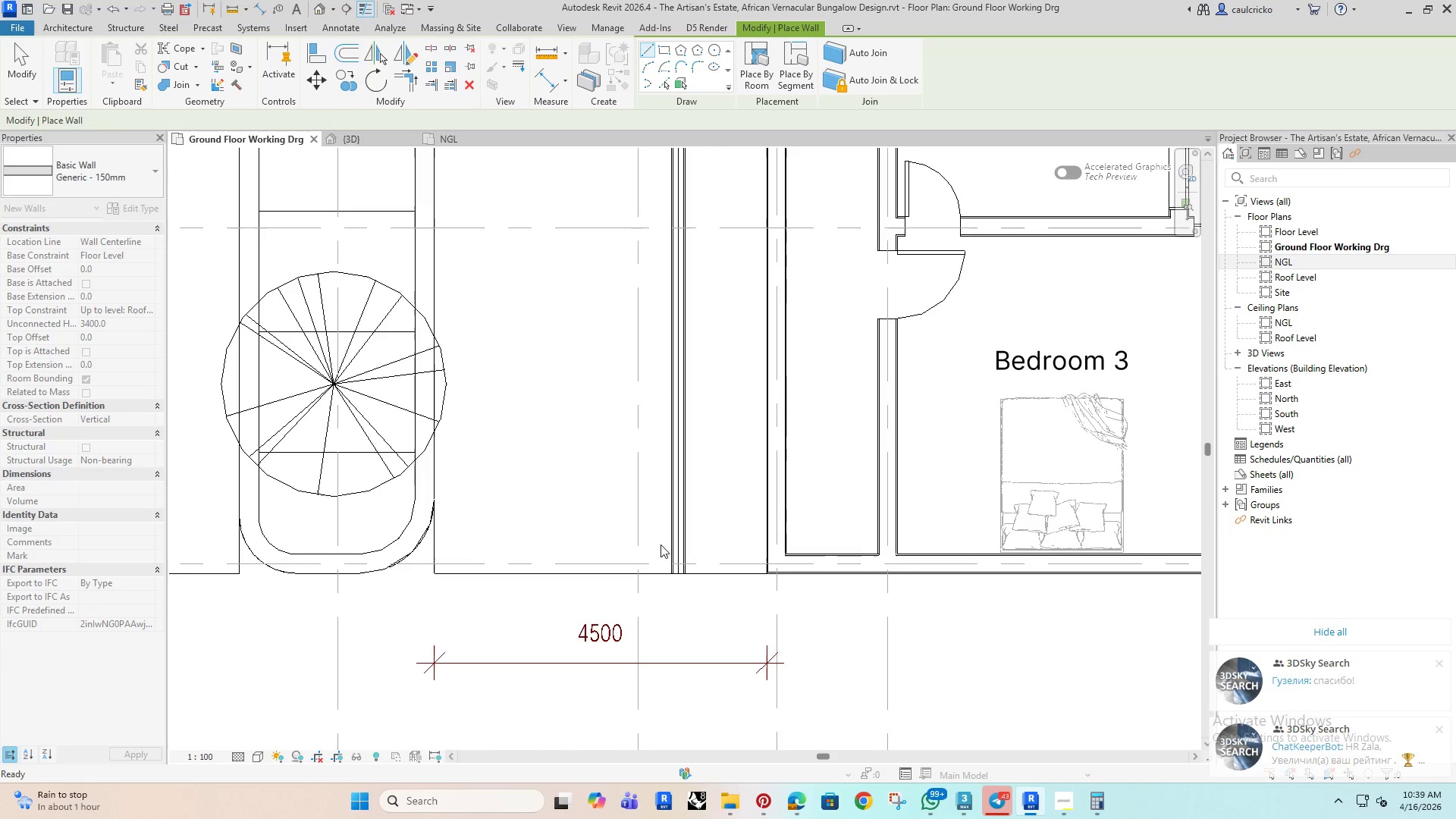 
scroll: coordinate [662, 546], scroll_direction: up, amount: 3.0
 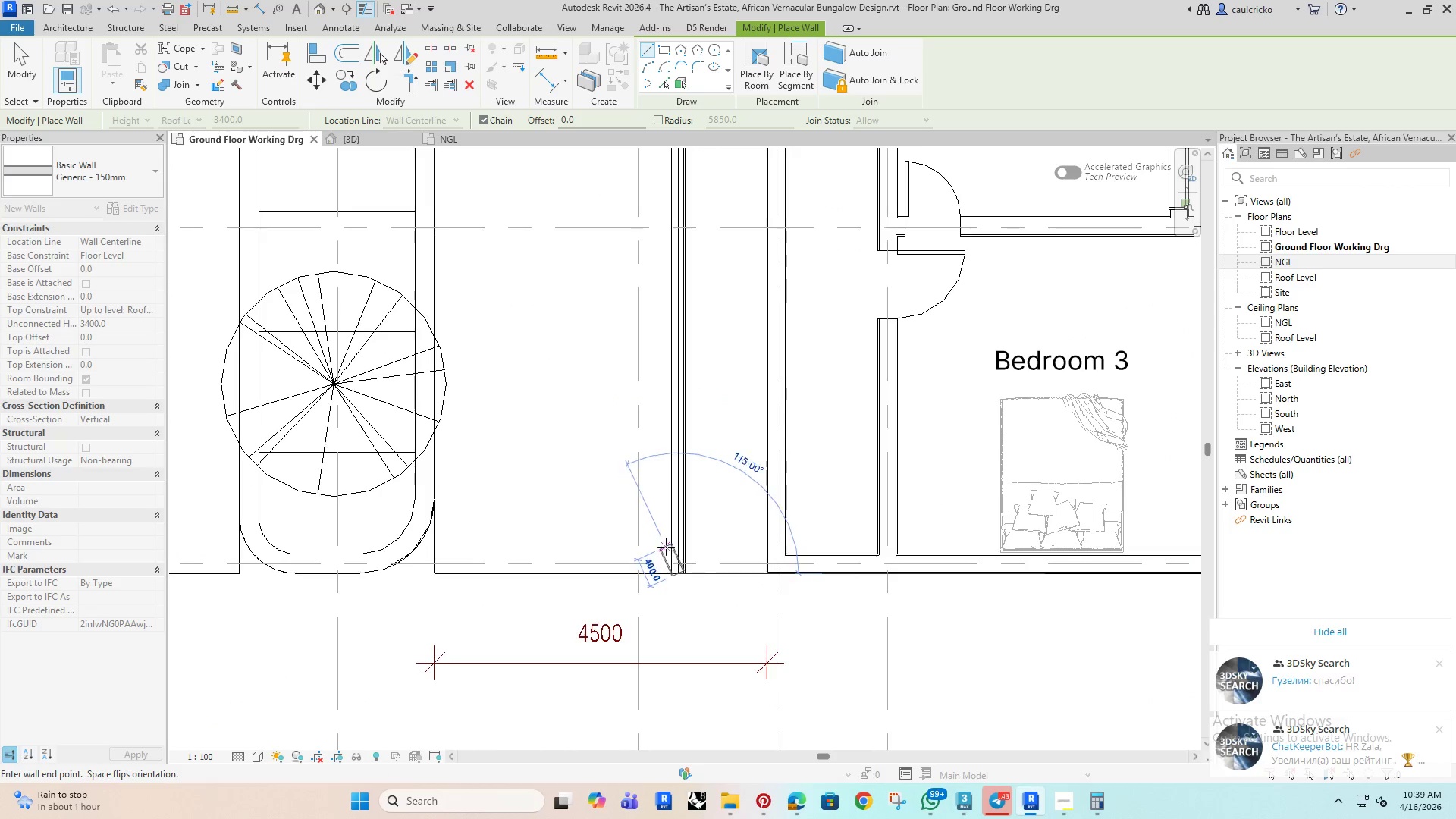 
key(Escape)
 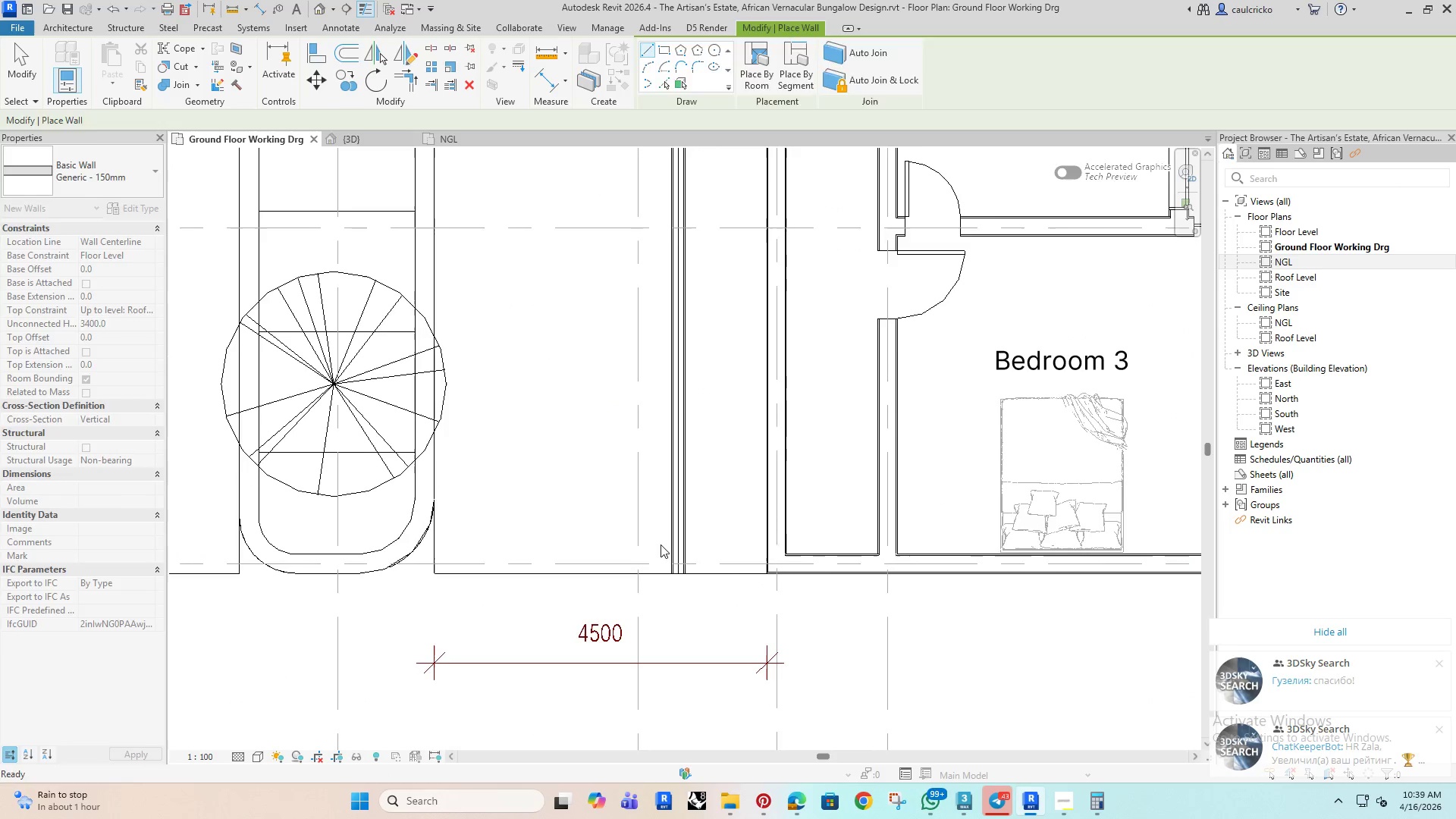 
key(Escape)
 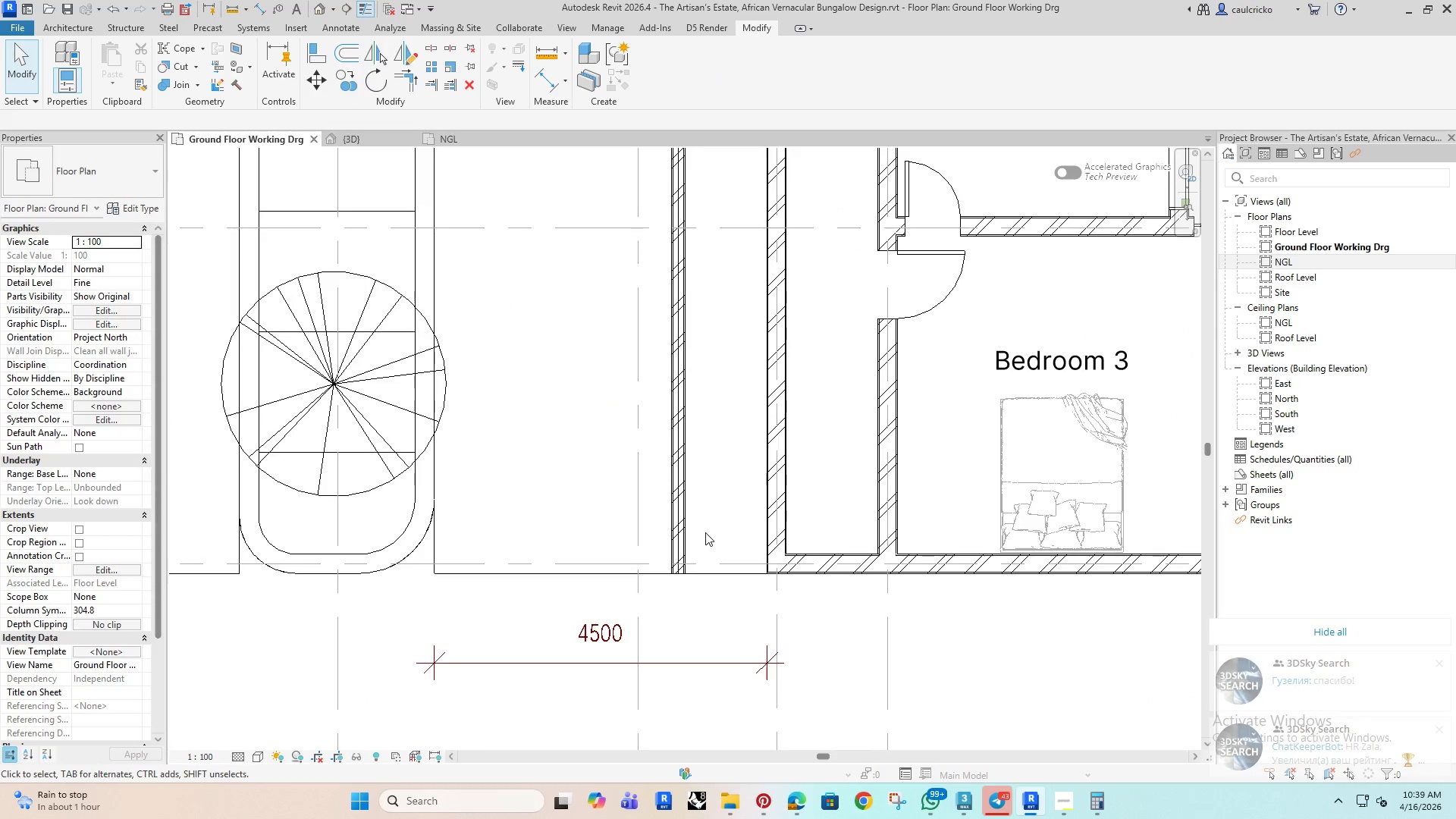 
scroll: coordinate [719, 507], scroll_direction: up, amount: 2.0
 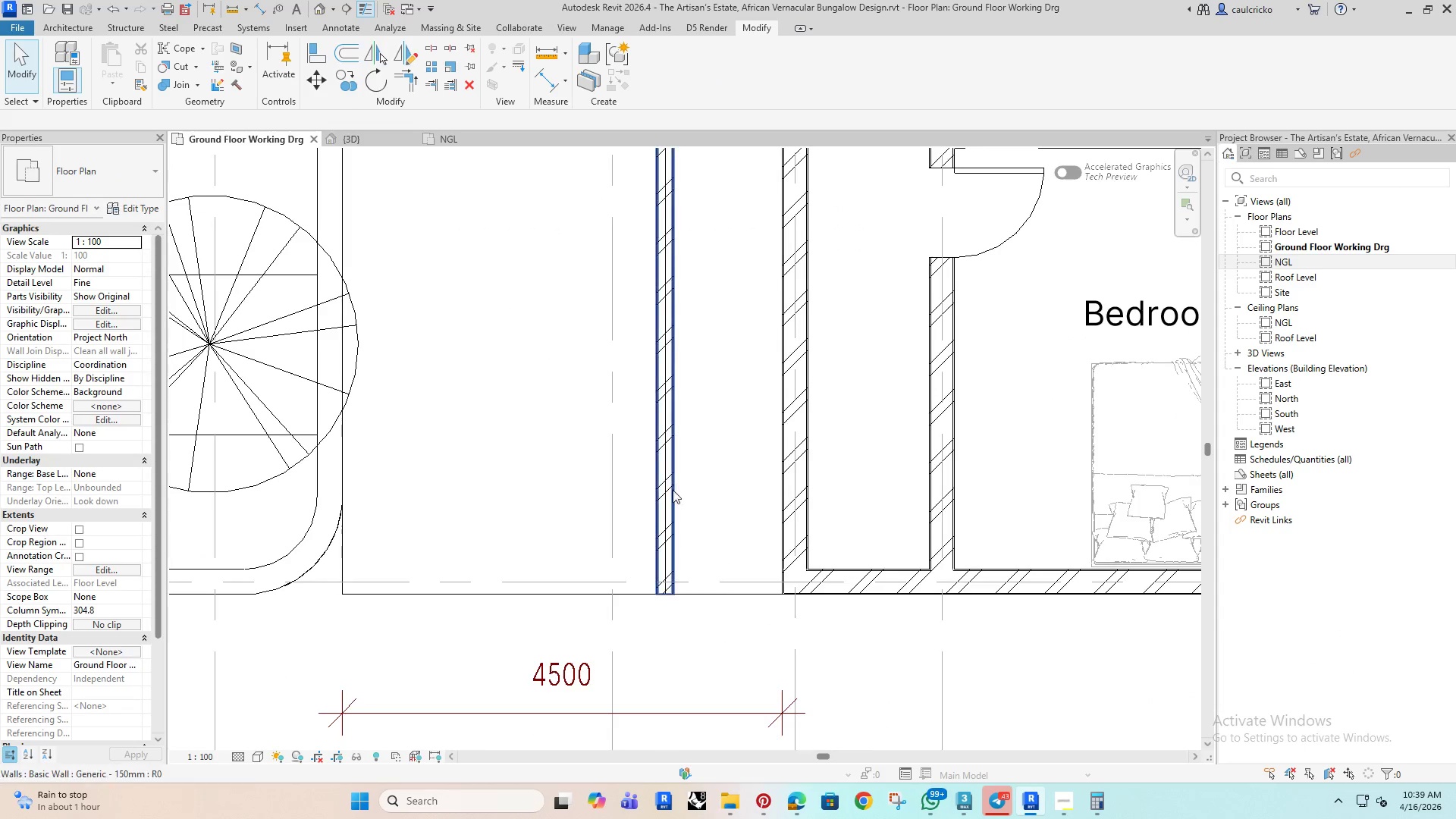 
left_click([670, 486])
 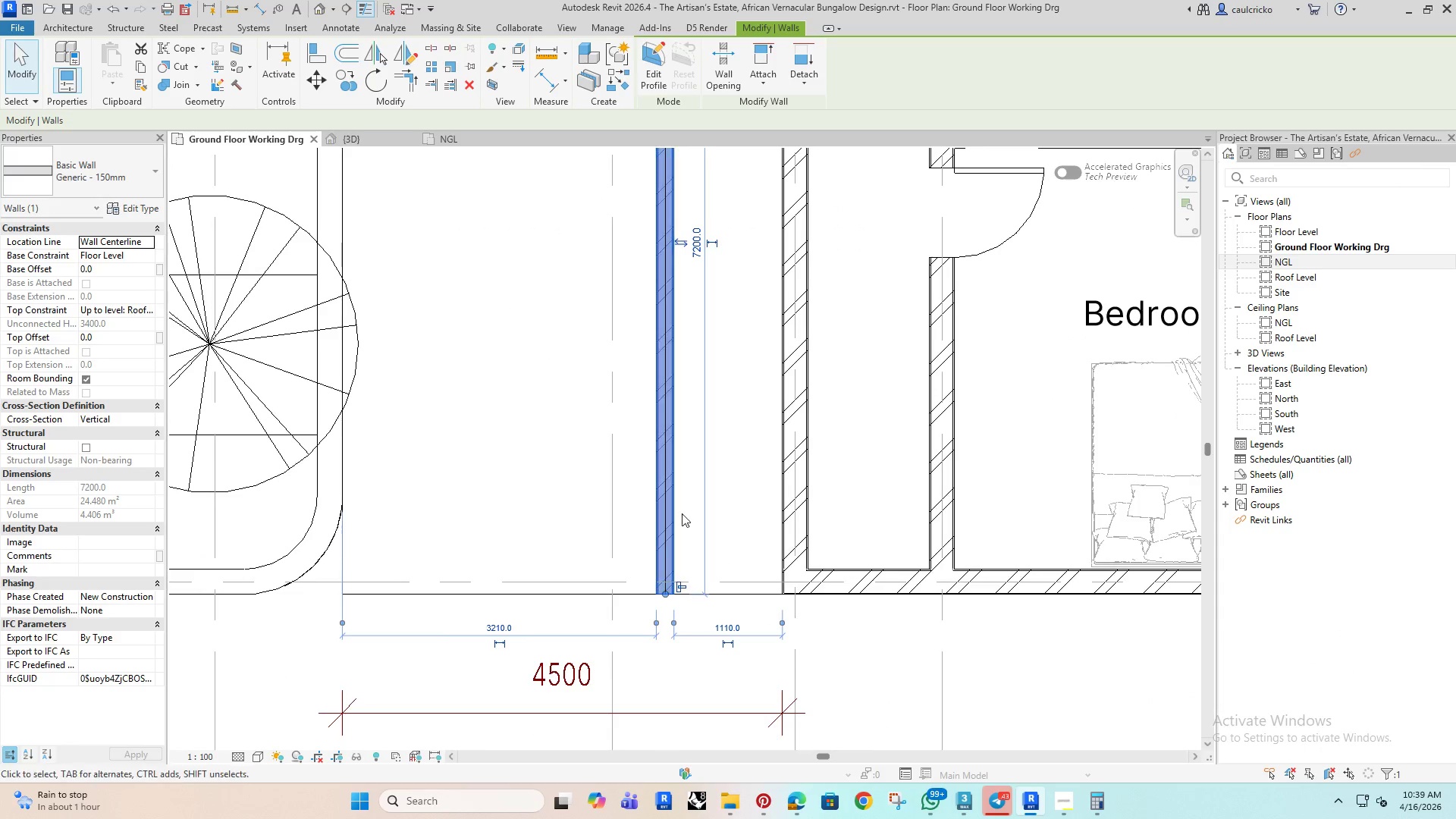 
key(Delete)
 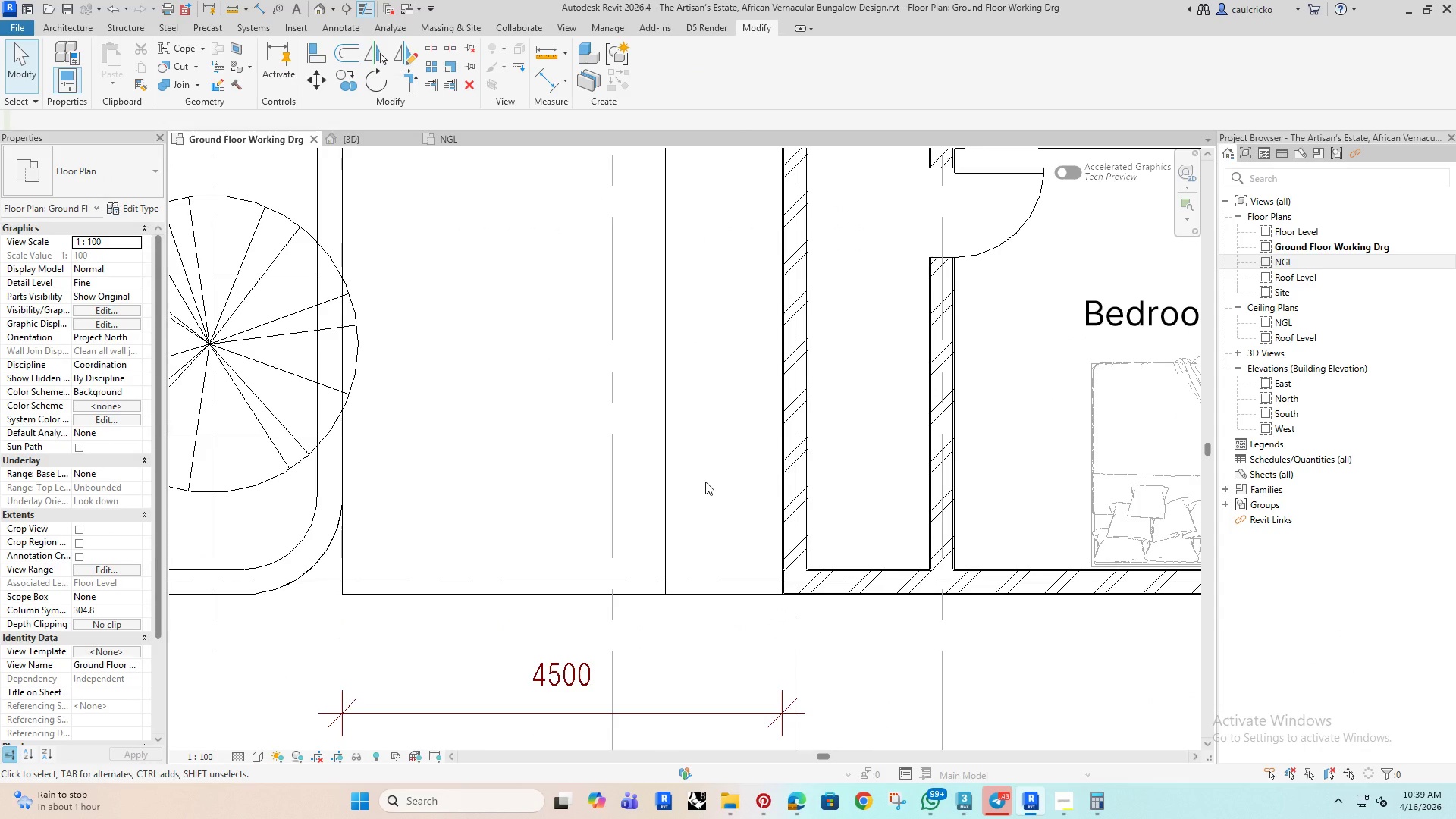 
wait(6.8)
 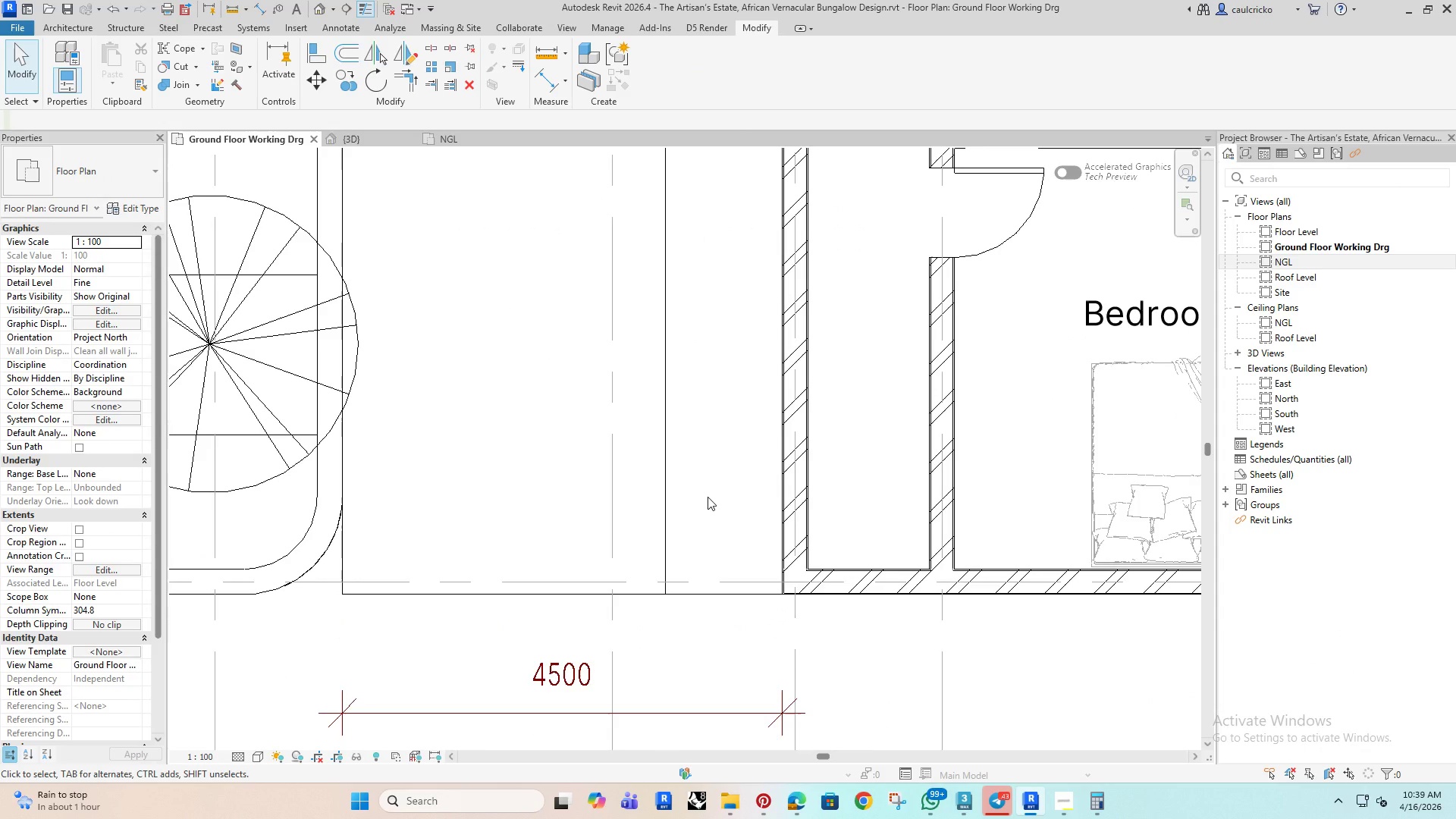 
scroll: coordinate [686, 526], scroll_direction: down, amount: 5.0
 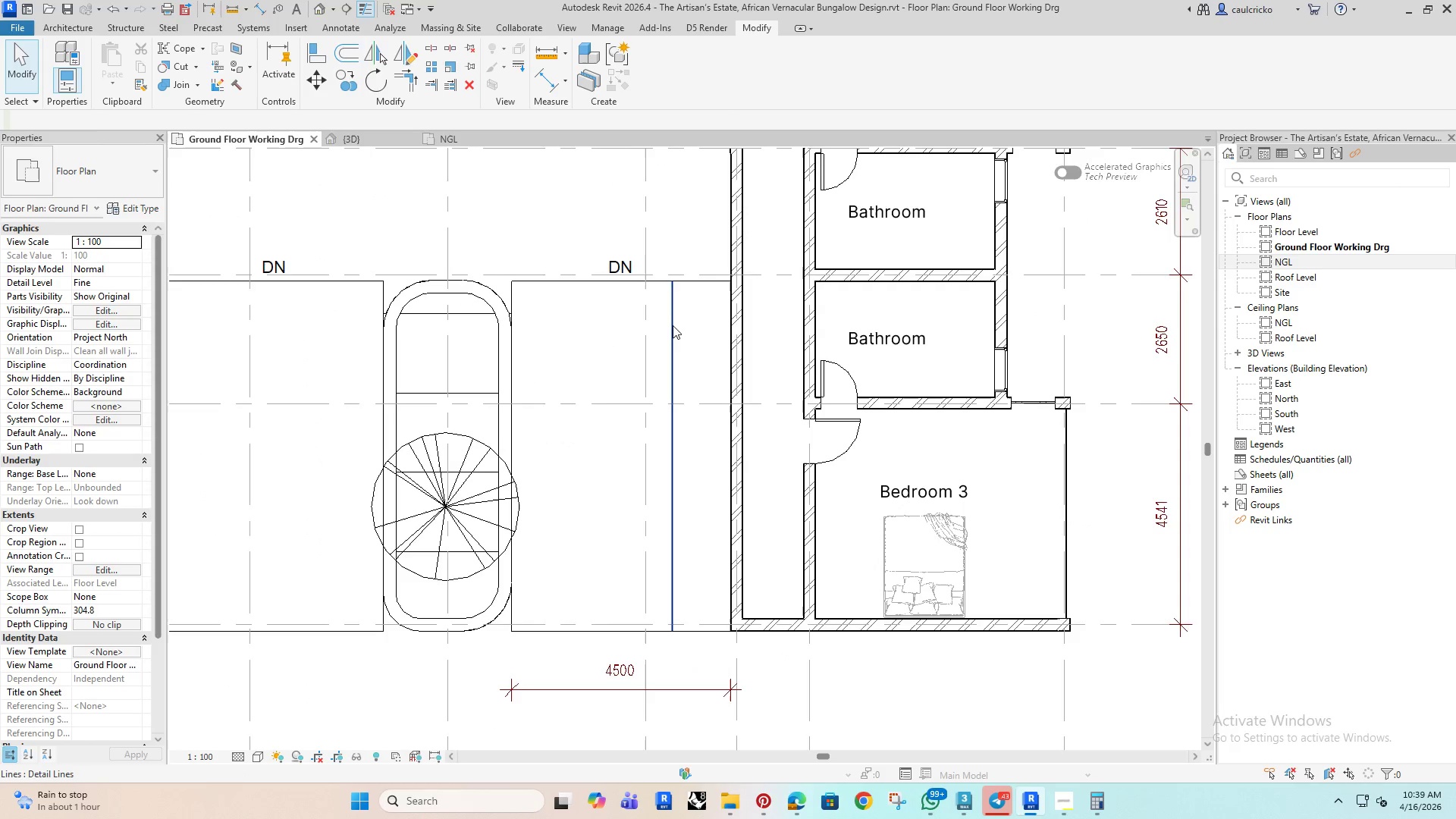 
left_click([673, 324])
 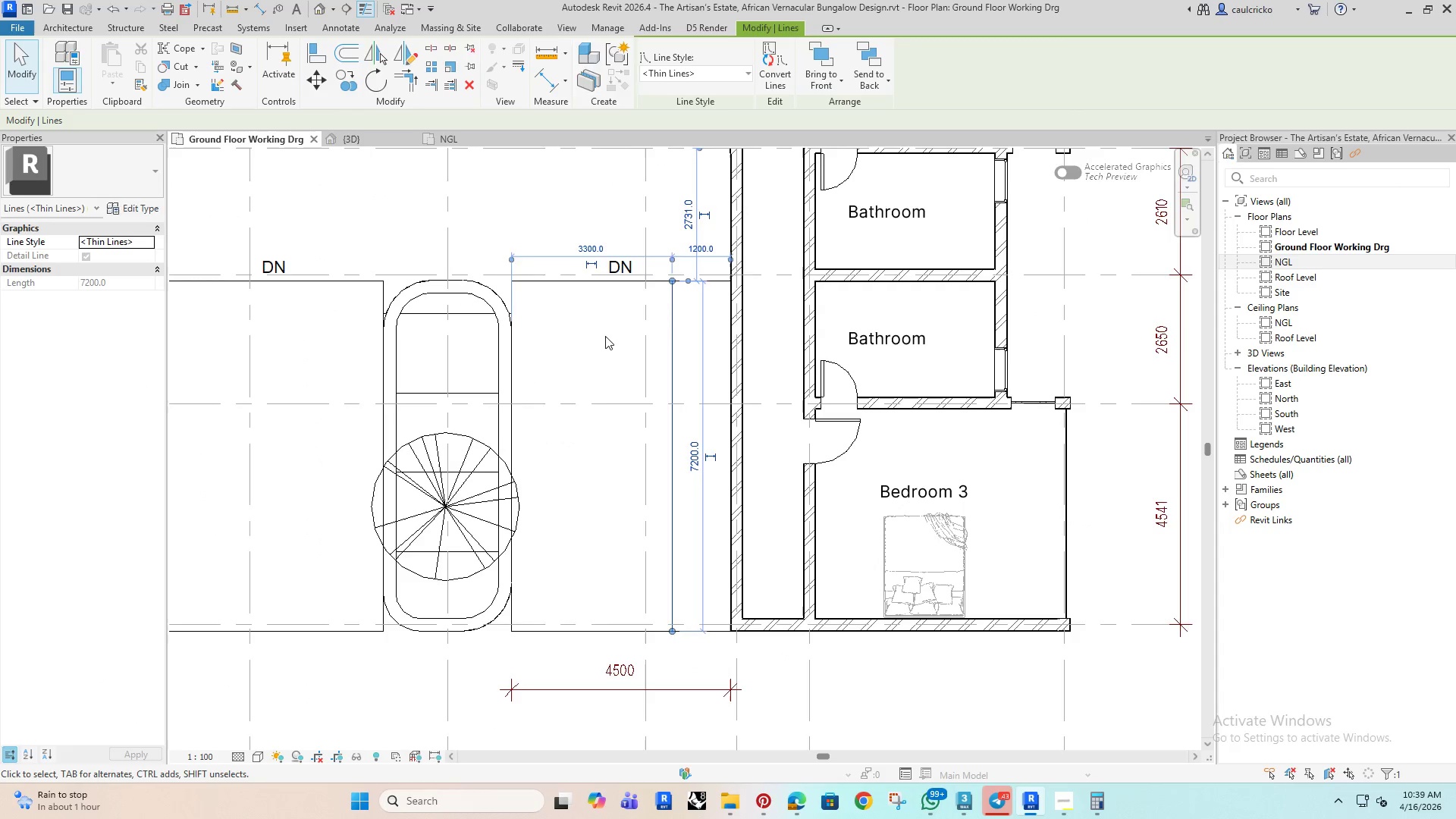 
left_click([597, 330])
 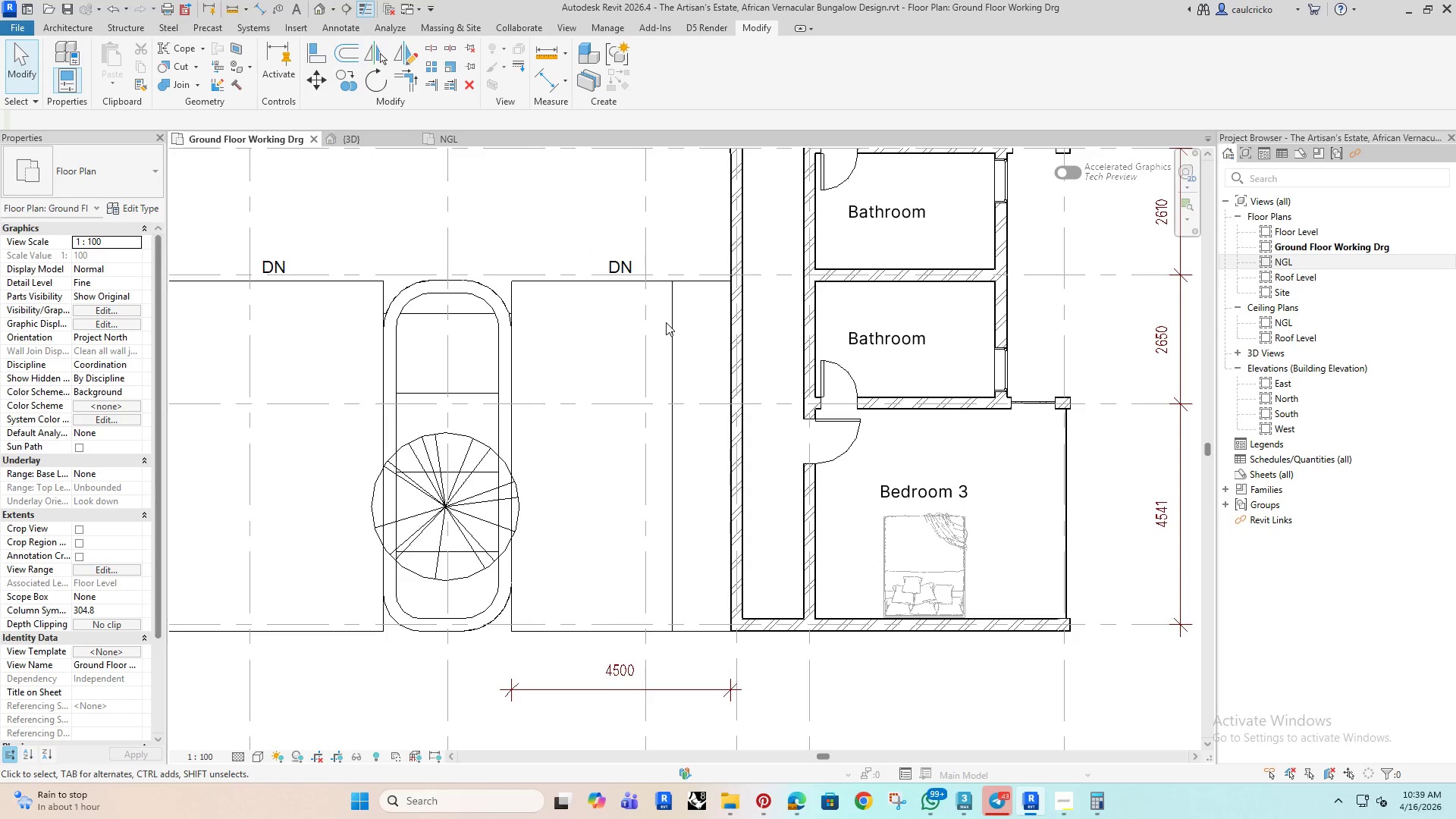 
left_click([667, 322])
 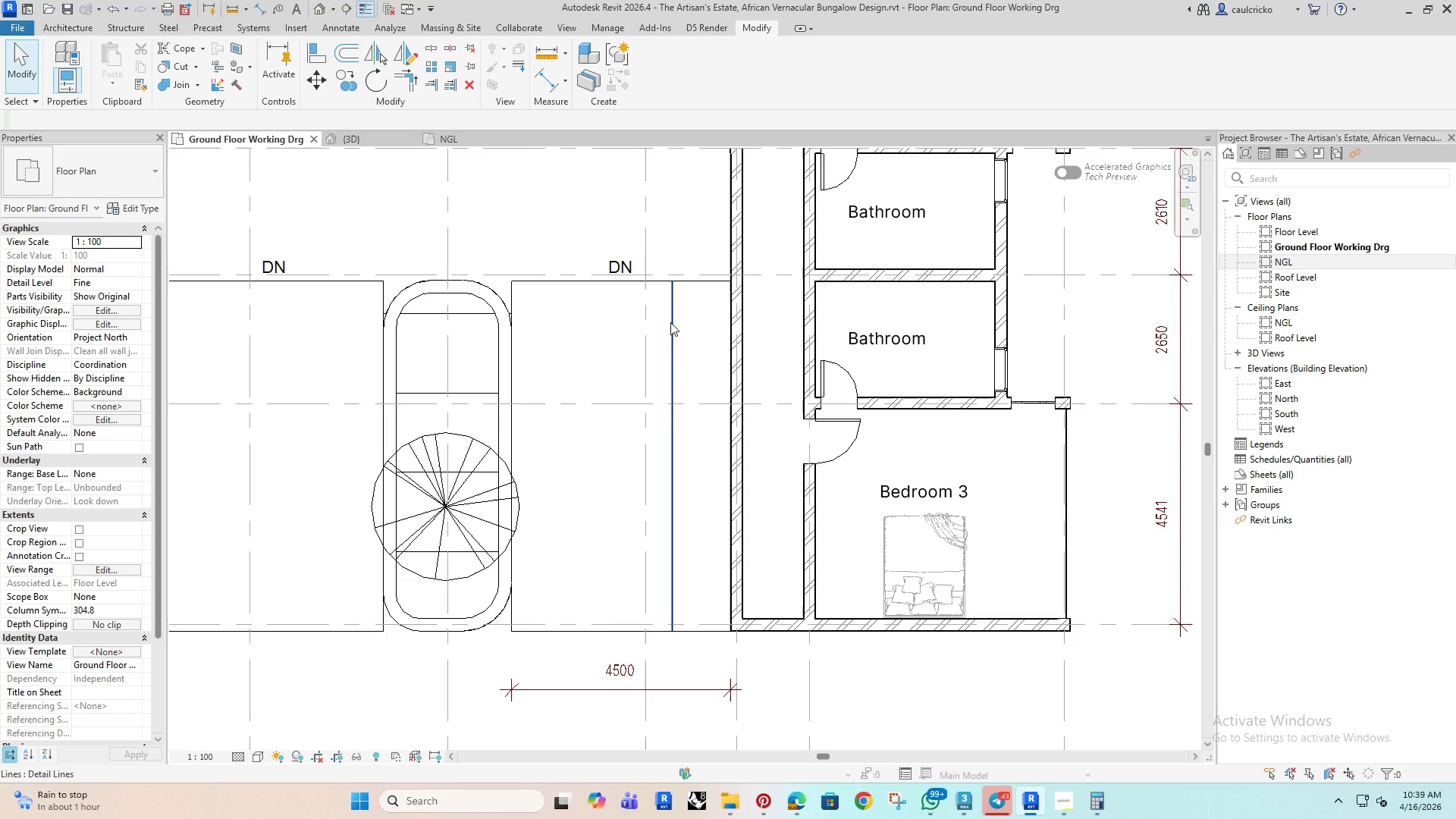 
left_click([670, 322])
 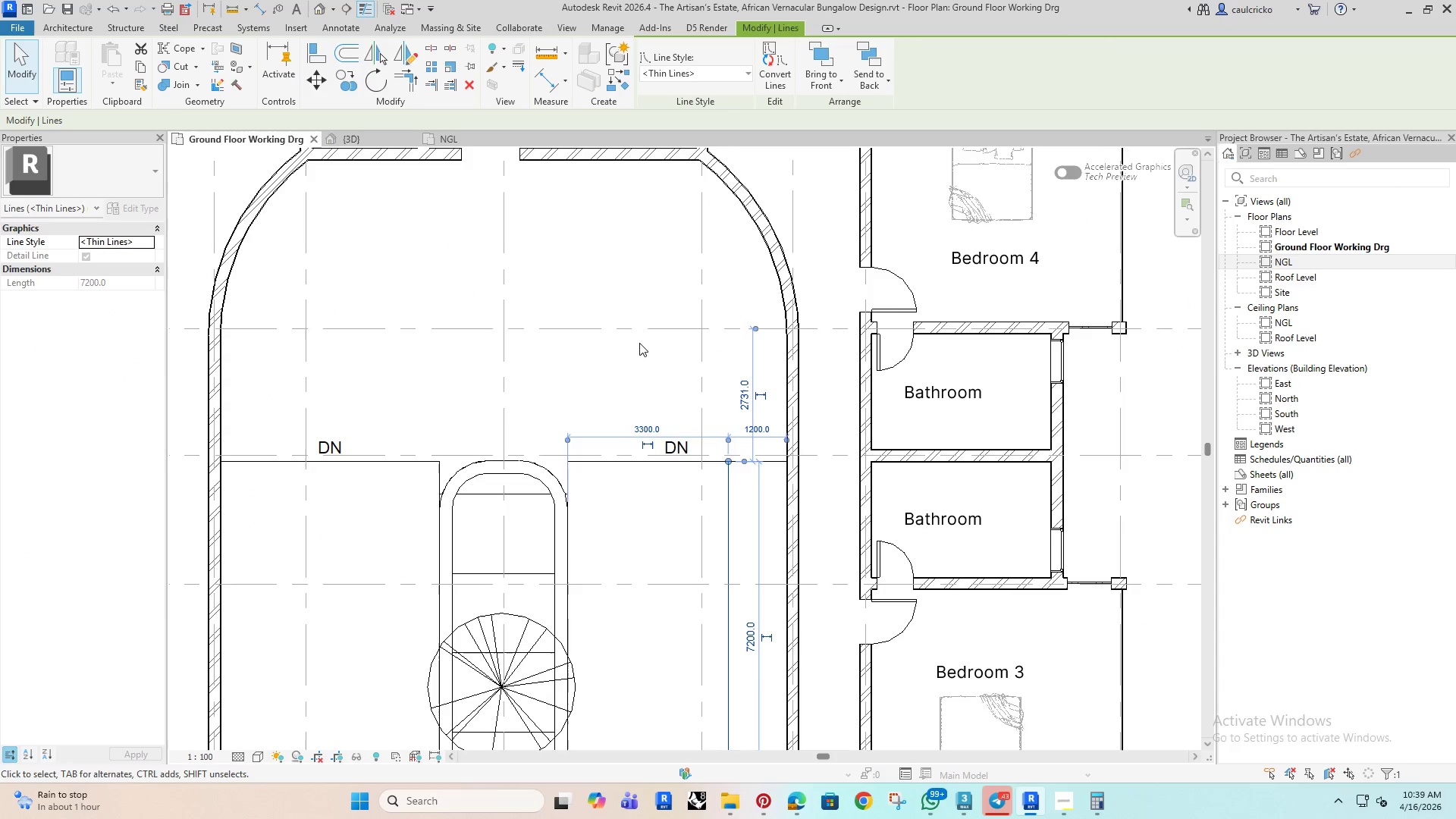 
left_click([629, 260])
 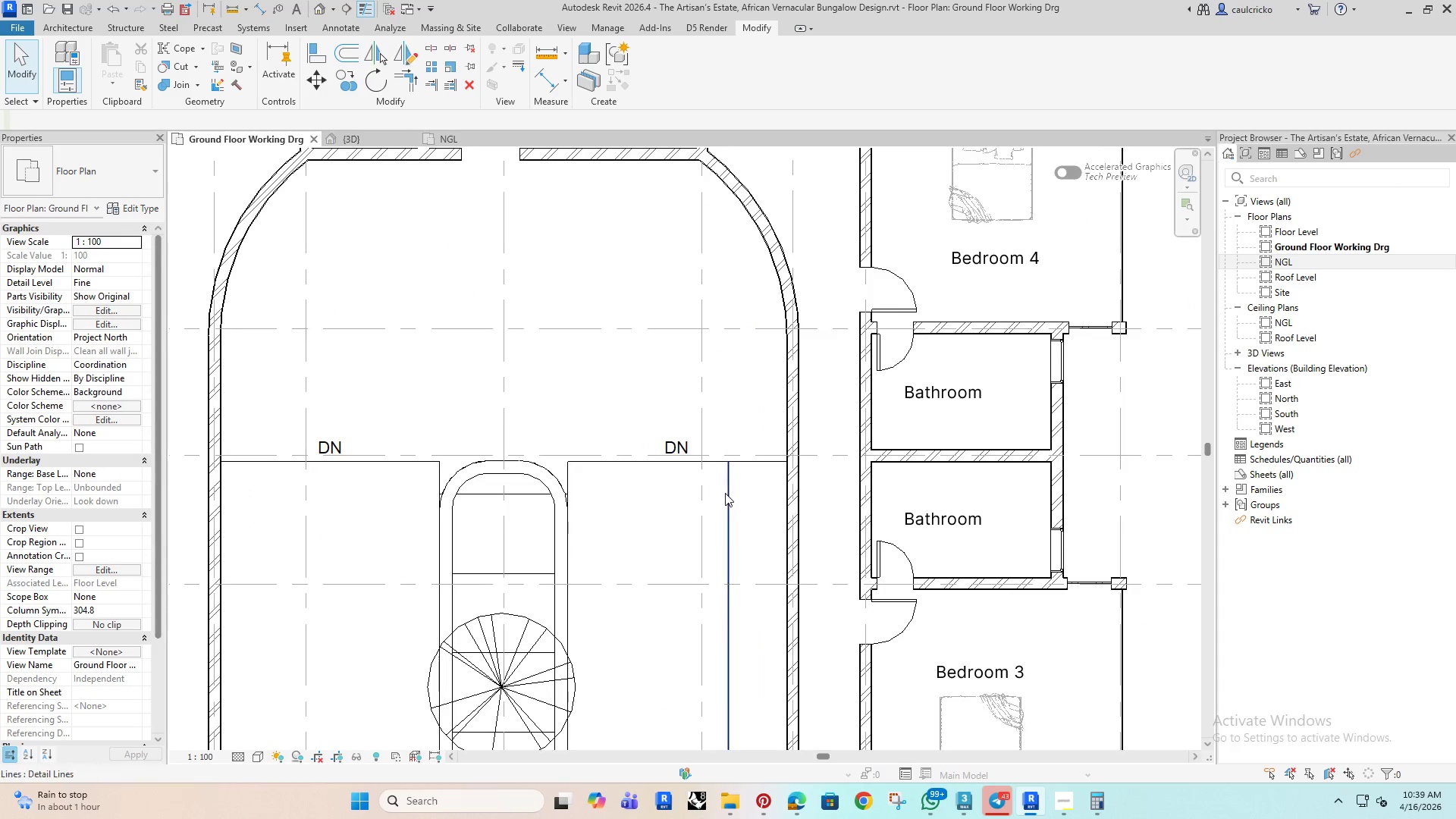 
left_click([727, 493])
 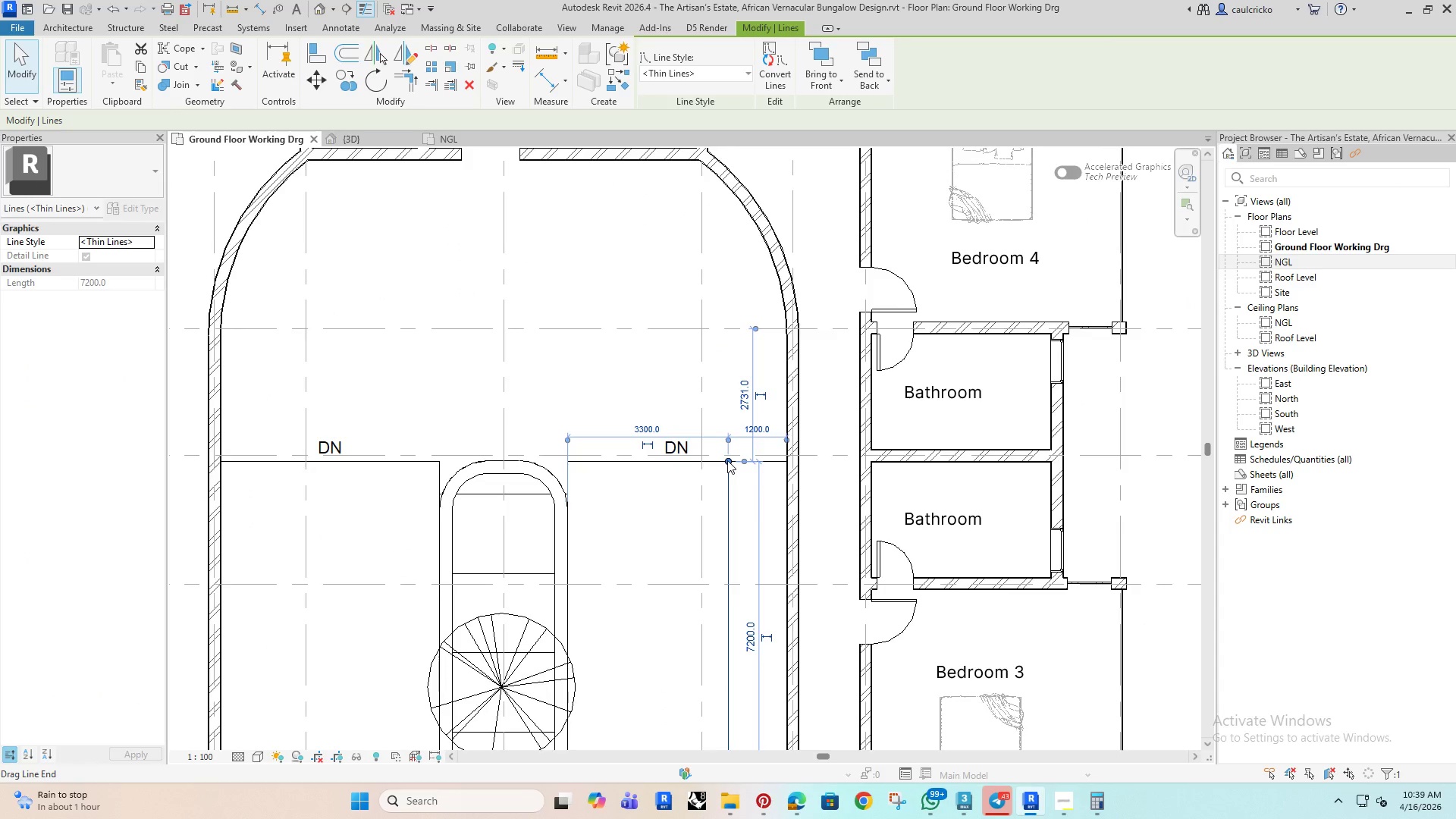 
left_click_drag(start_coordinate=[727, 460], to_coordinate=[736, 193])
 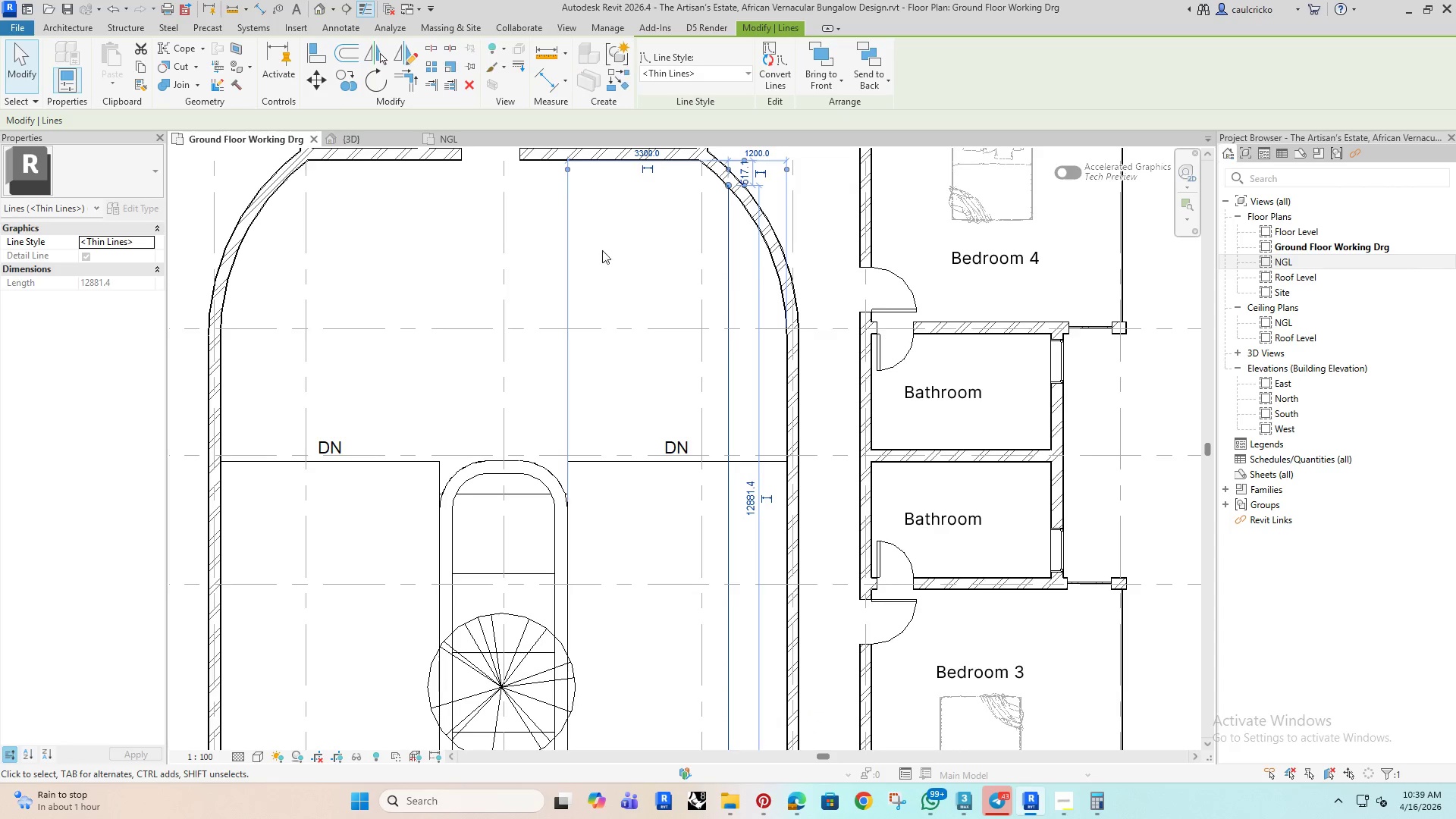 
left_click([620, 248])
 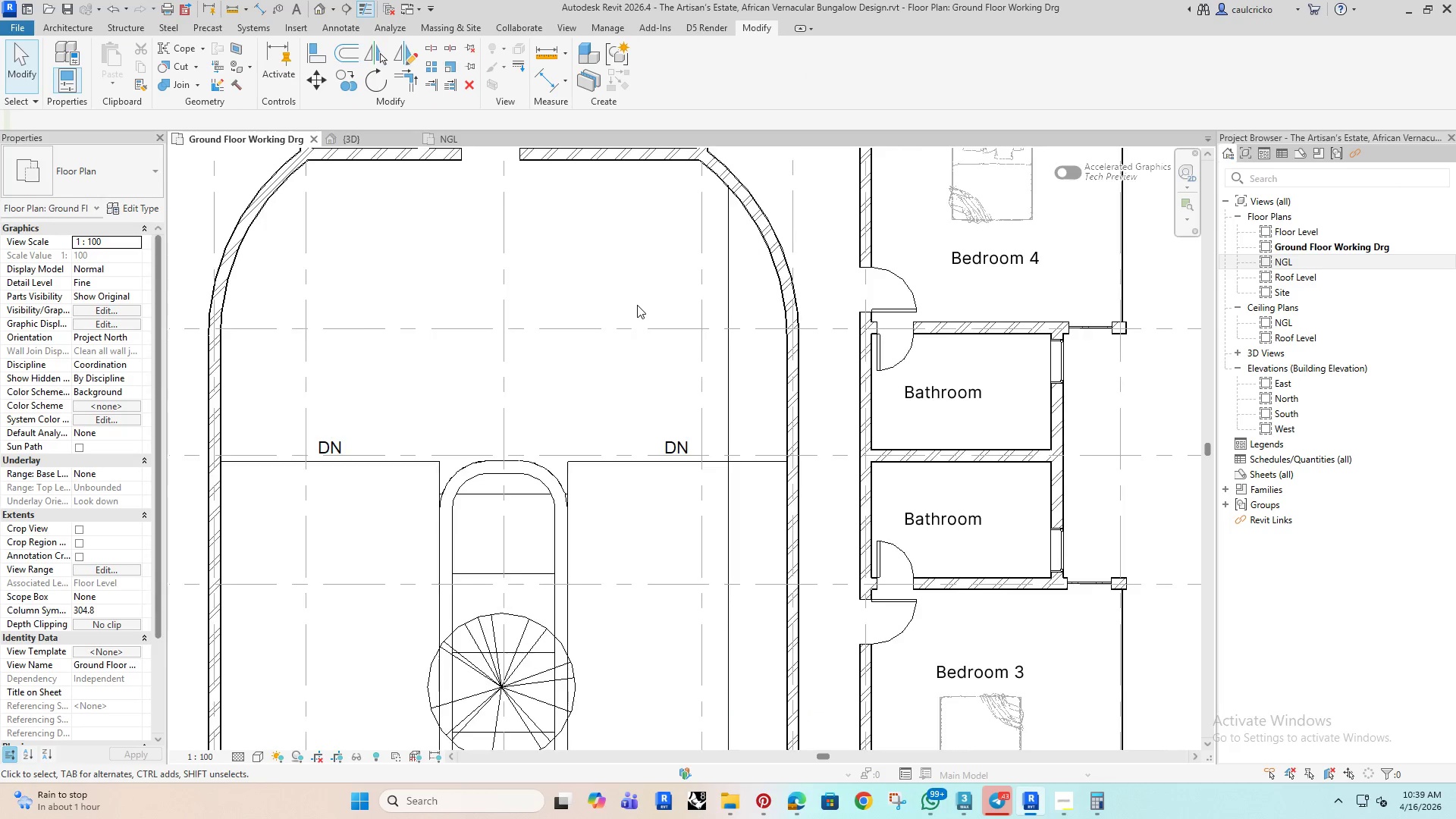 
scroll: coordinate [640, 305], scroll_direction: down, amount: 4.0
 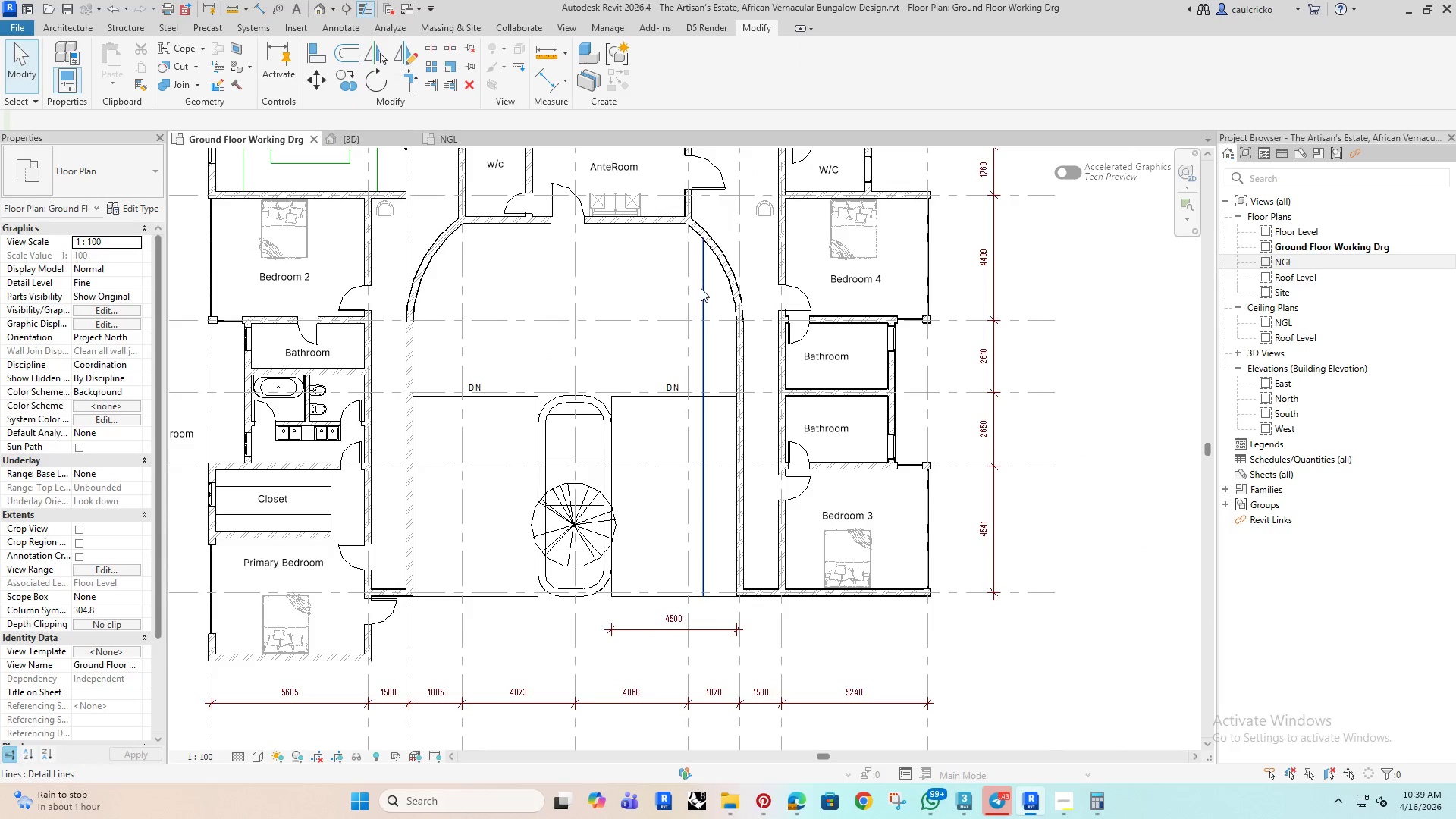 
left_click([701, 288])
 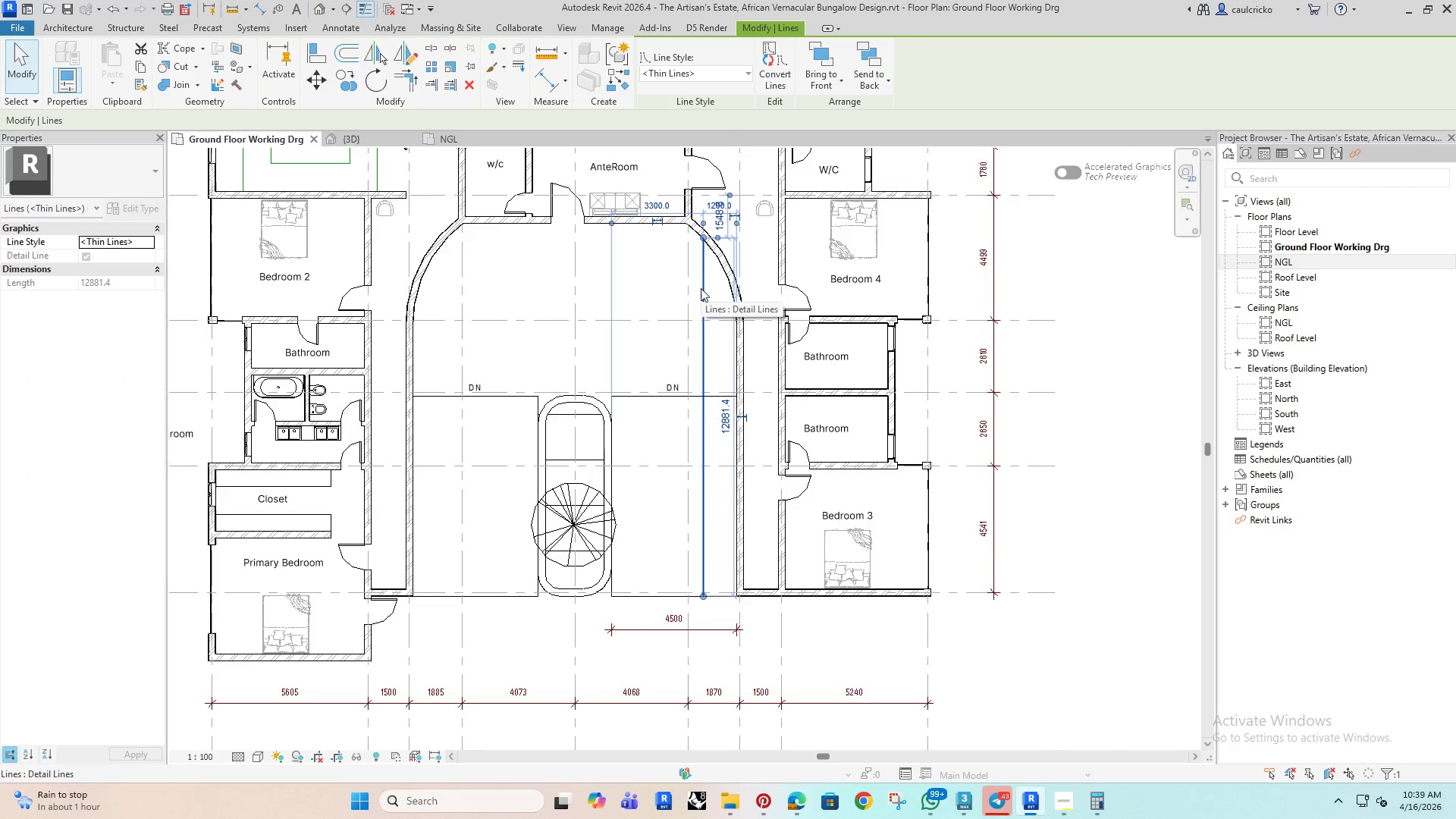 
type(dm)
 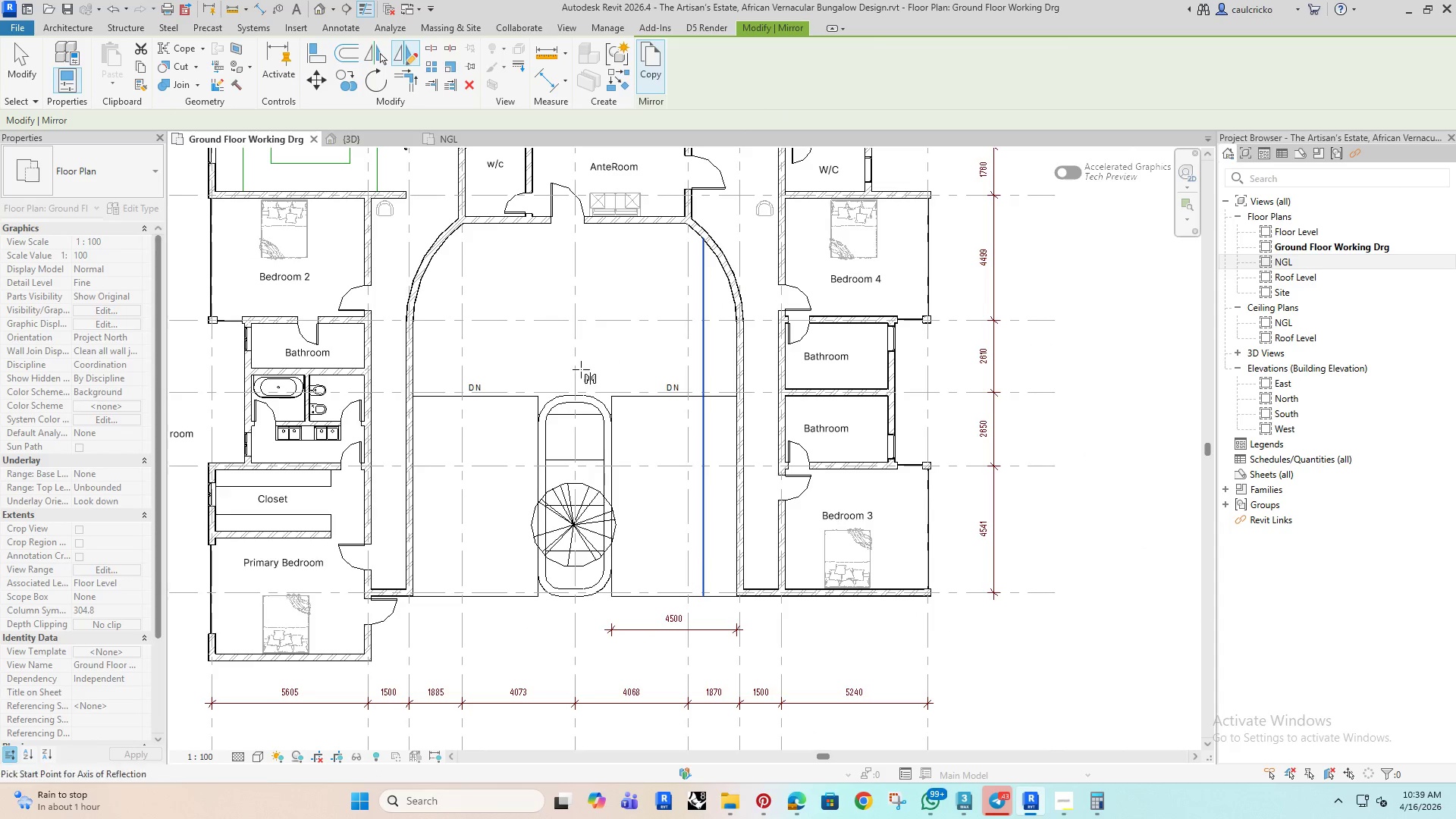 
scroll: coordinate [572, 392], scroll_direction: up, amount: 9.0
 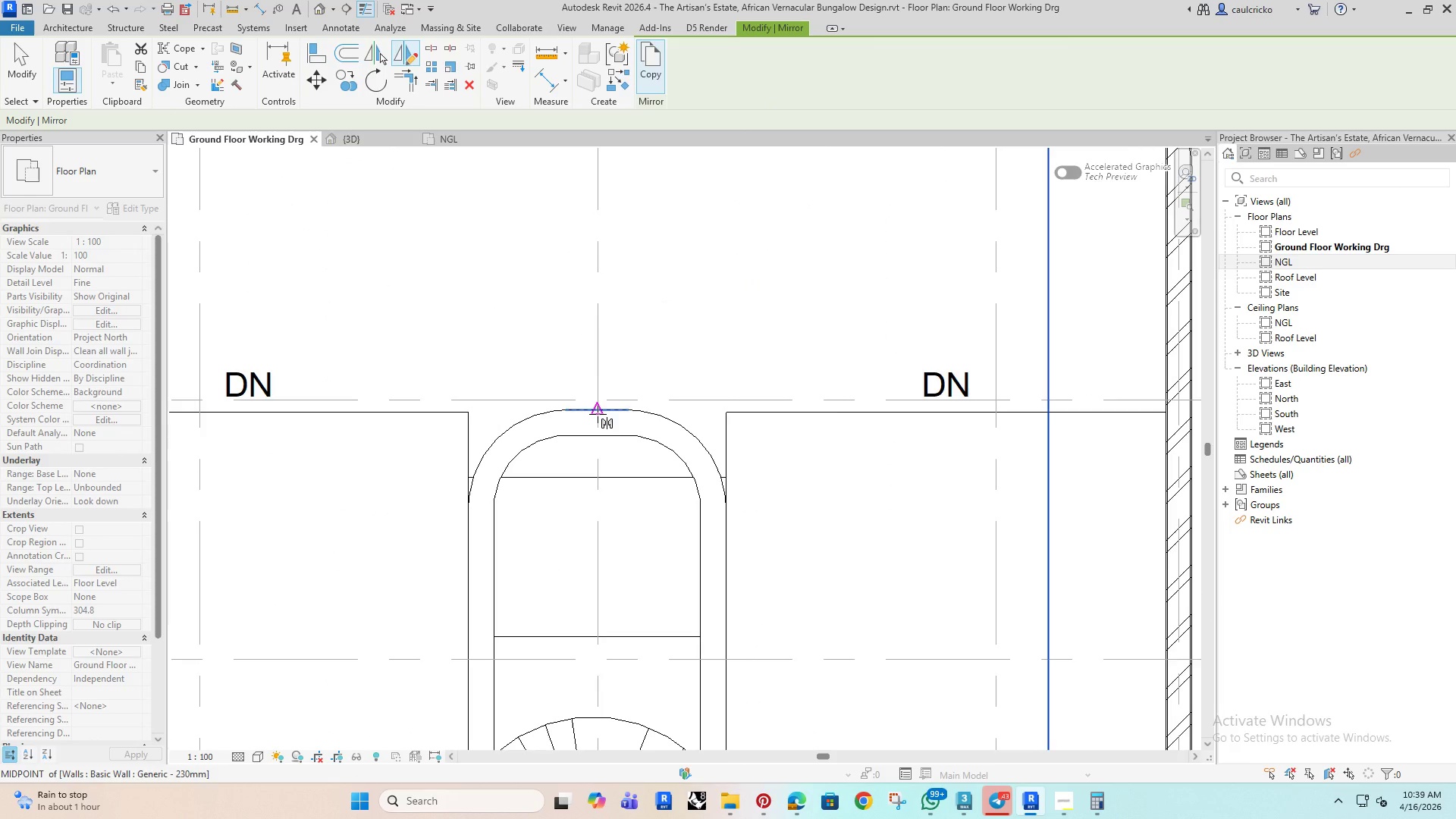 
left_click([598, 414])
 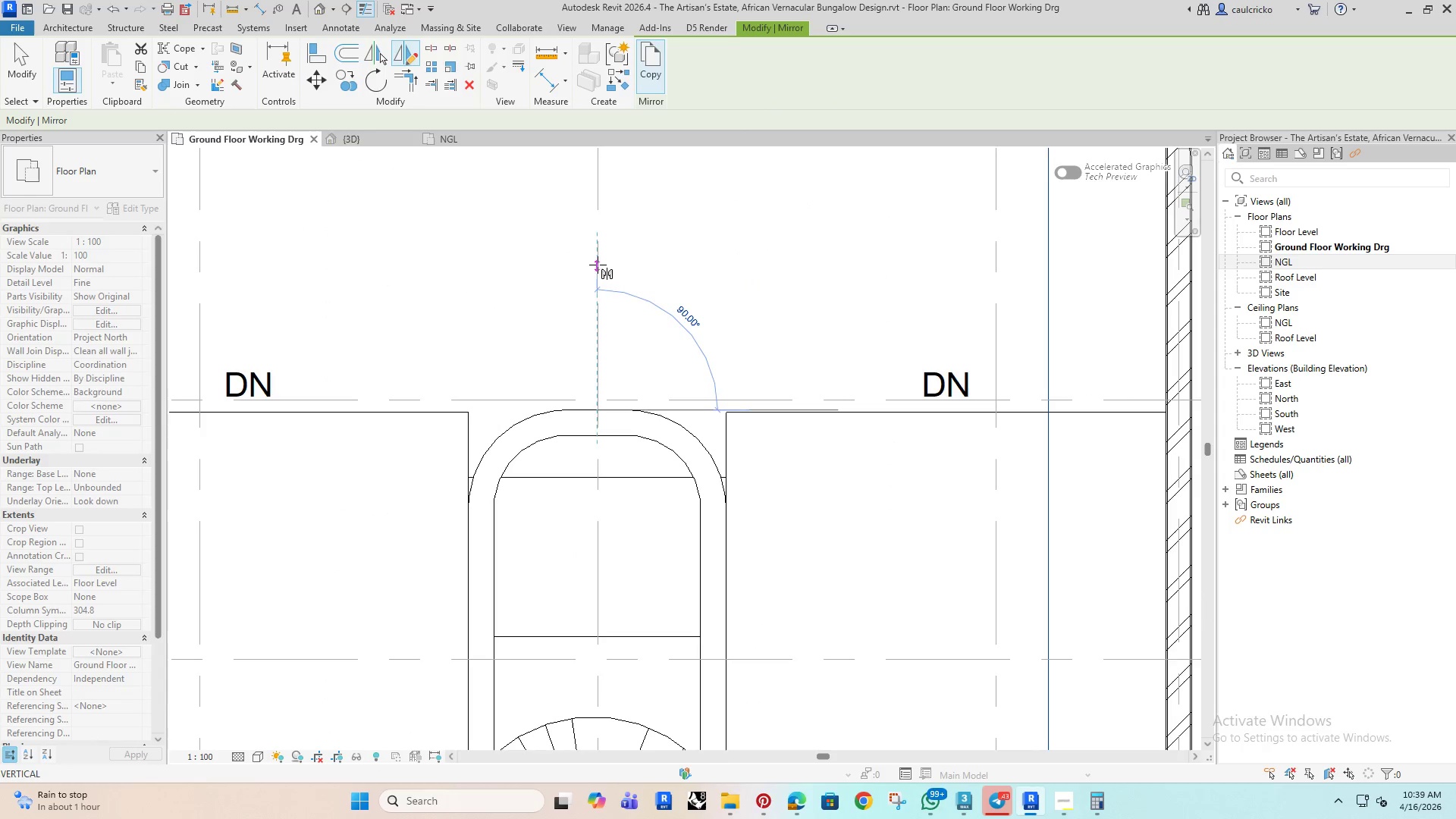 
left_click([598, 255])
 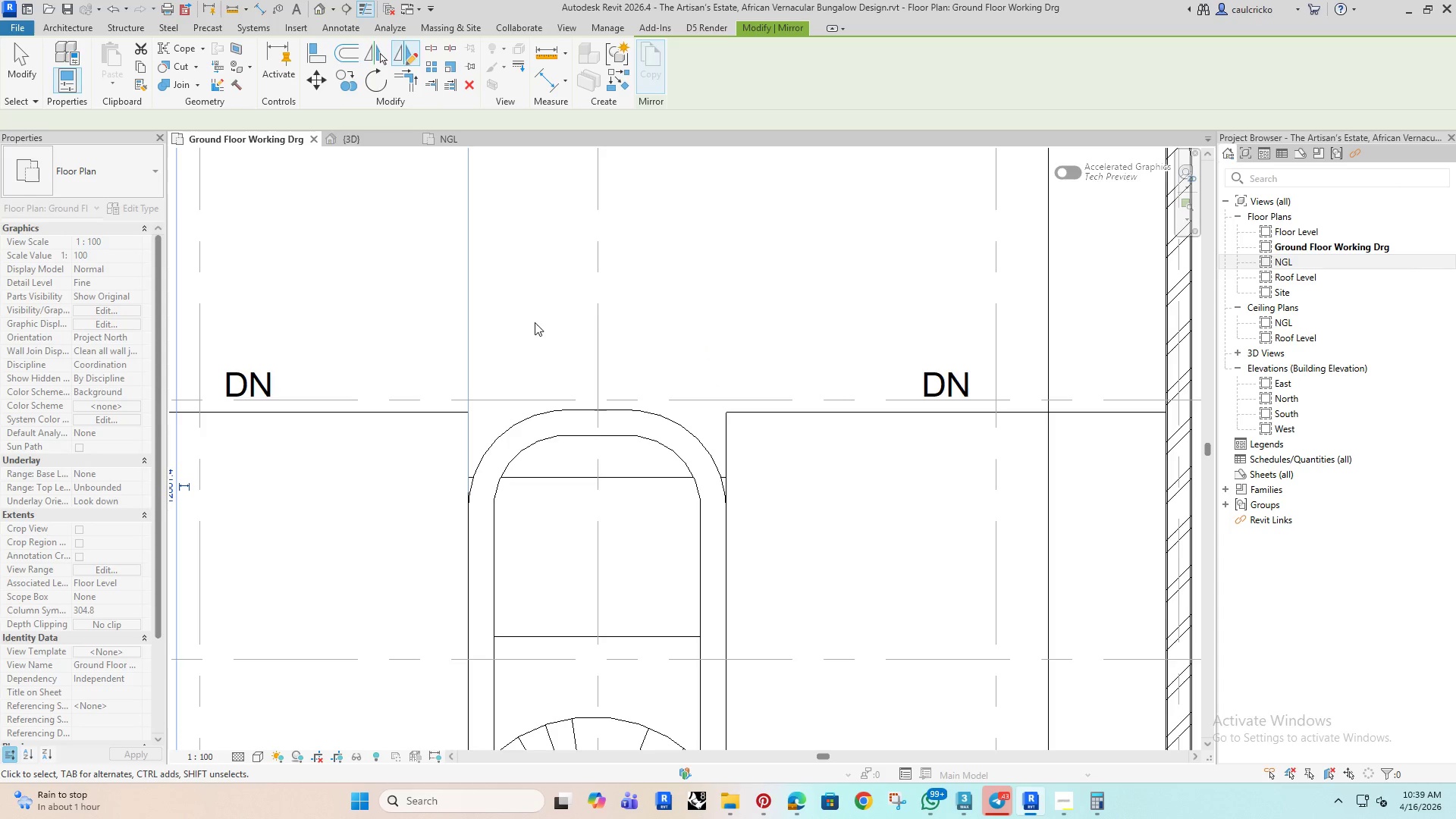 
scroll: coordinate [536, 347], scroll_direction: down, amount: 10.0
 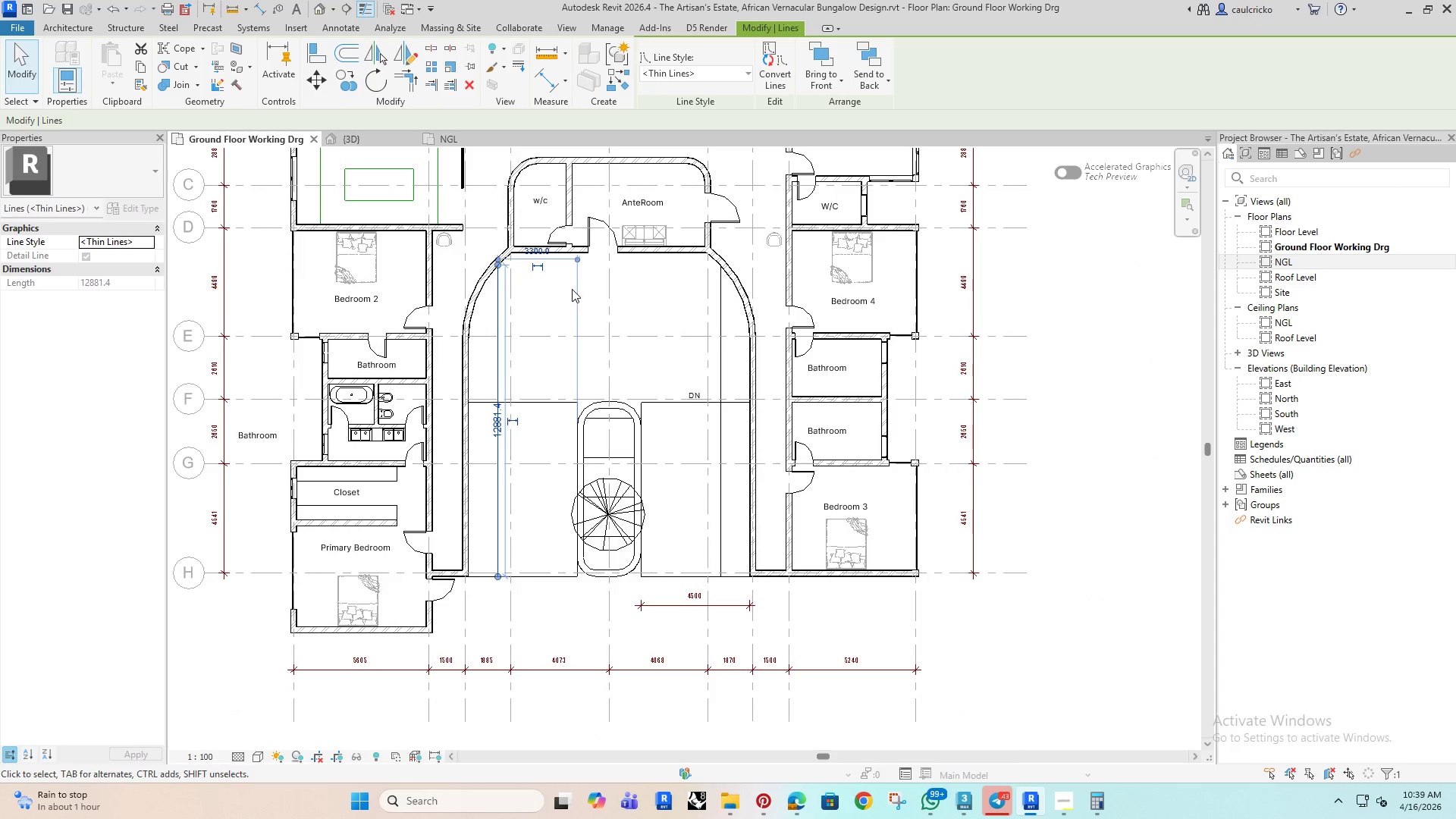 
left_click([562, 292])
 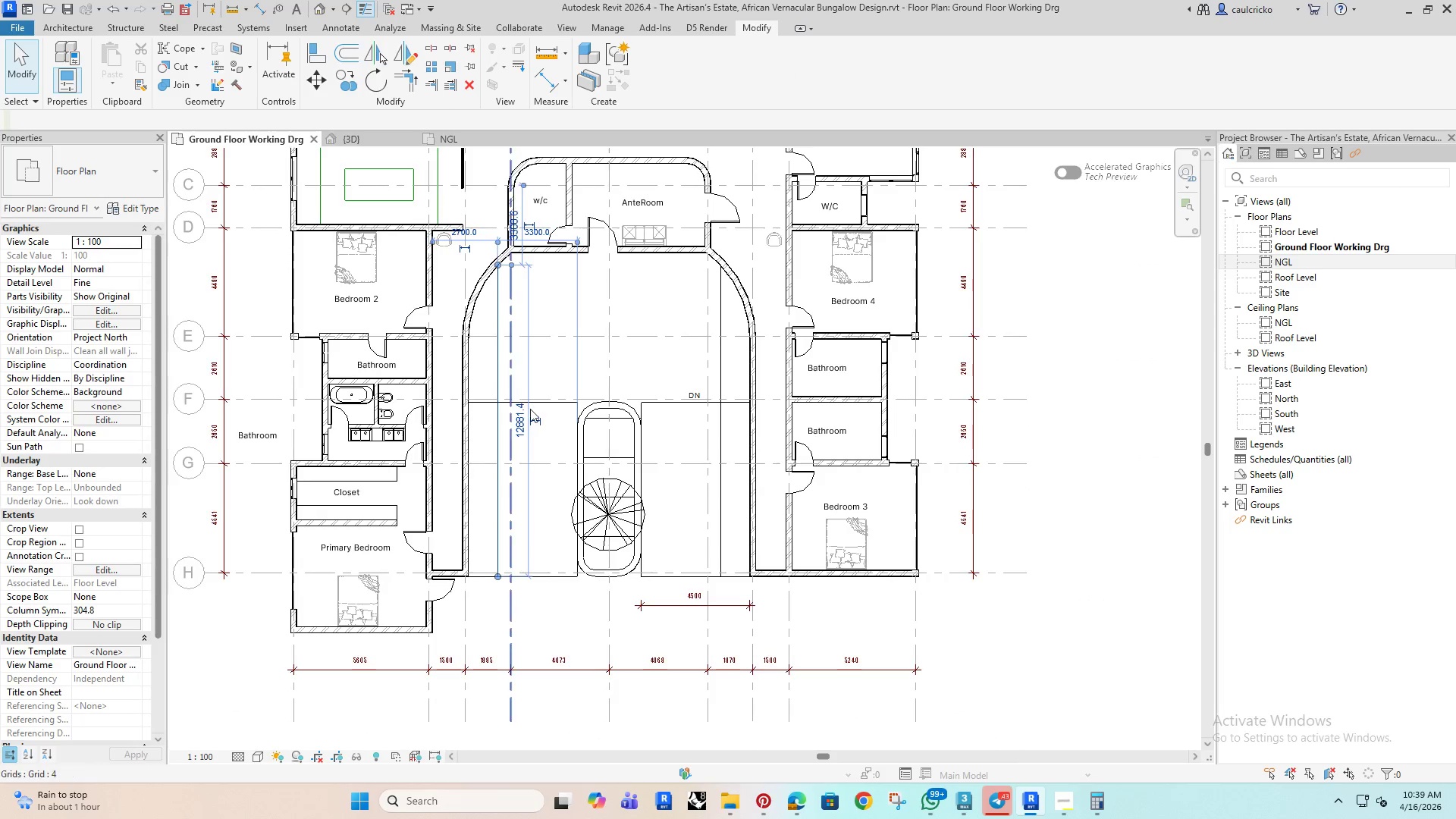 
scroll: coordinate [482, 390], scroll_direction: up, amount: 3.0
 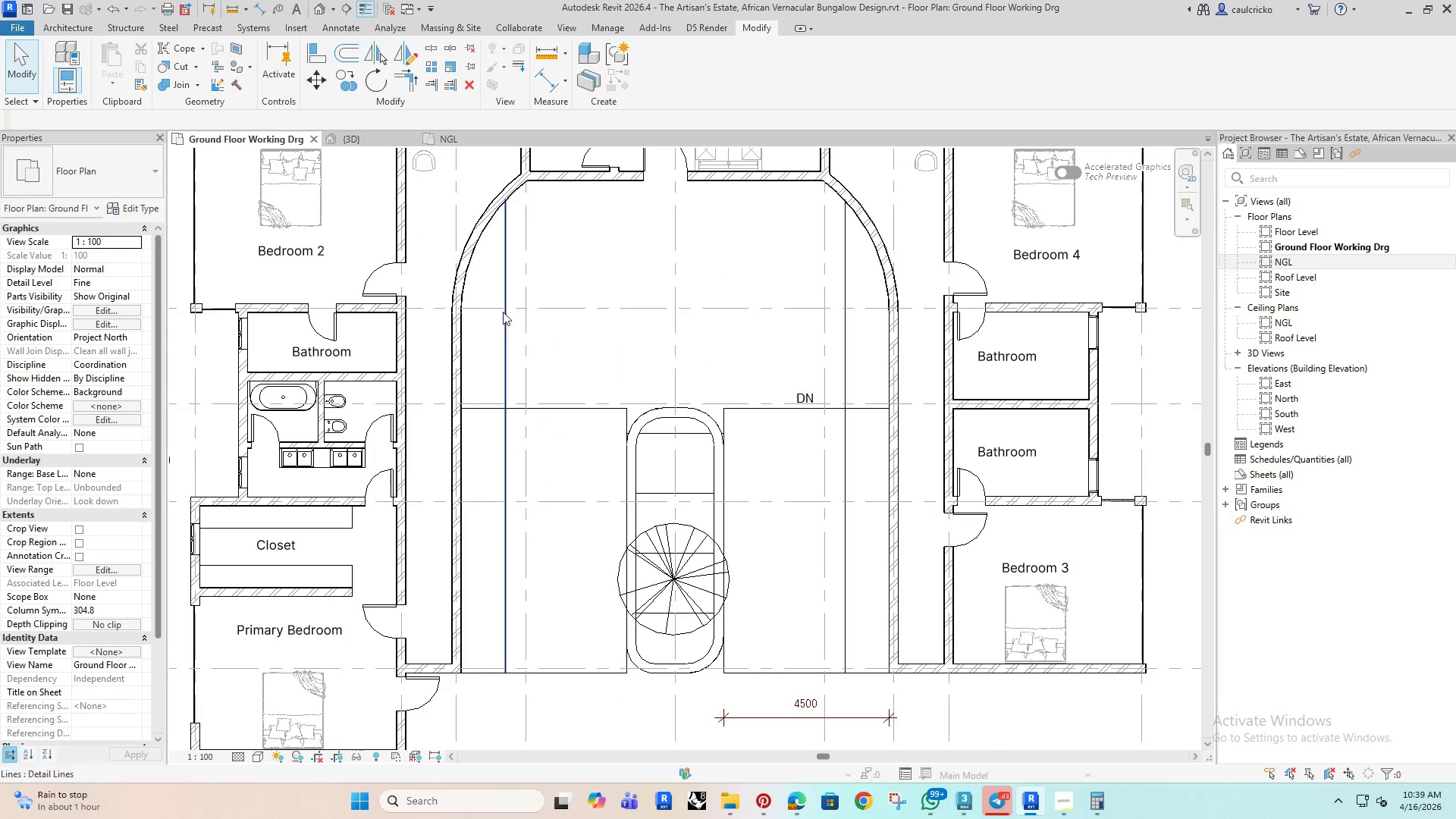 
double_click([506, 297])
 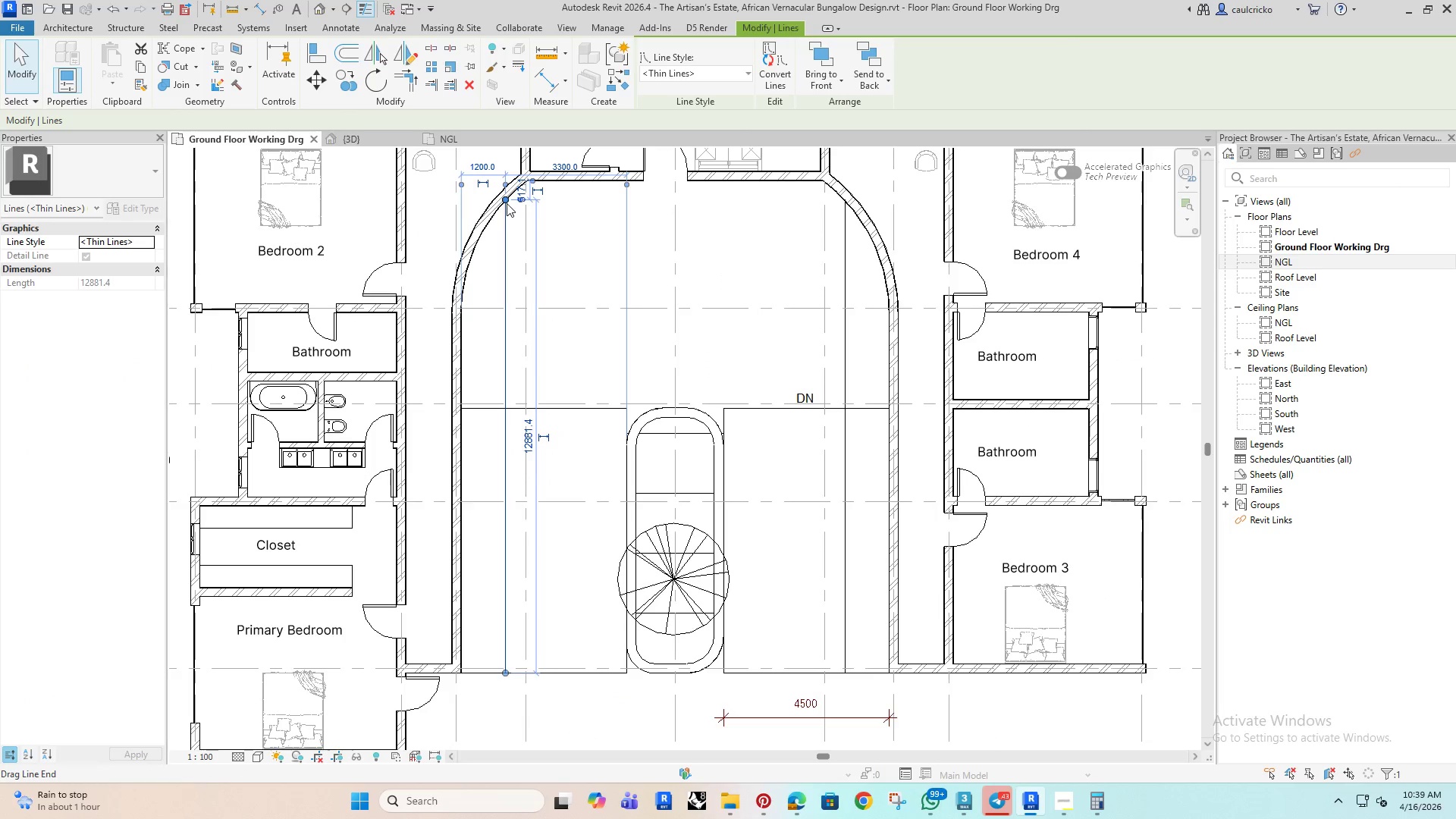 
left_click_drag(start_coordinate=[507, 202], to_coordinate=[501, 412])
 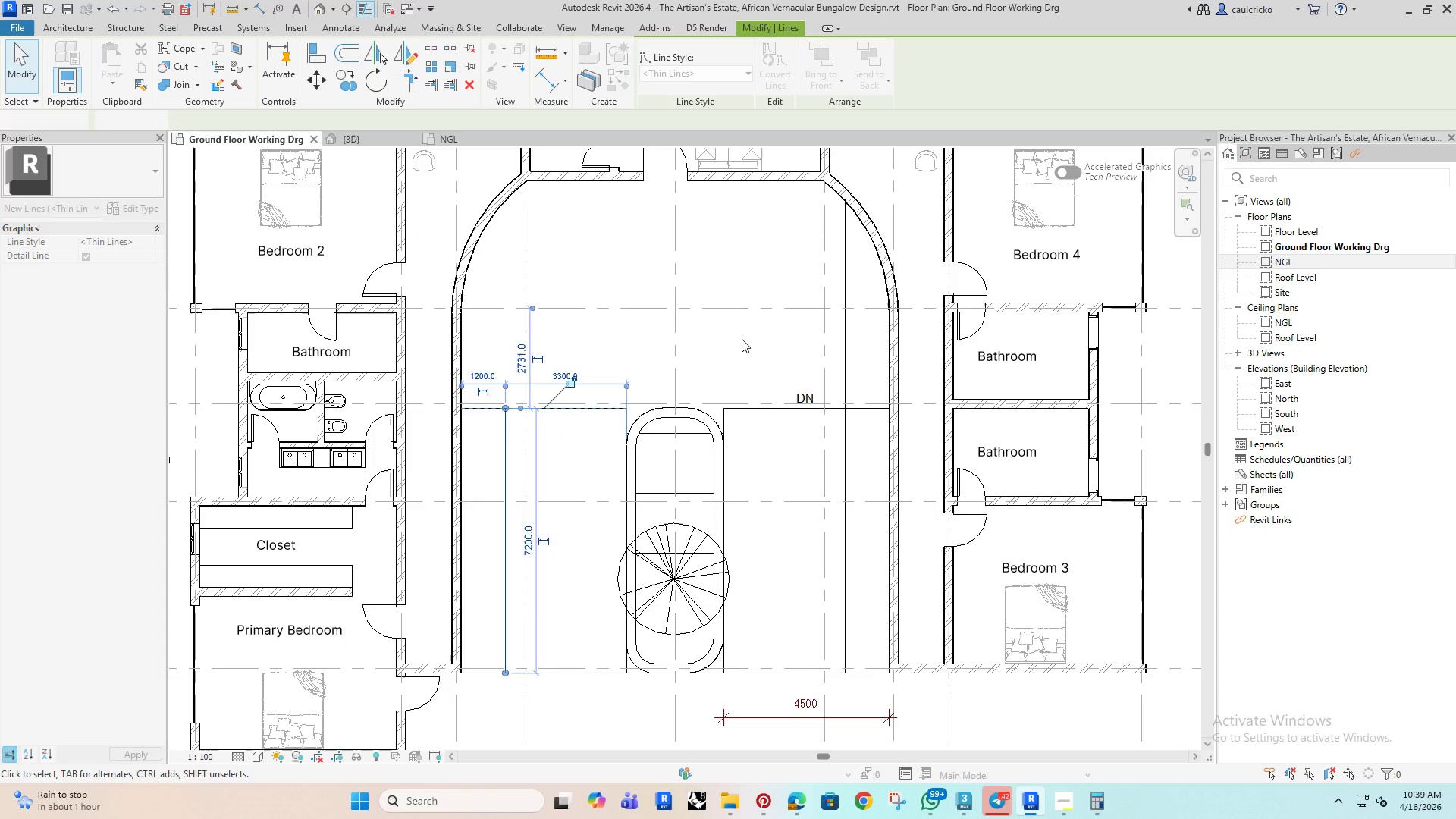 
left_click([742, 339])
 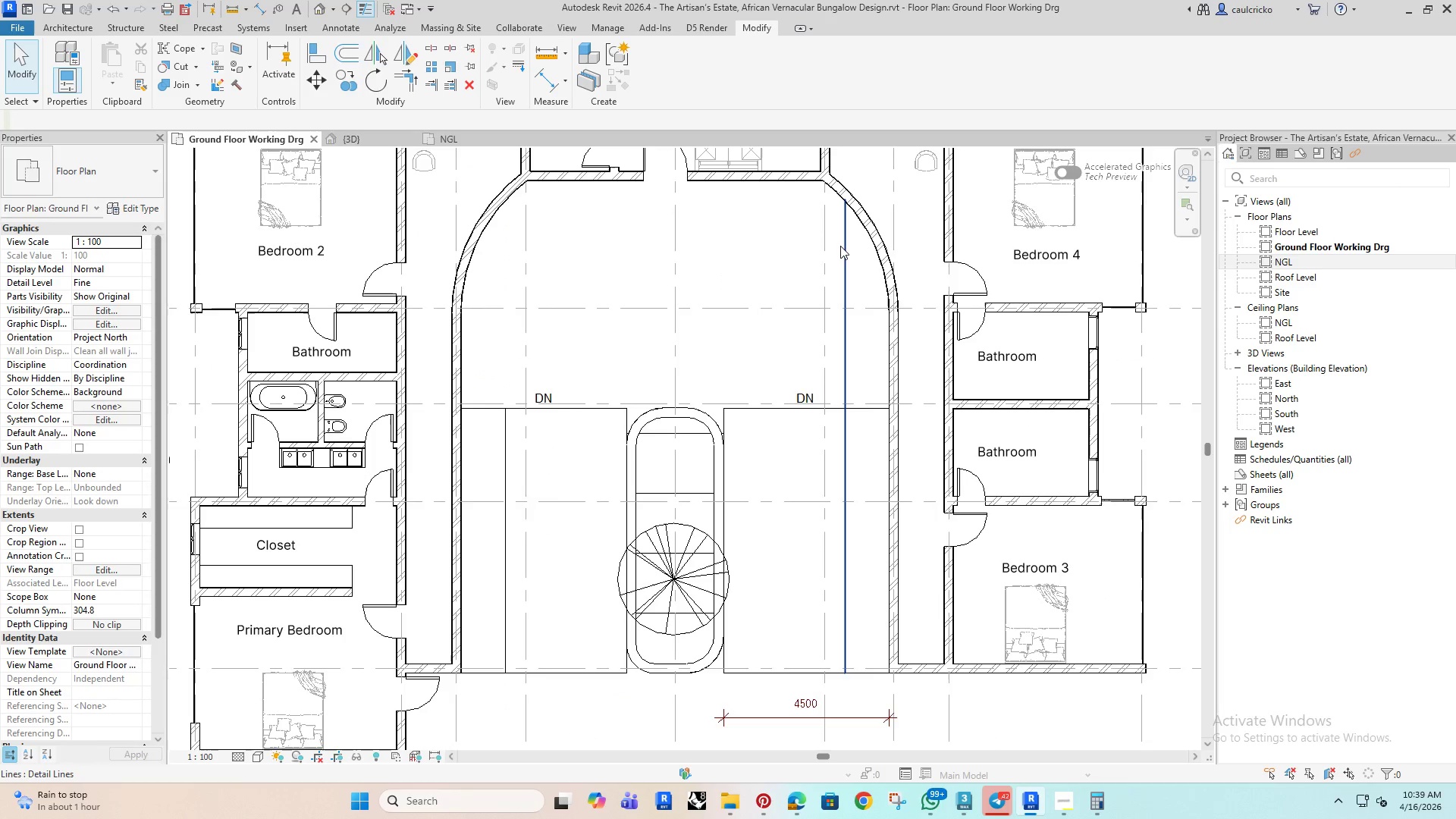 
left_click([840, 246])
 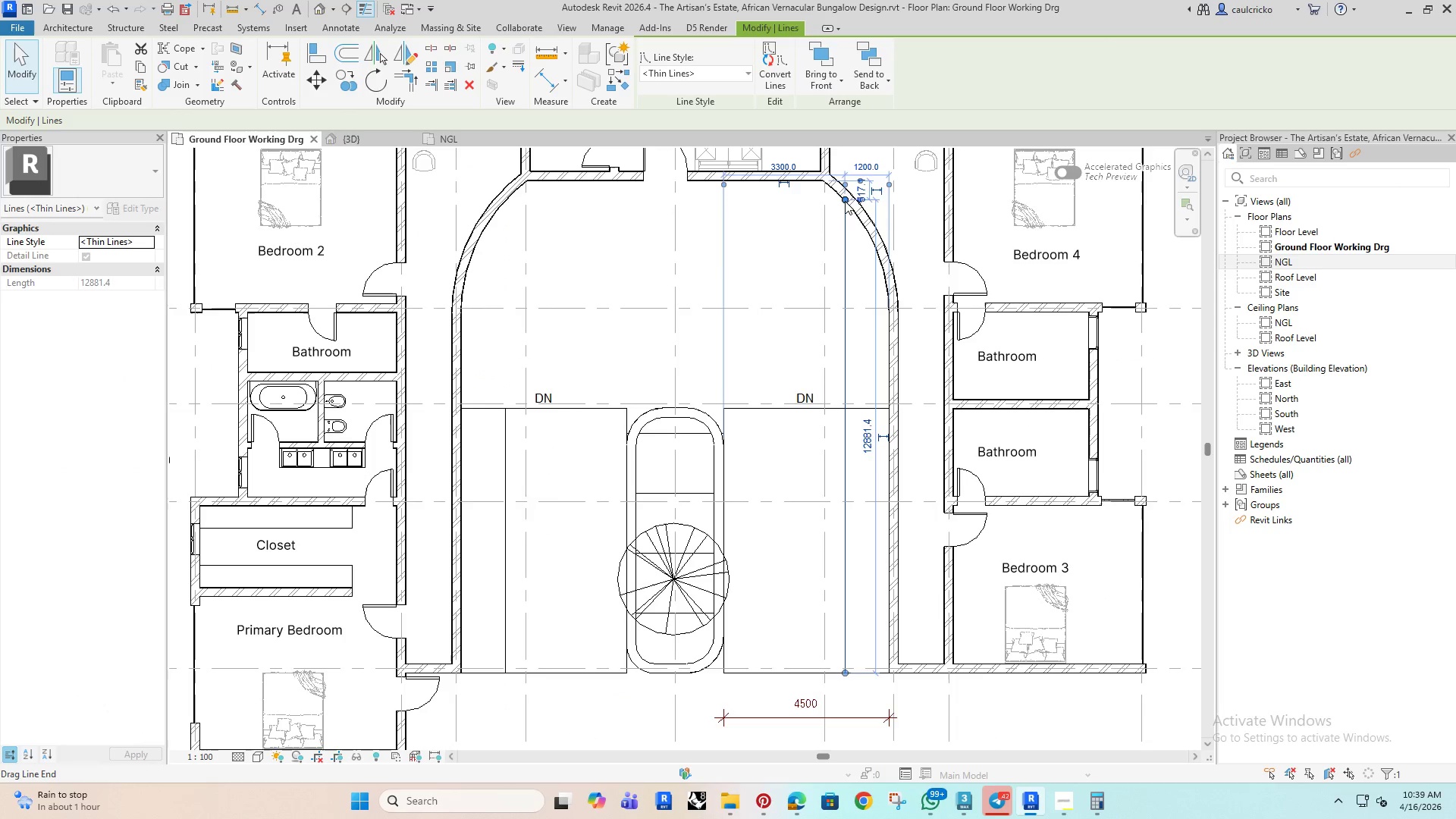 
left_click_drag(start_coordinate=[845, 198], to_coordinate=[843, 406])
 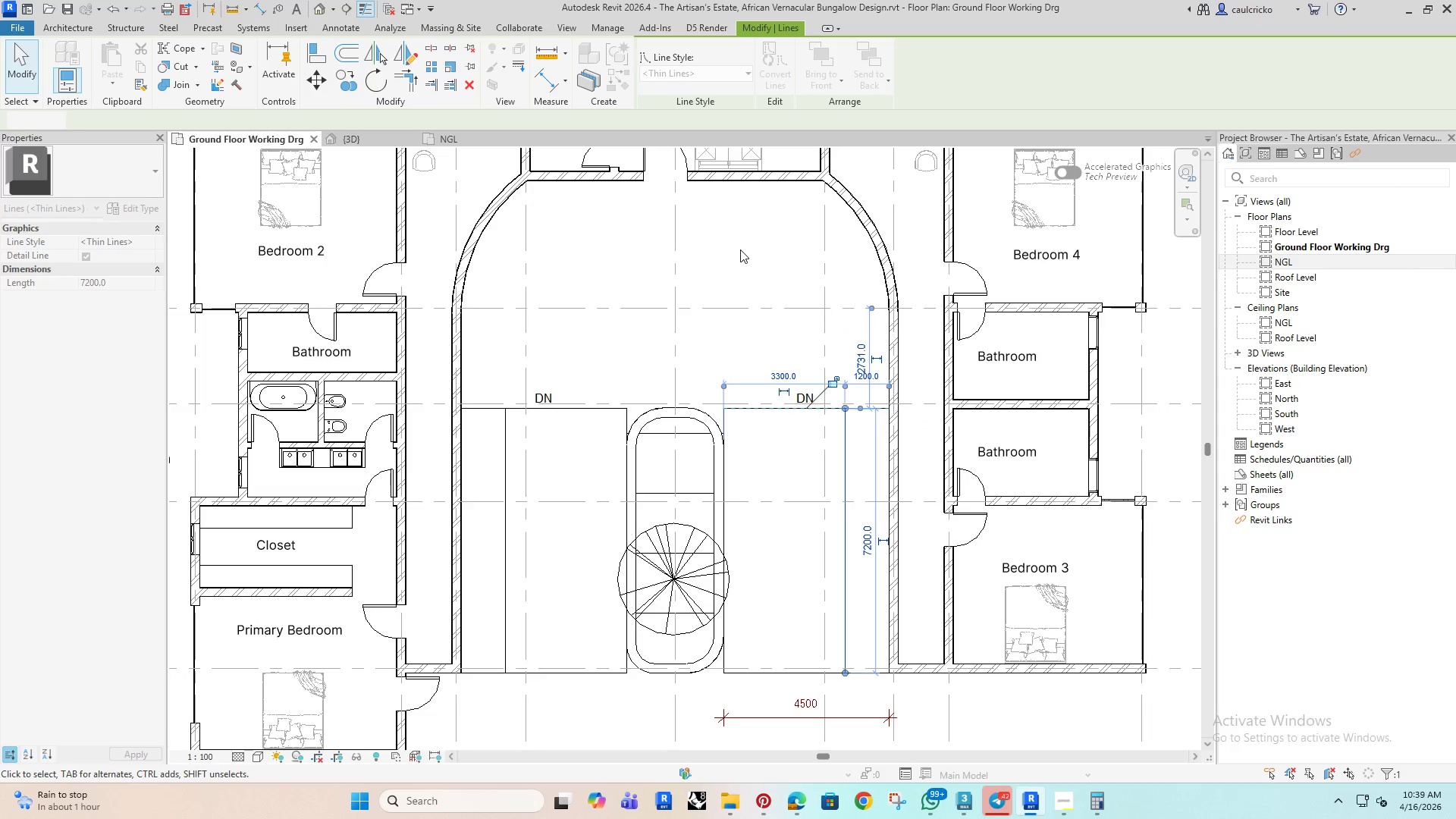 
left_click([740, 249])
 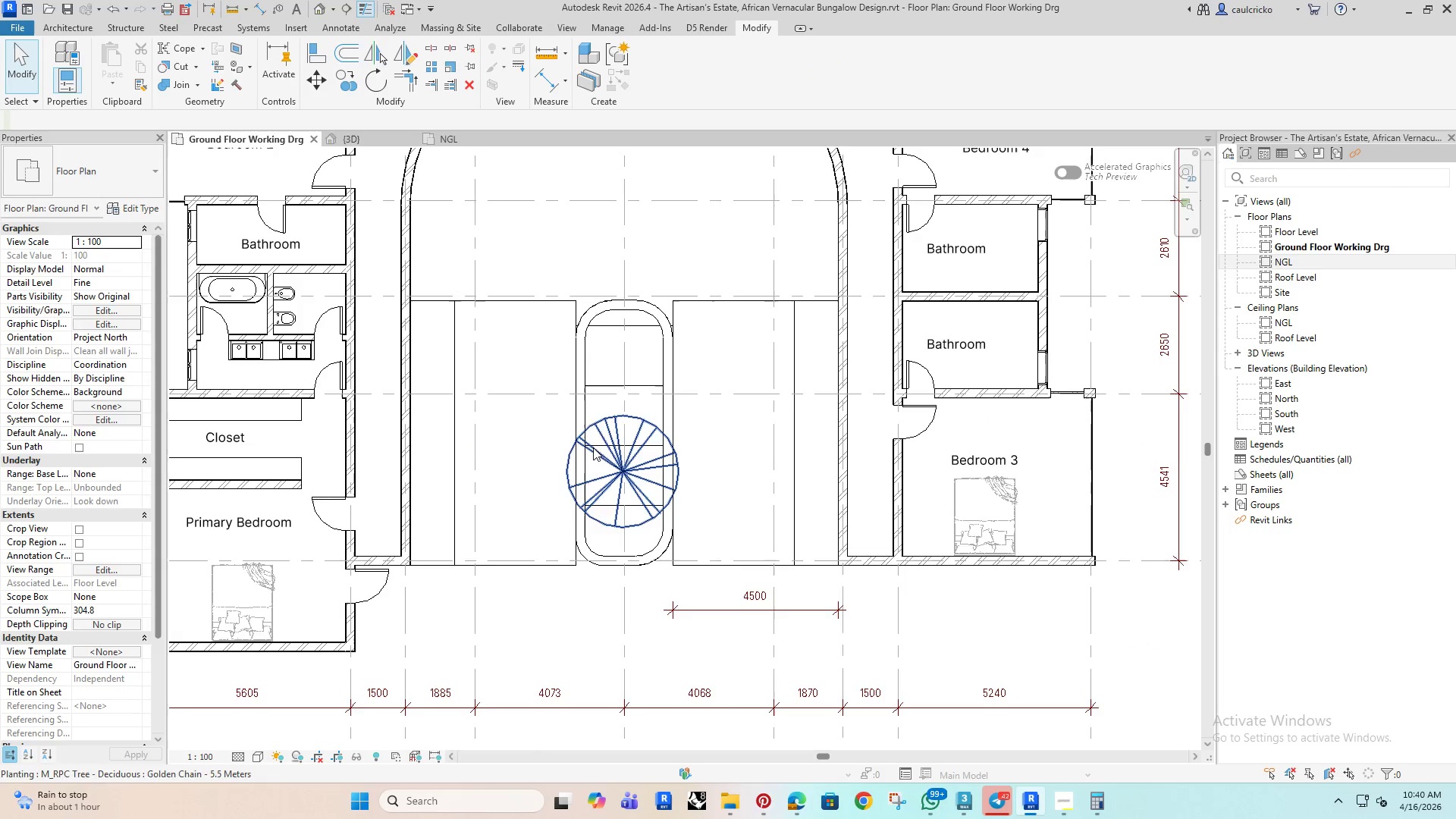 
left_click([592, 424])
 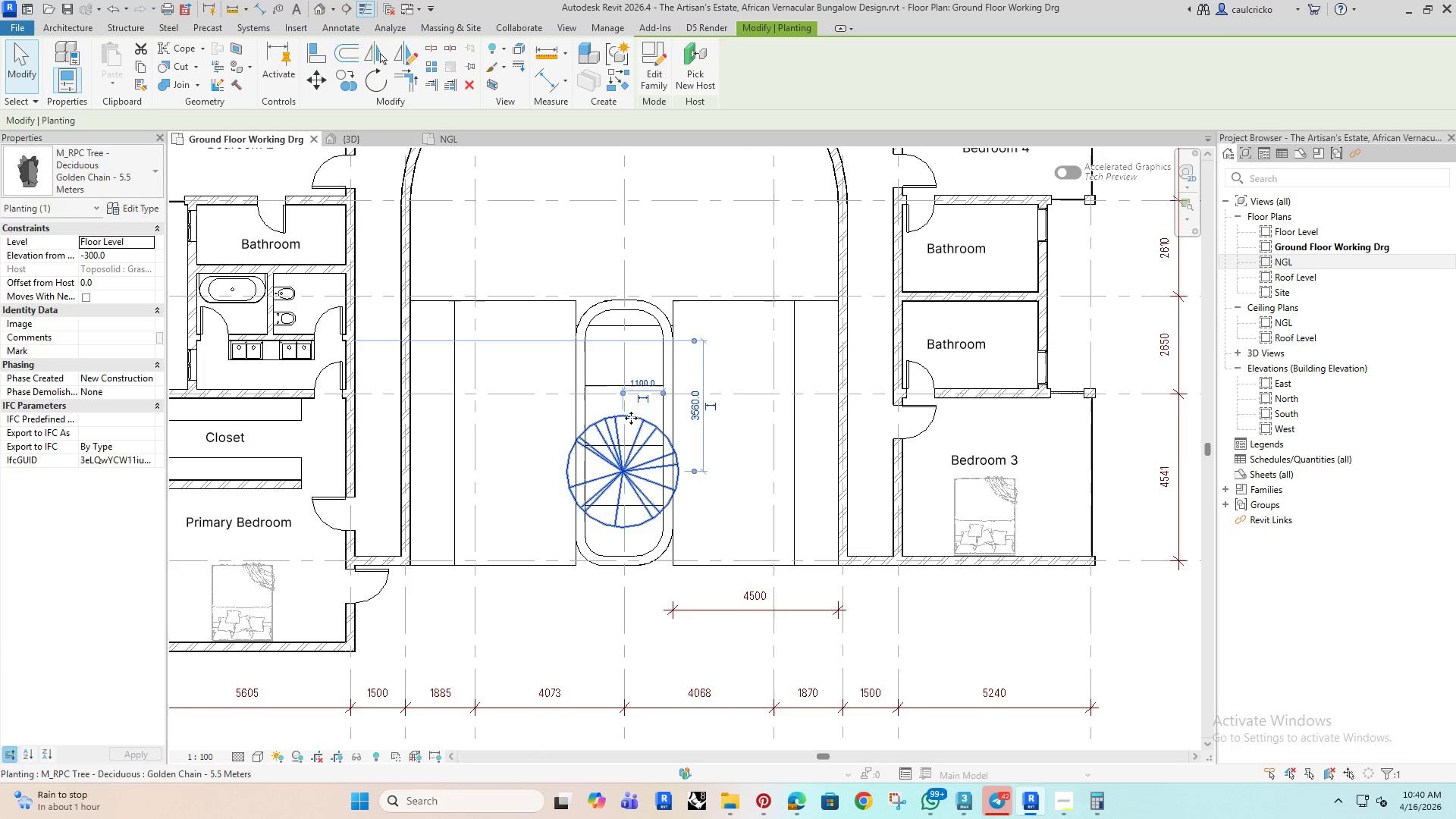 
left_click([570, 219])
 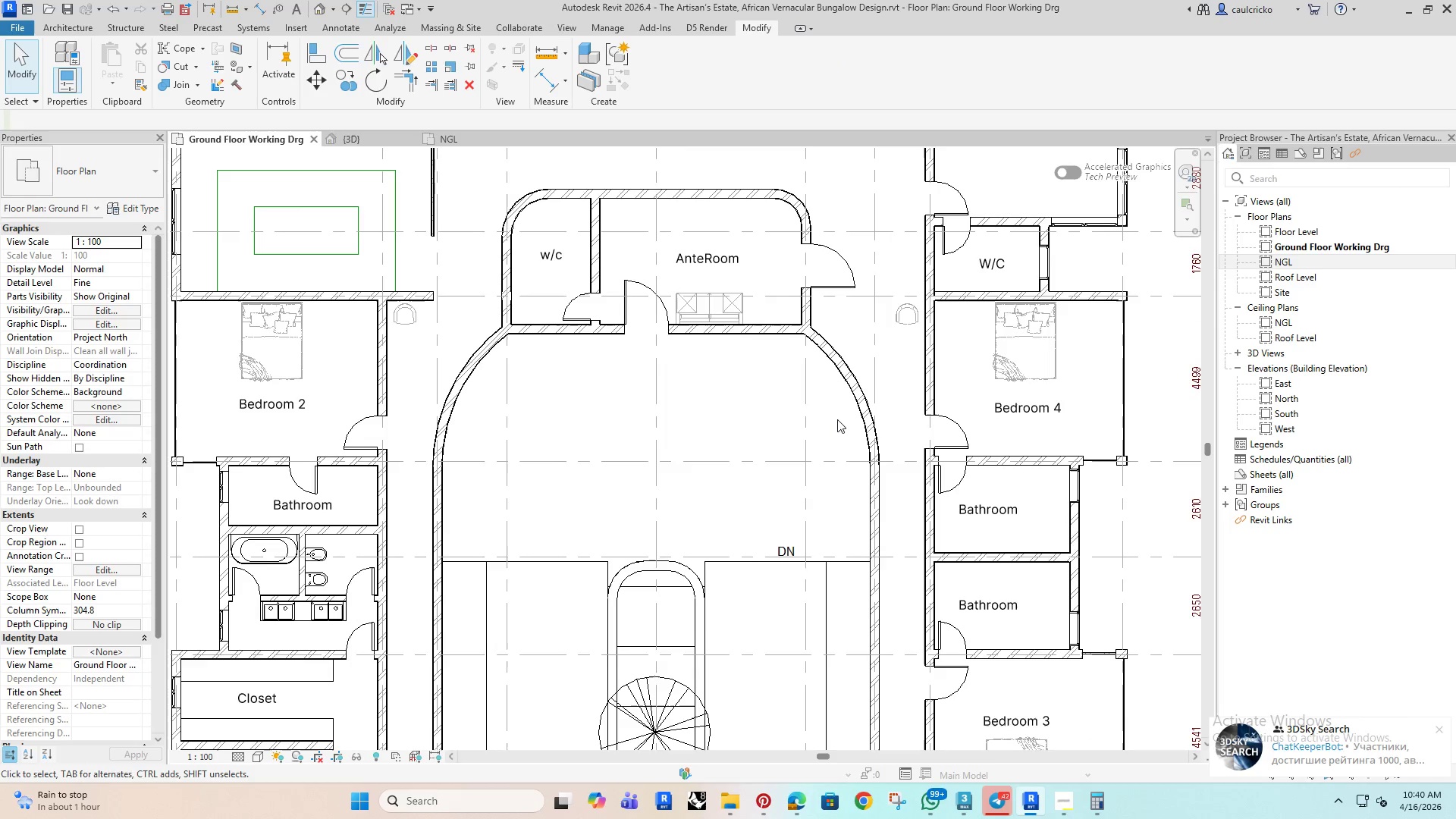 
left_click([836, 366])
 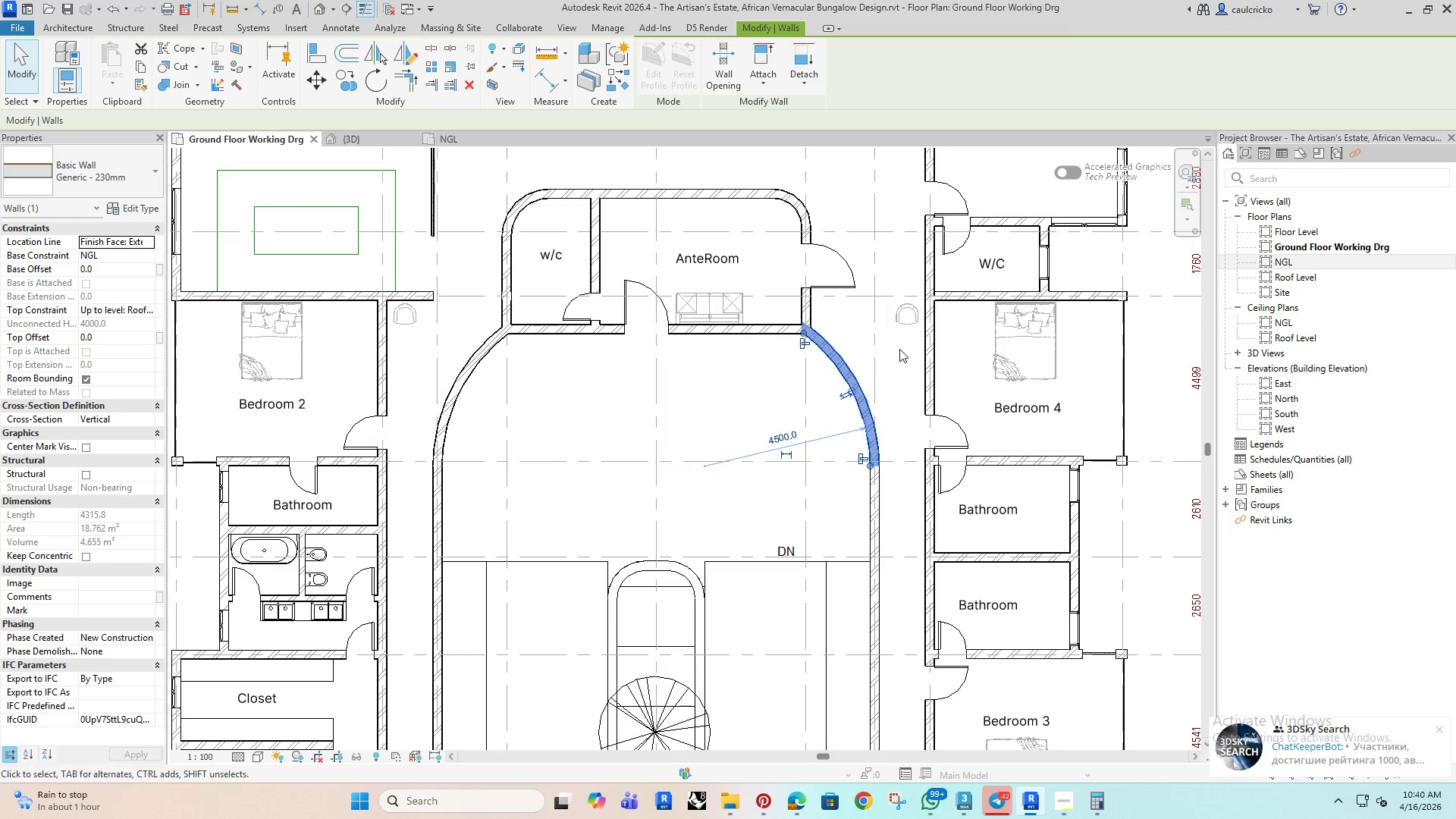 
scroll: coordinate [916, 305], scroll_direction: up, amount: 5.0
 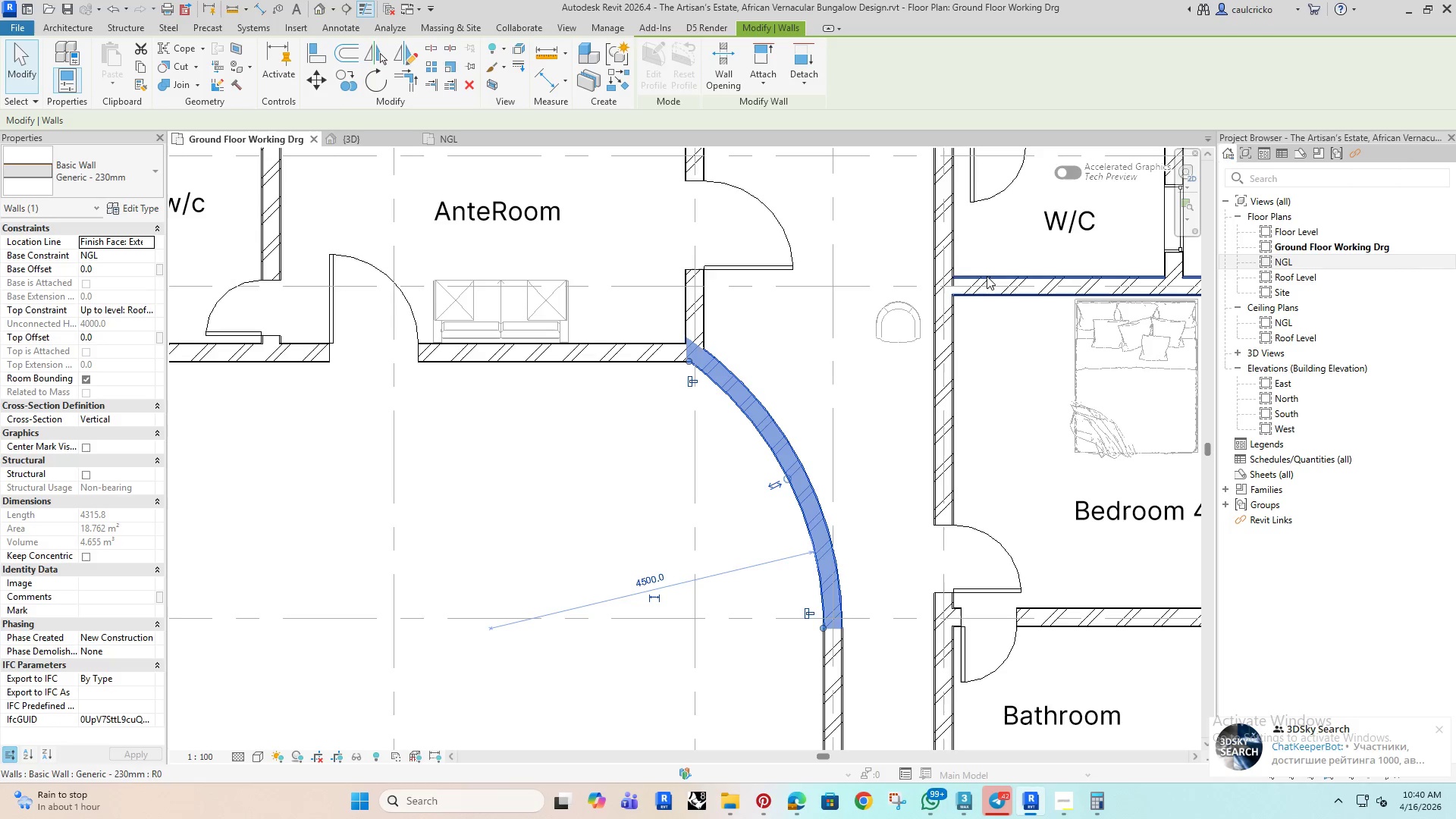 
left_click_drag(start_coordinate=[993, 271], to_coordinate=[973, 275])
 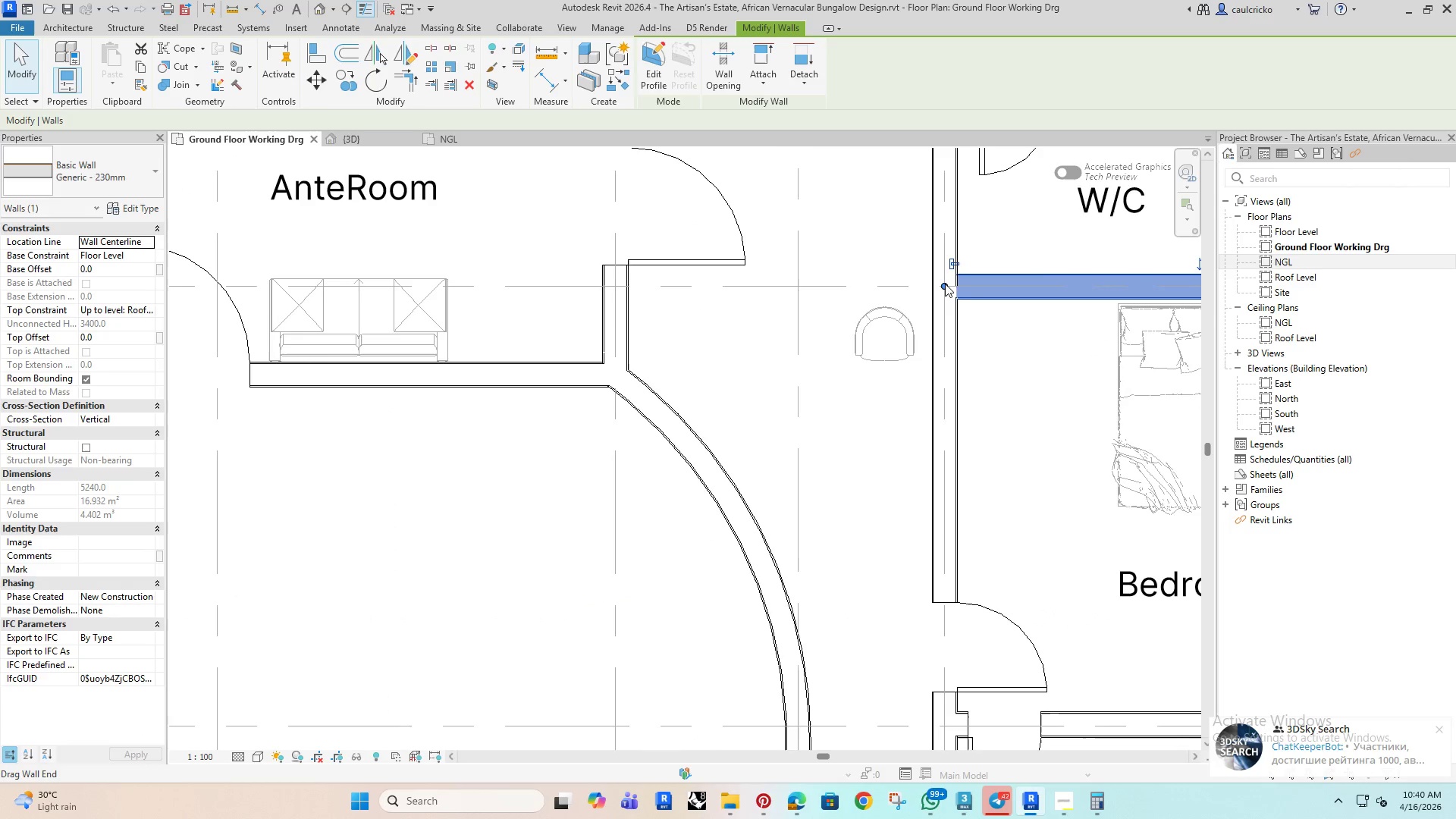 
double_click([973, 275])
 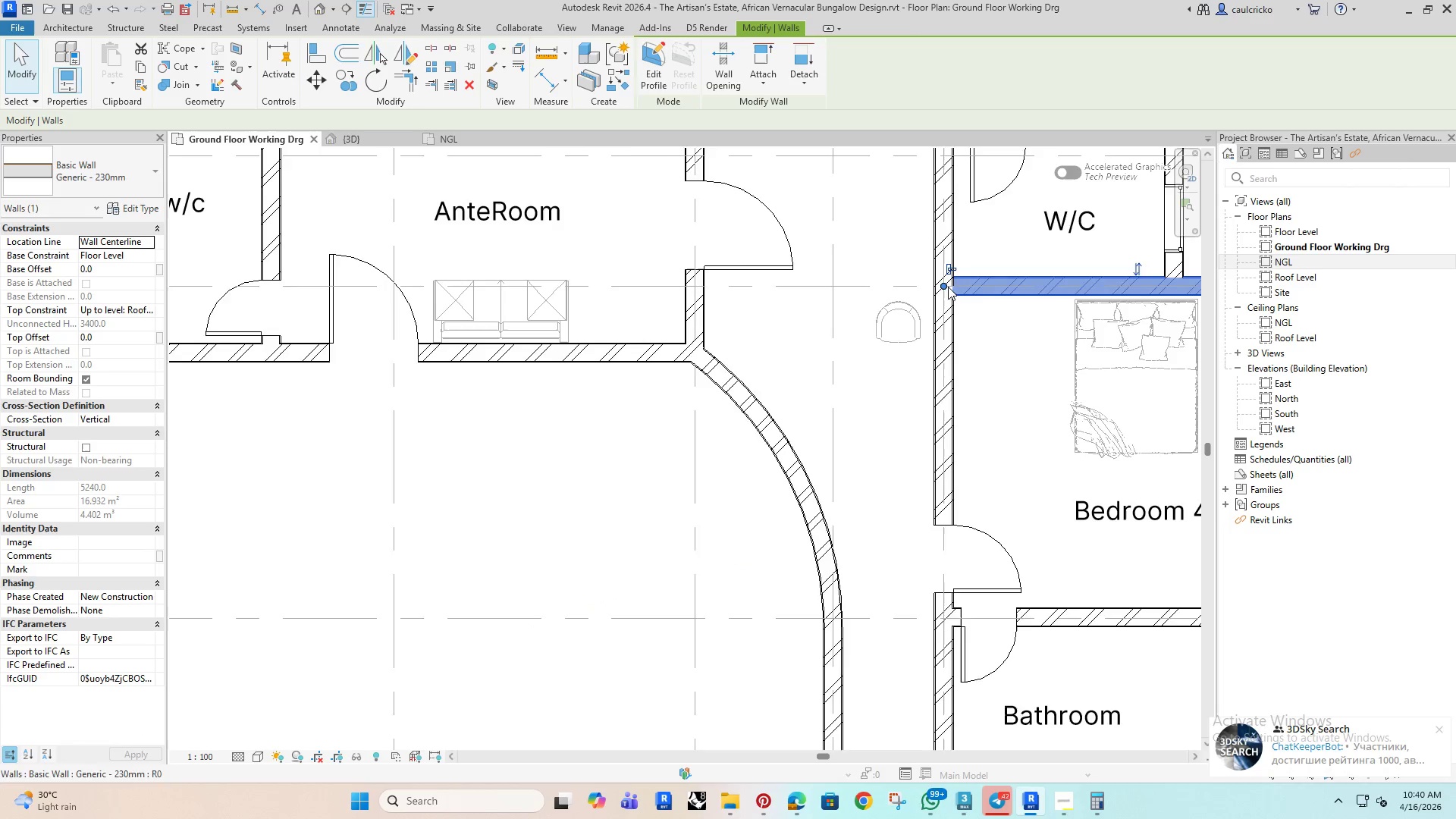 
scroll: coordinate [940, 284], scroll_direction: up, amount: 2.0
 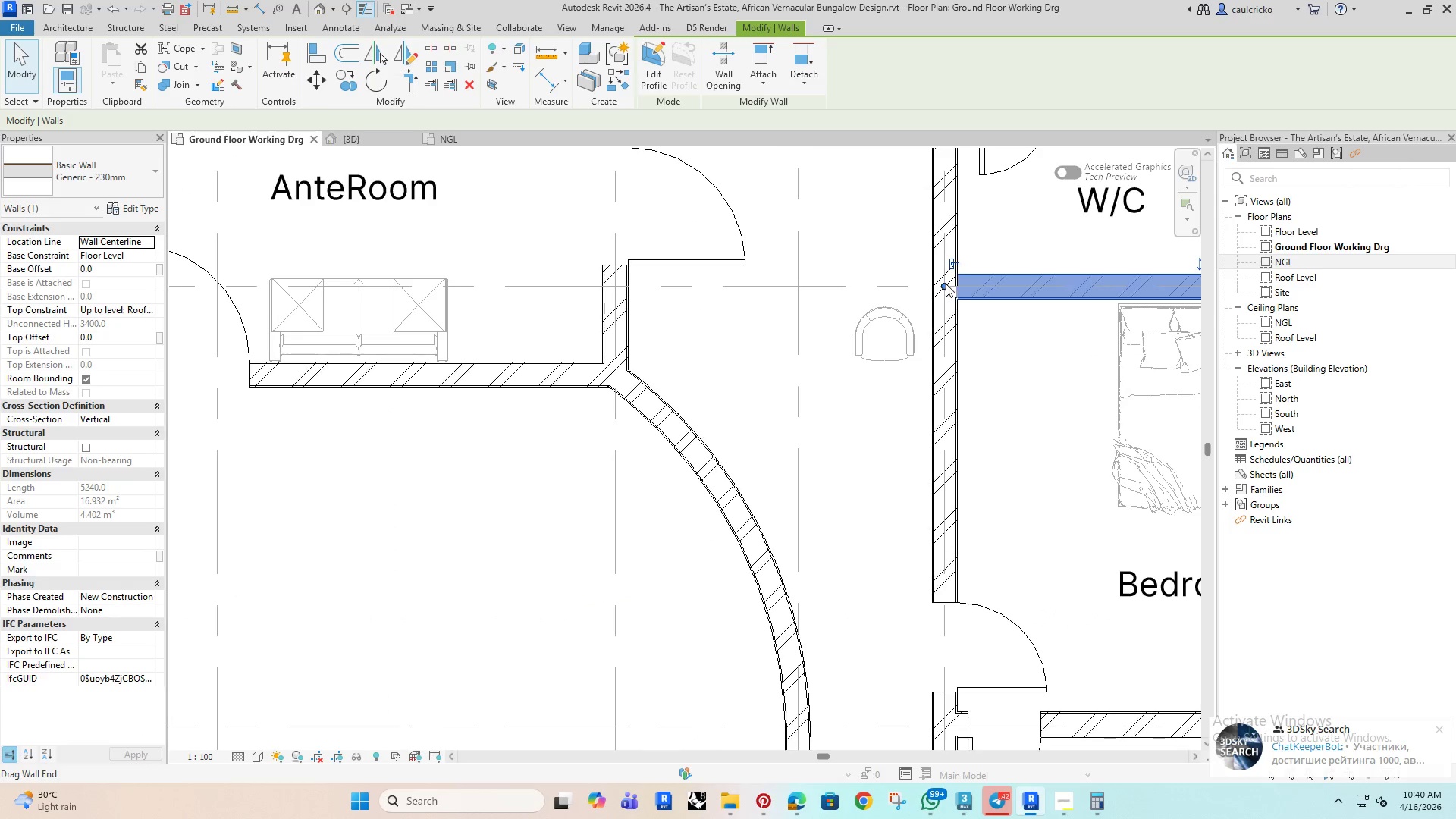 
left_click_drag(start_coordinate=[946, 284], to_coordinate=[798, 284])
 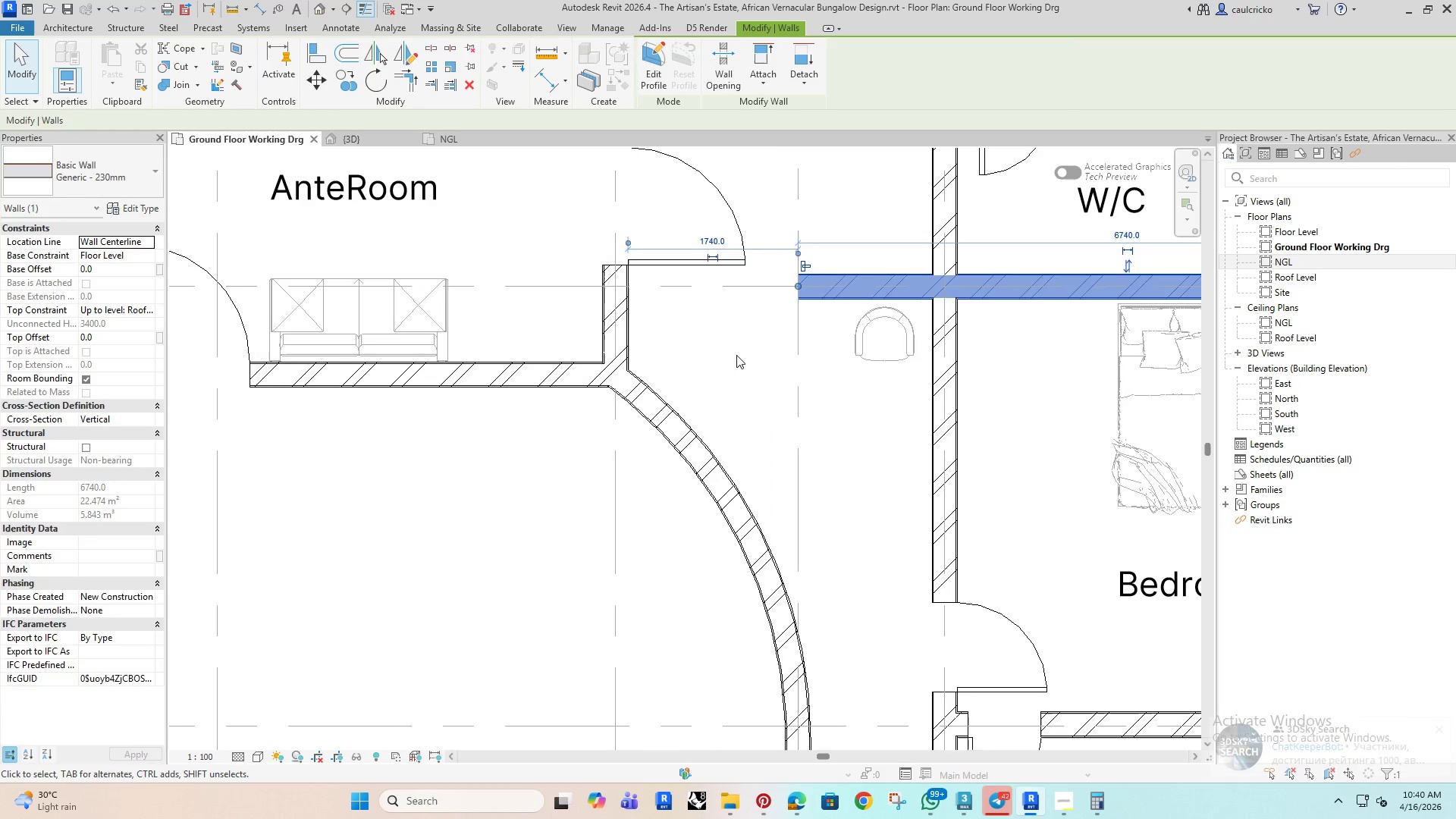 
left_click([733, 353])
 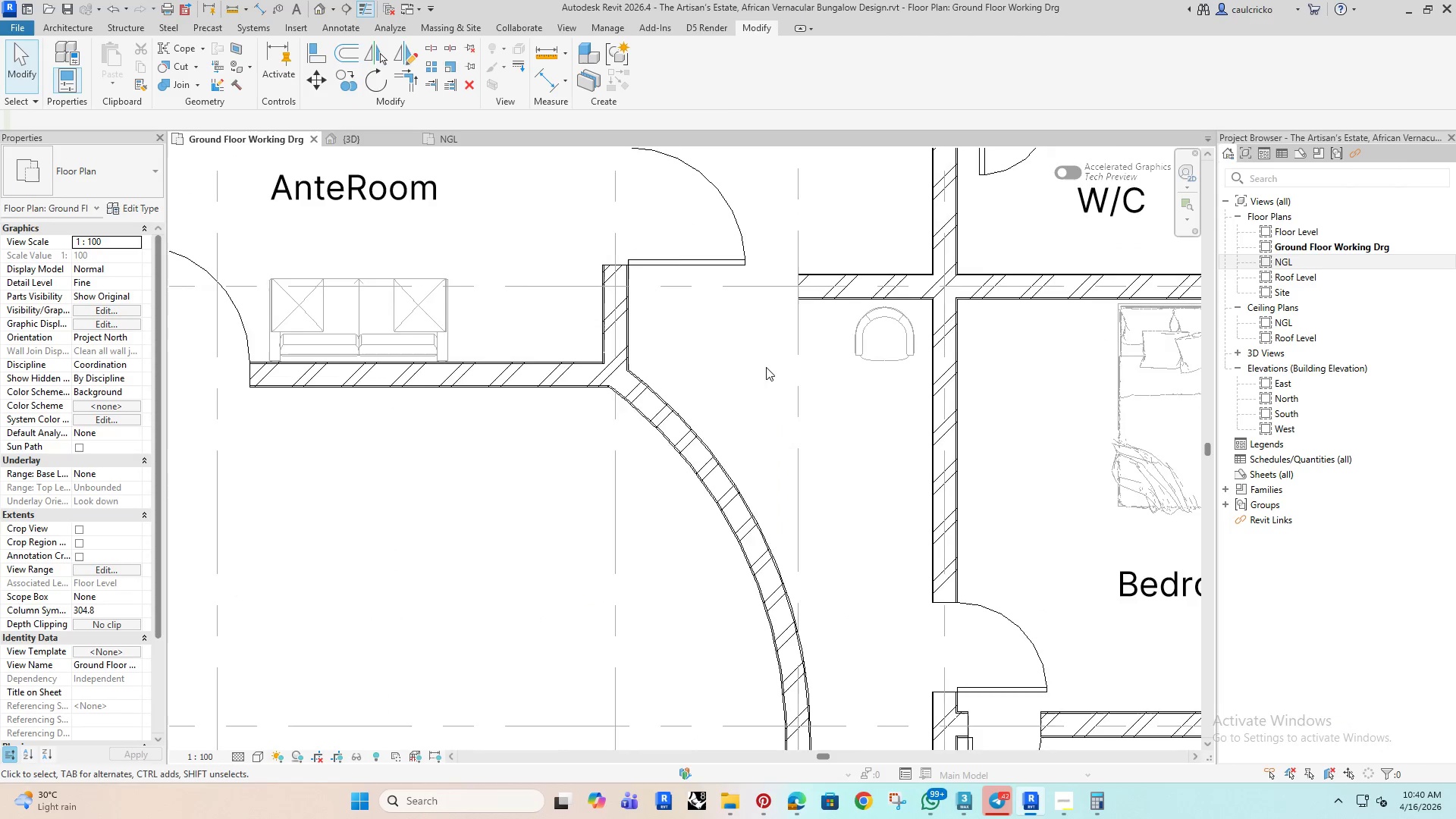 
scroll: coordinate [766, 364], scroll_direction: down, amount: 5.0
 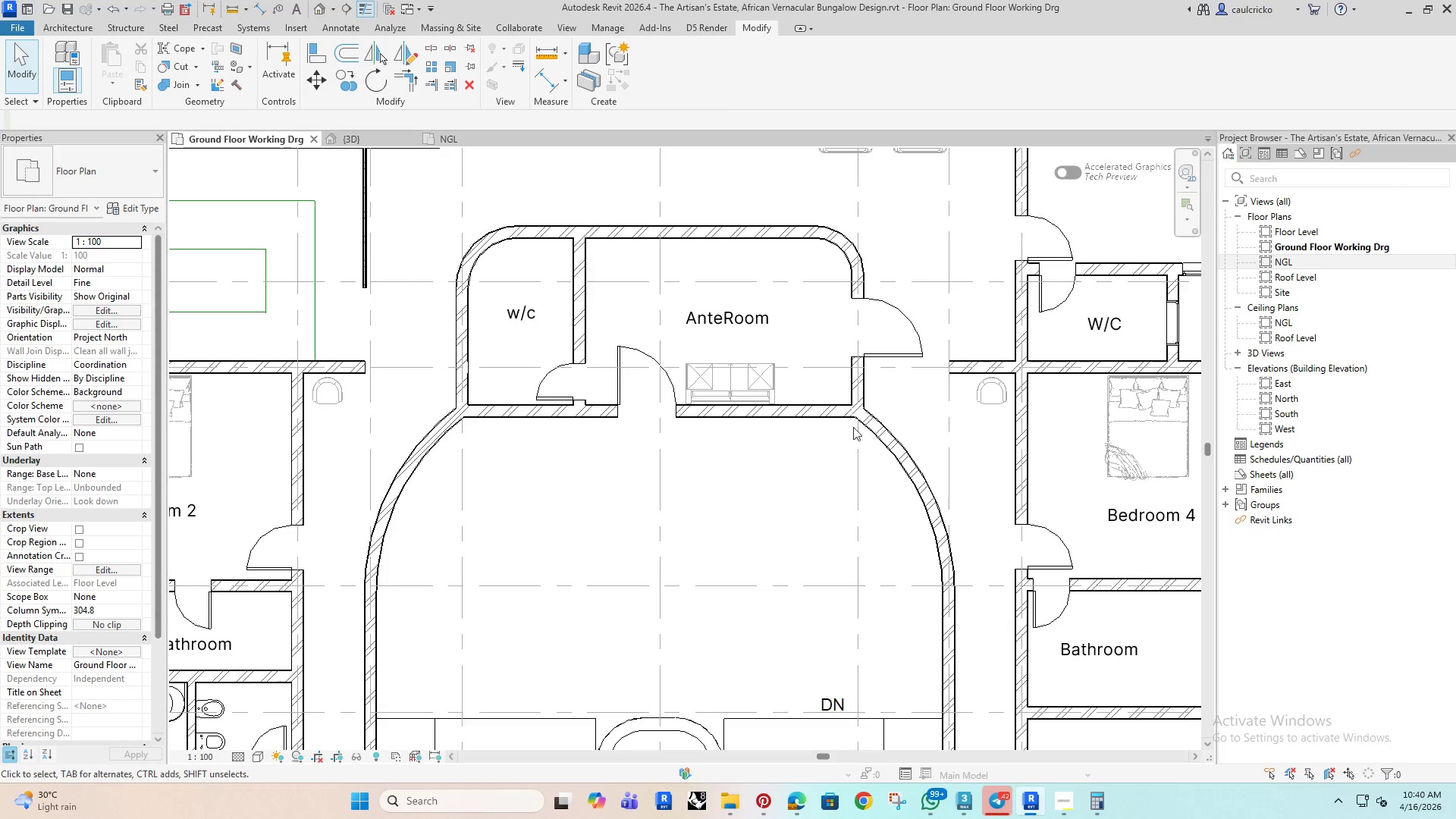 
left_click([361, 369])
 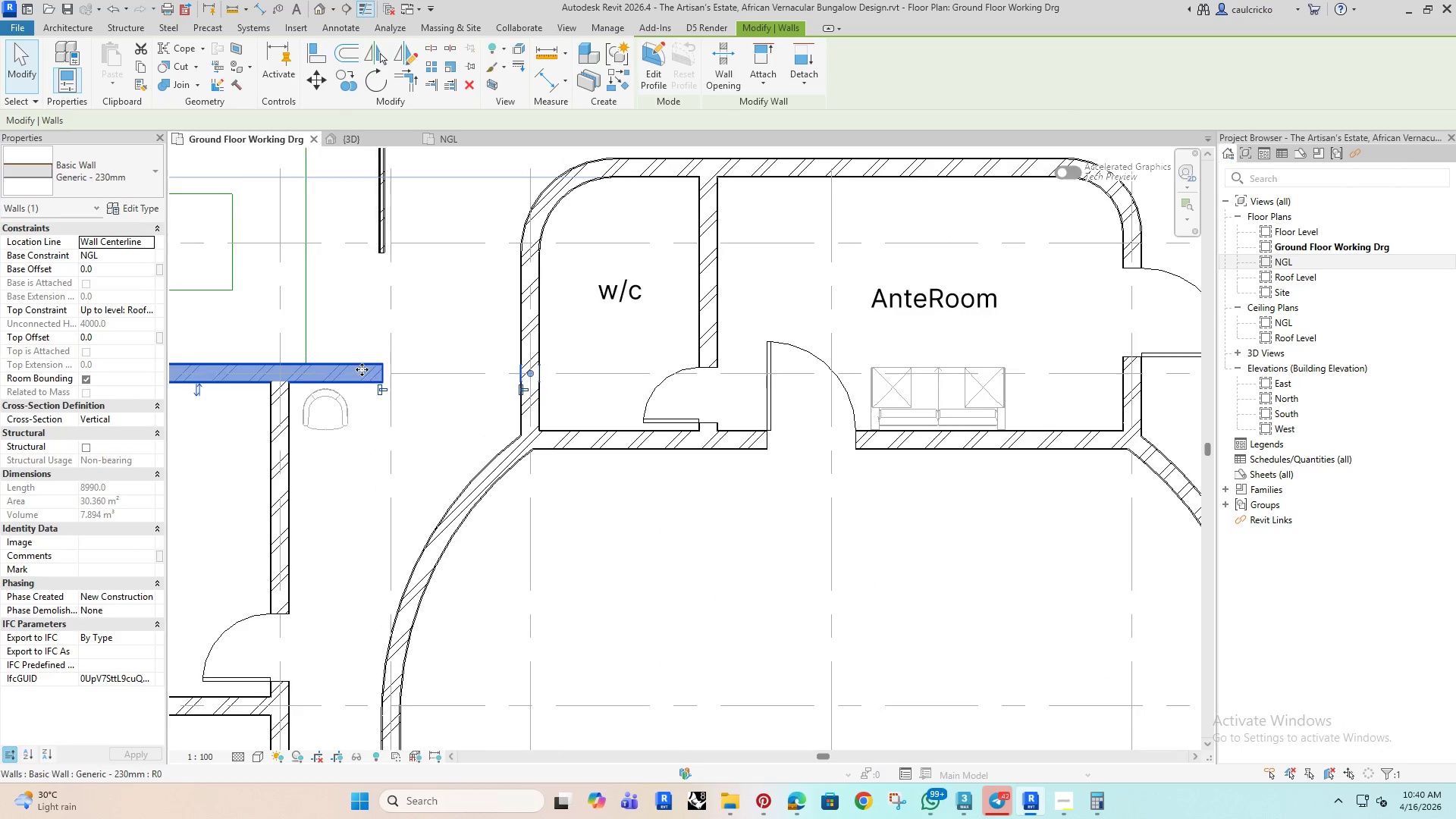 
scroll: coordinate [383, 375], scroll_direction: up, amount: 8.0
 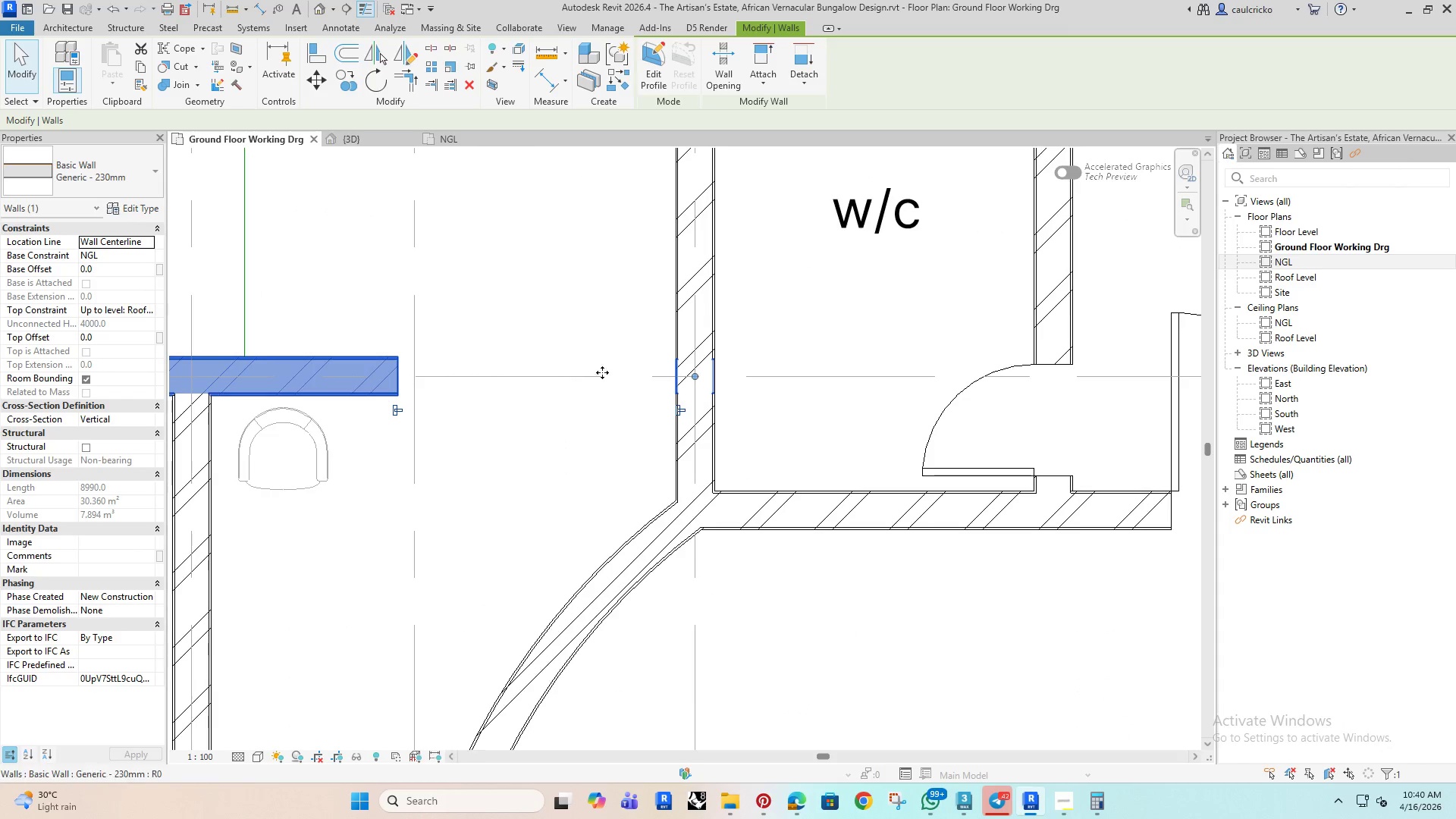 
left_click([519, 308])
 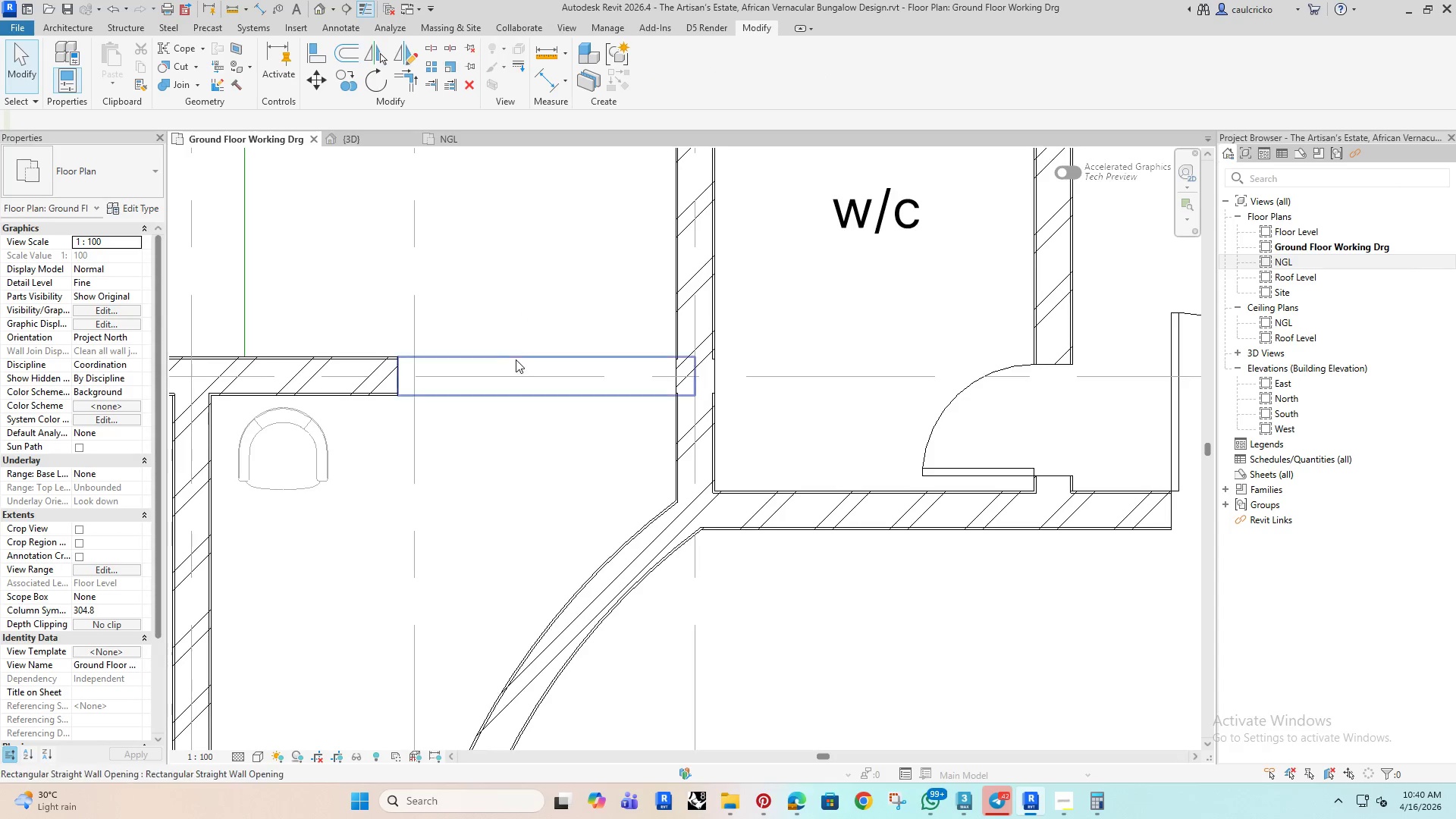 
left_click([516, 359])
 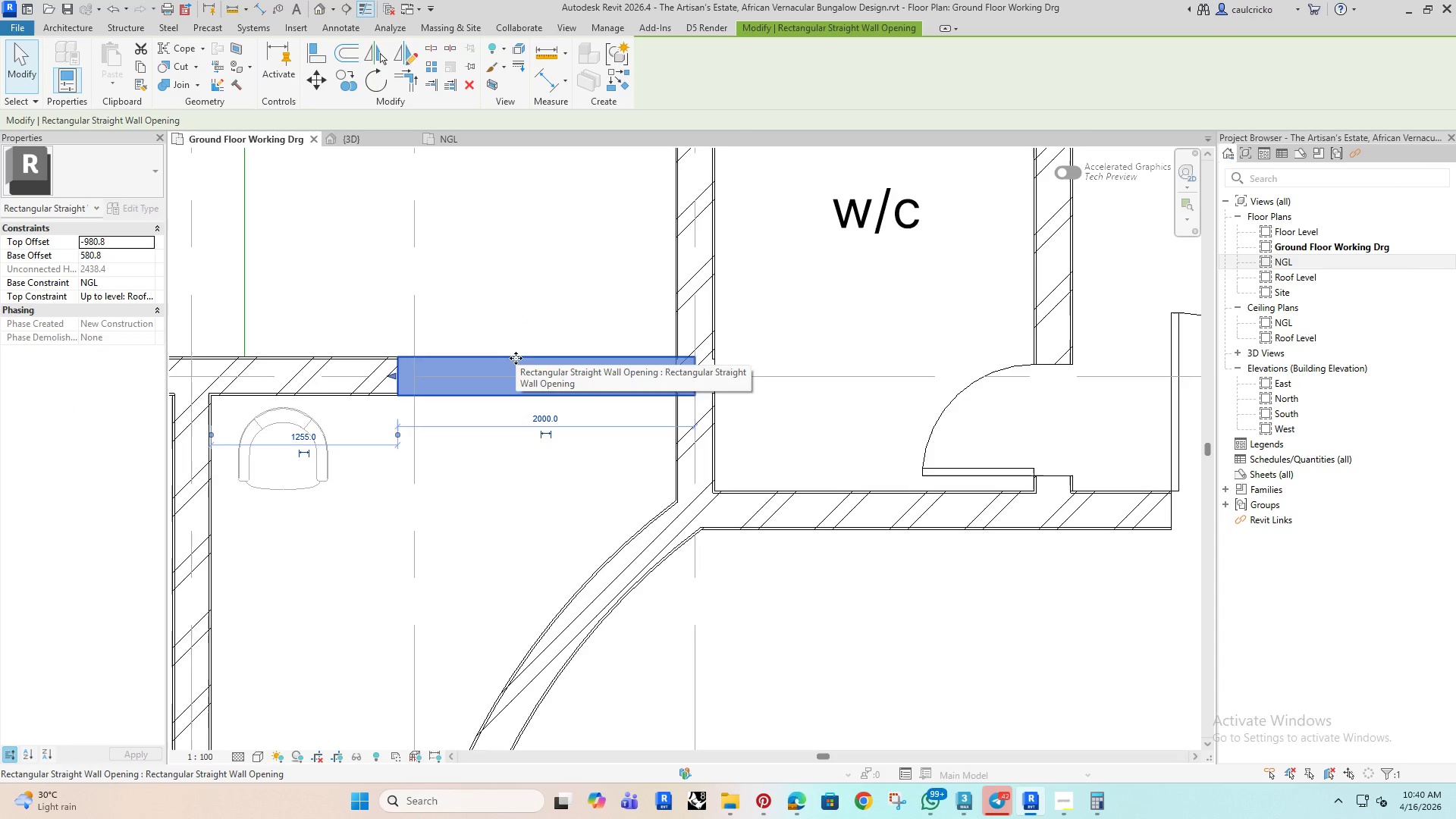 
key(Delete)
 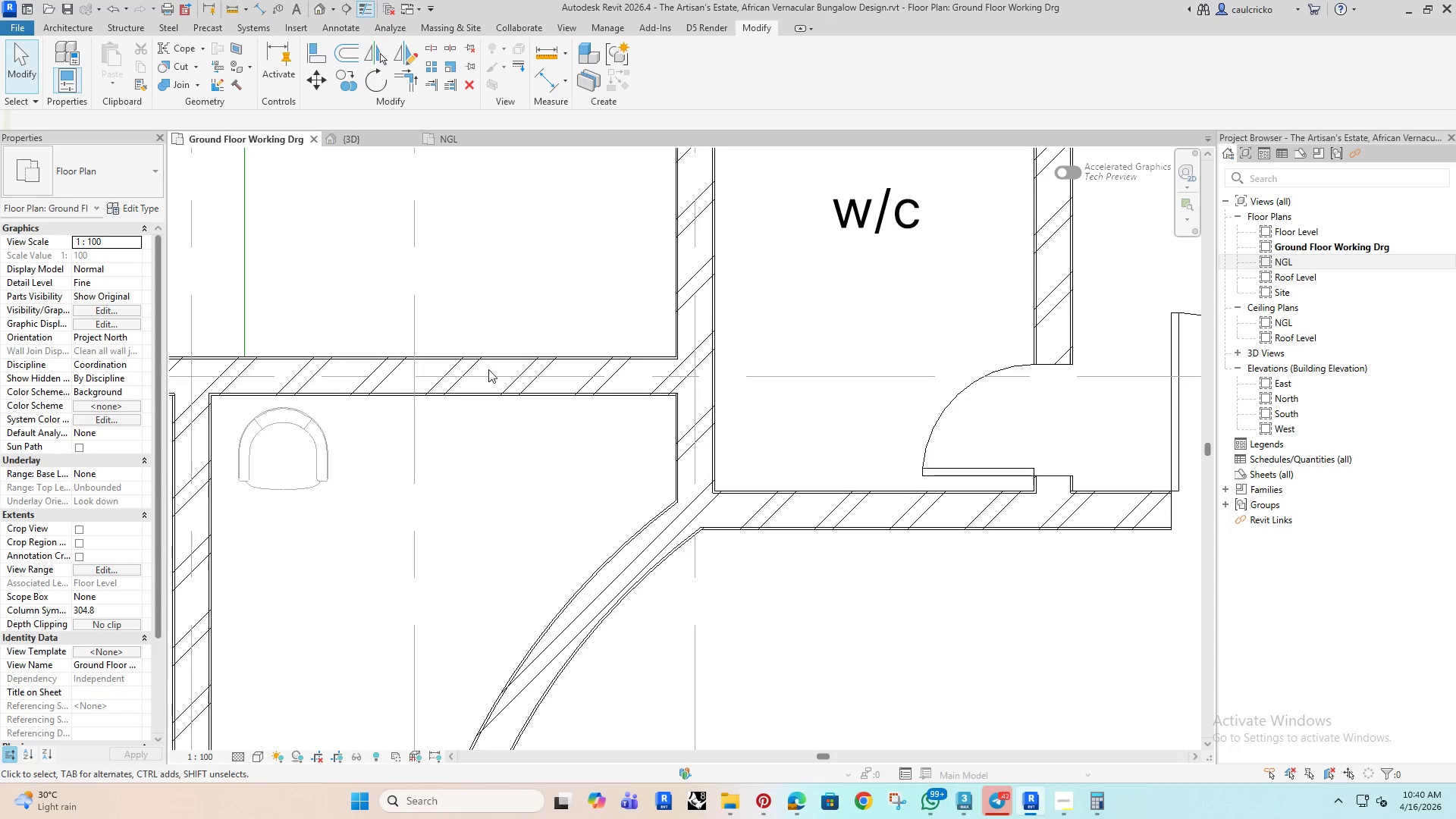 
double_click([498, 380])
 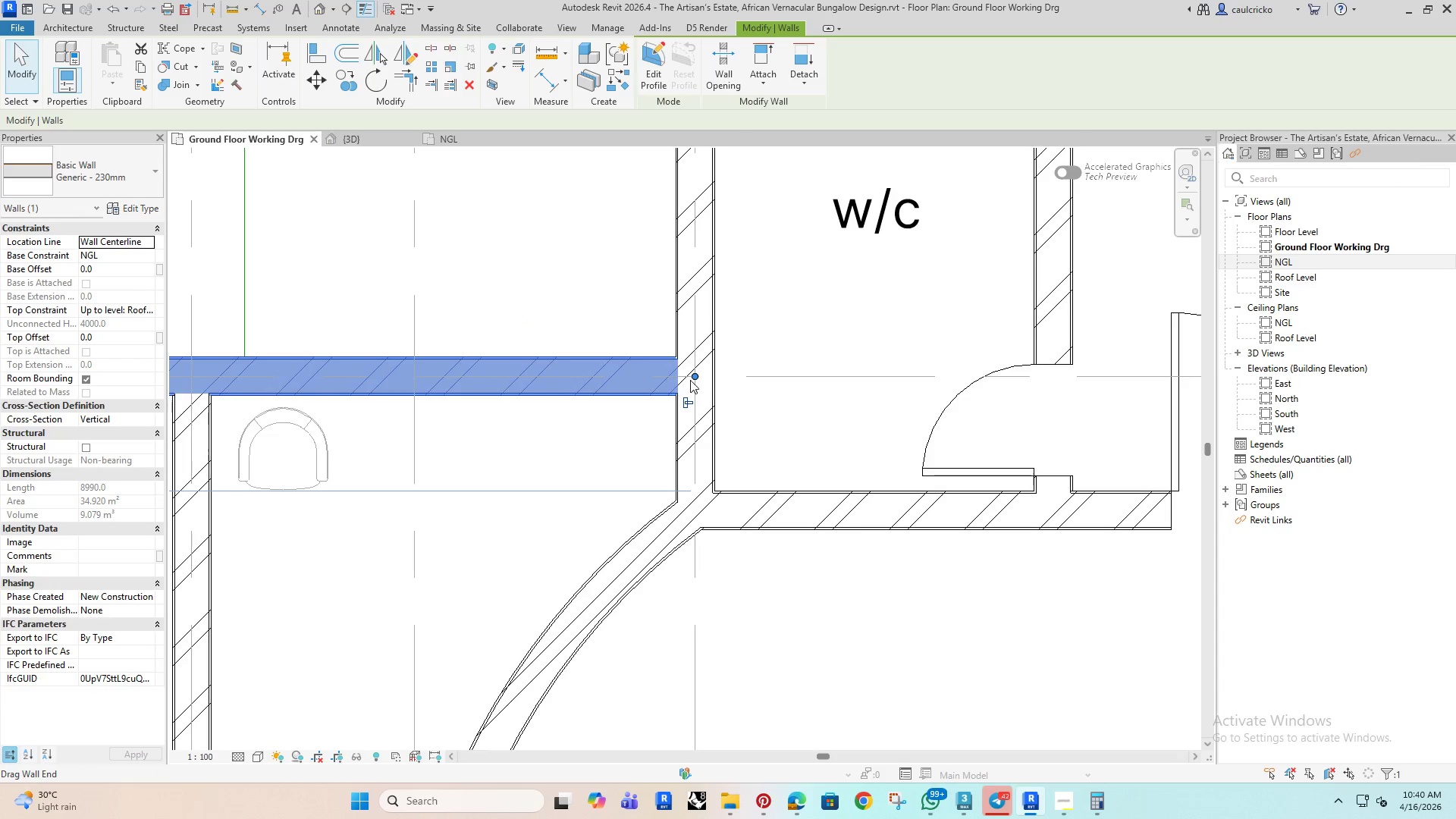 
left_click_drag(start_coordinate=[695, 378], to_coordinate=[413, 376])
 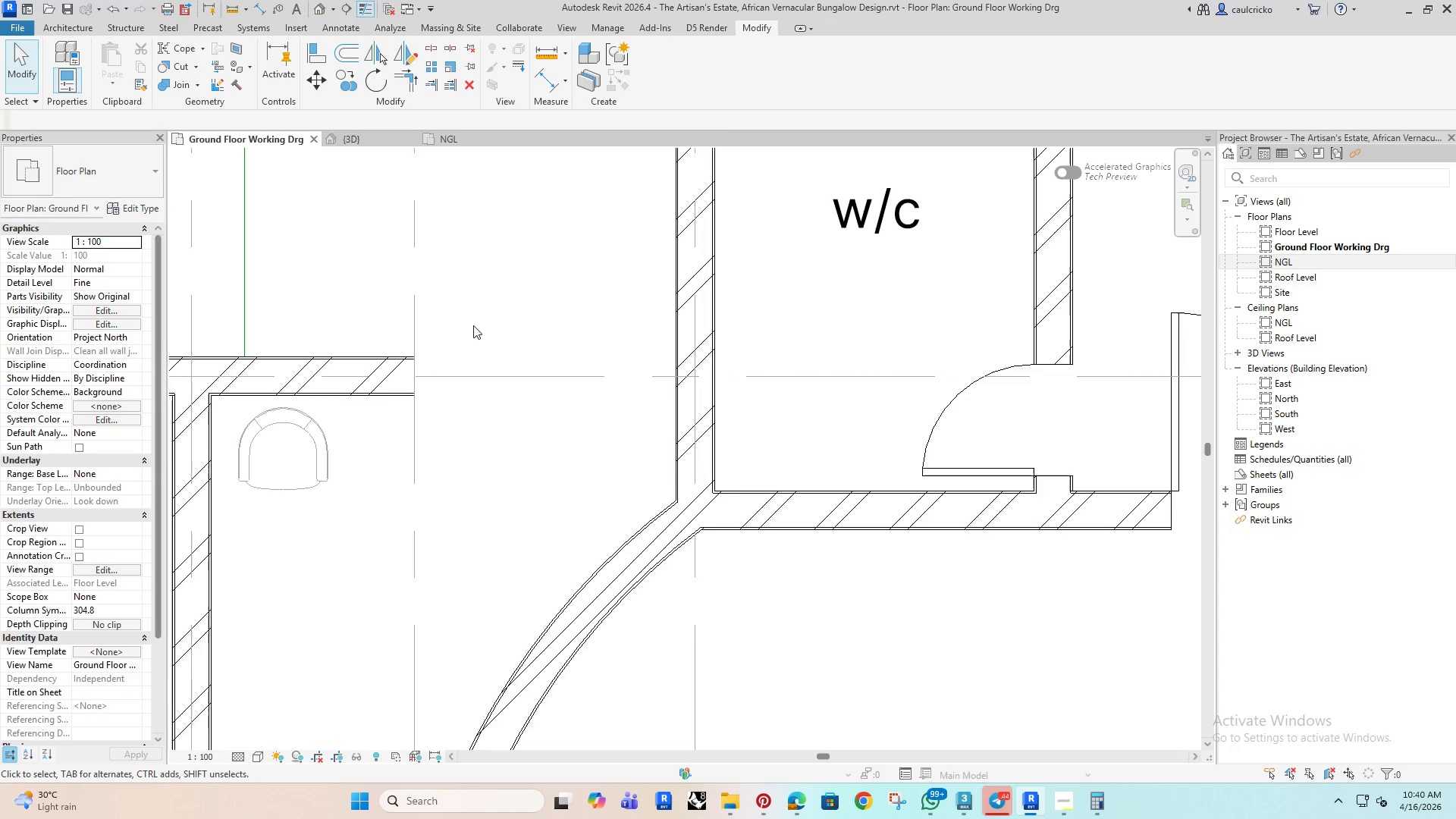 
scroll: coordinate [465, 344], scroll_direction: down, amount: 10.0
 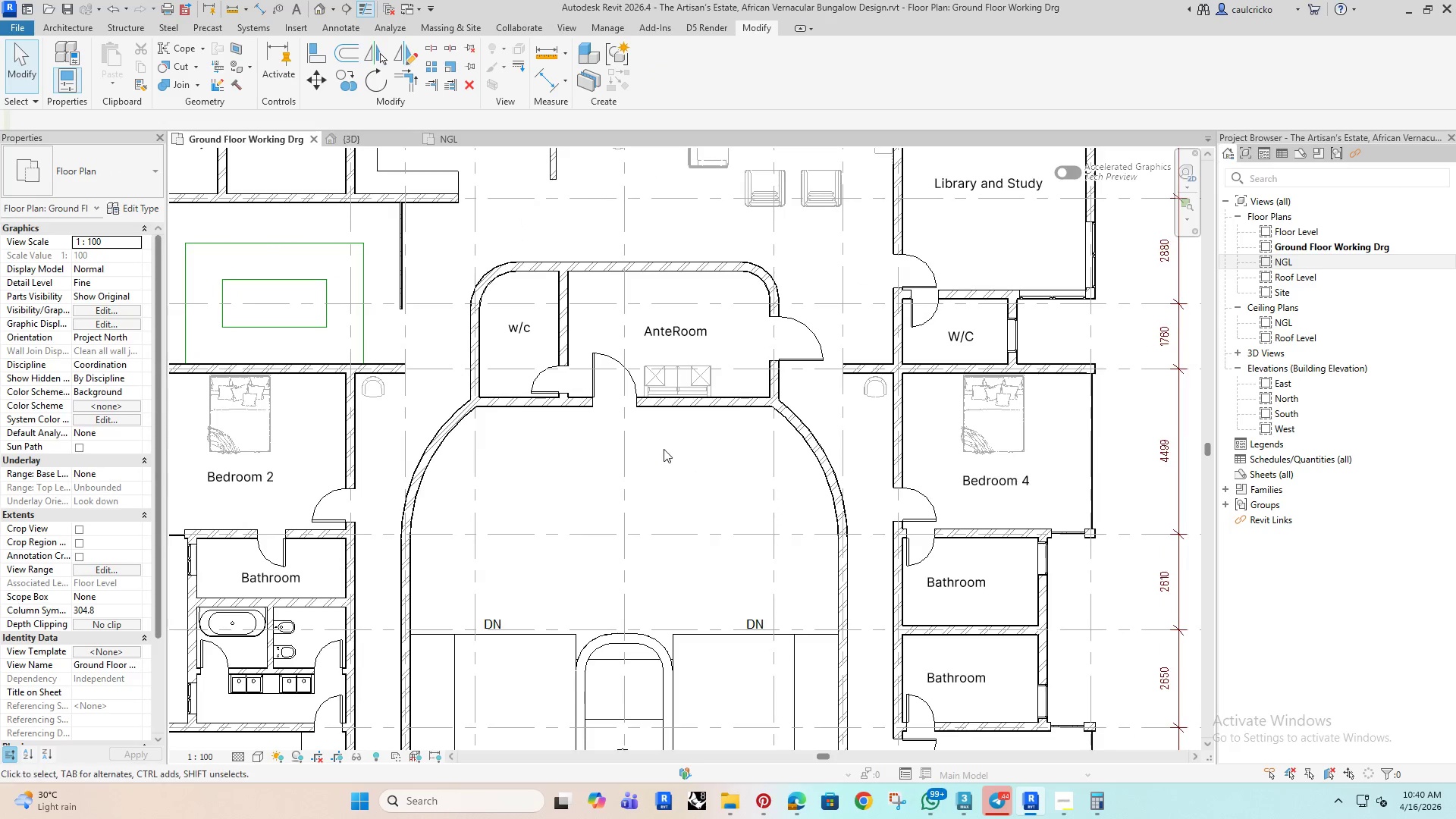 
left_click([672, 451])
 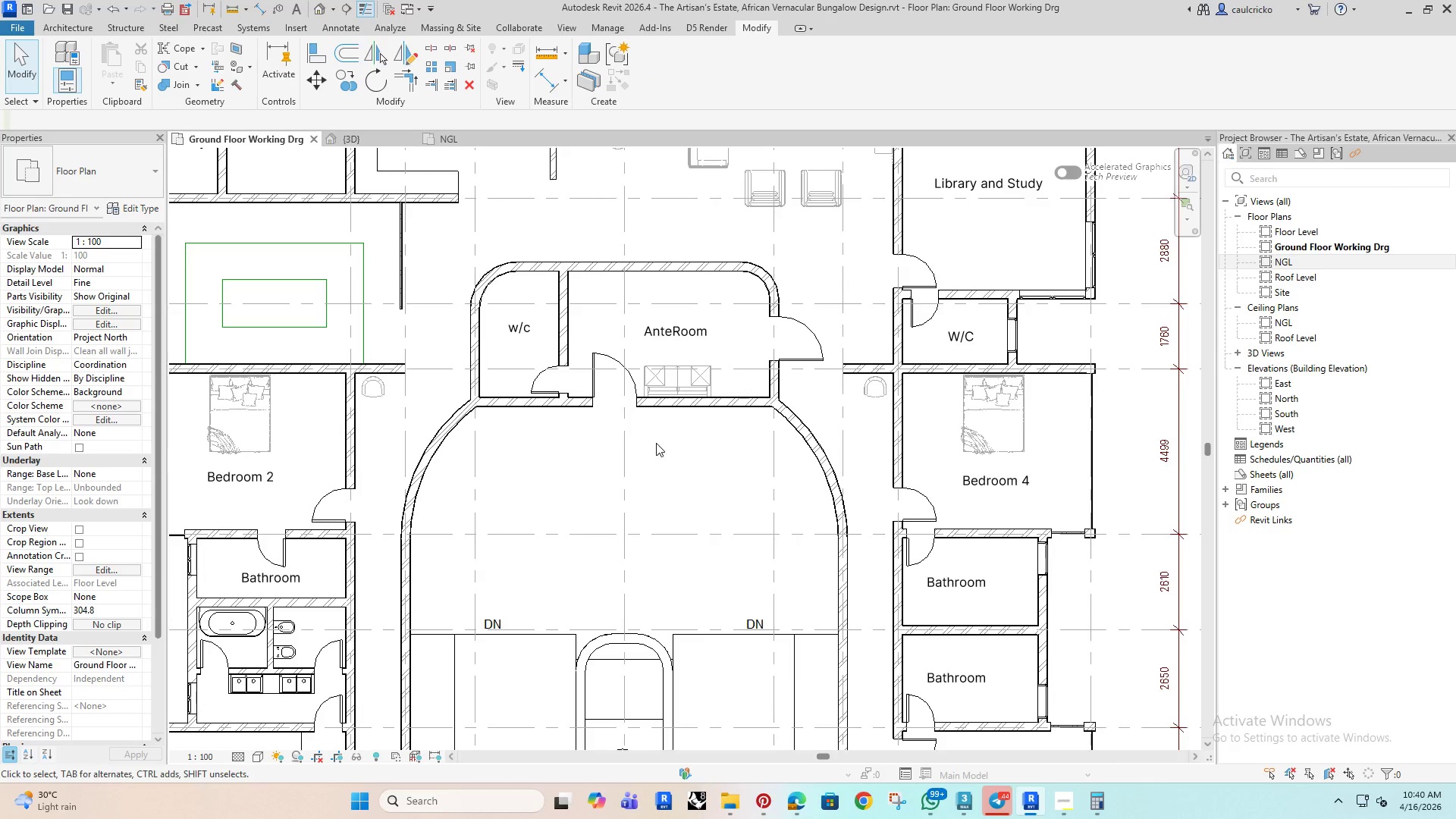 
wait(8.92)
 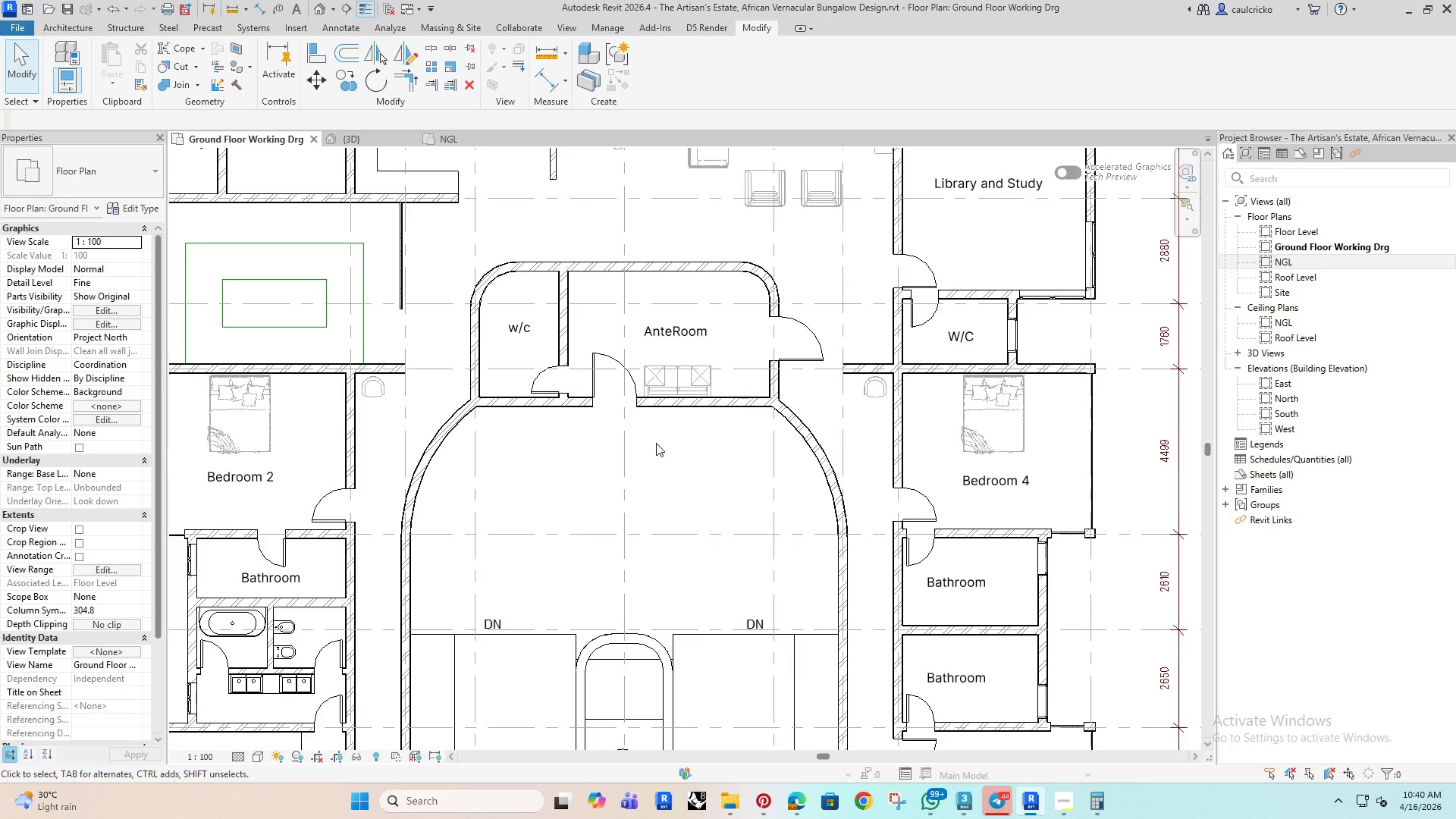 
left_click([700, 428])
 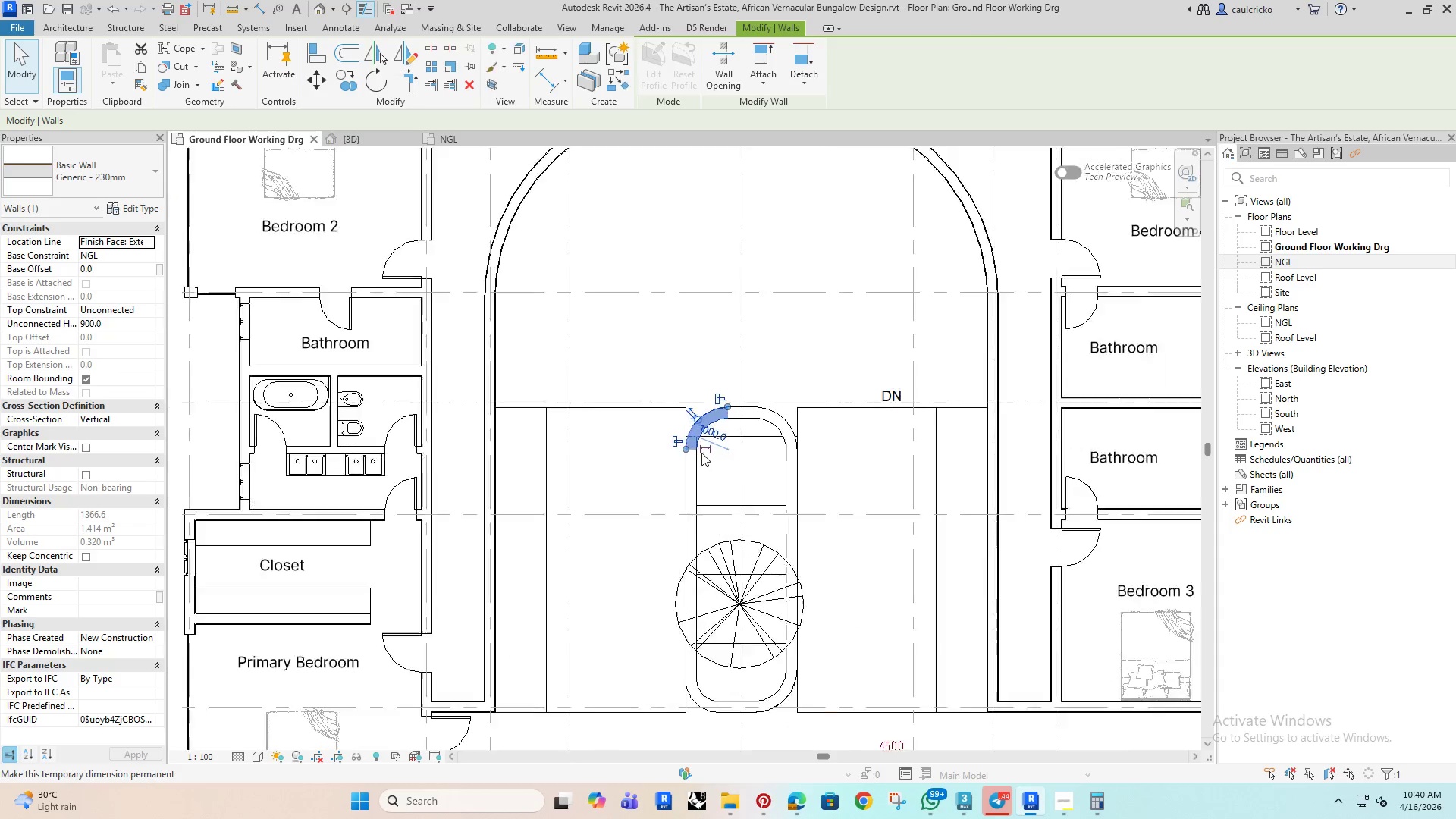 
scroll: coordinate [701, 453], scroll_direction: up, amount: 5.0
 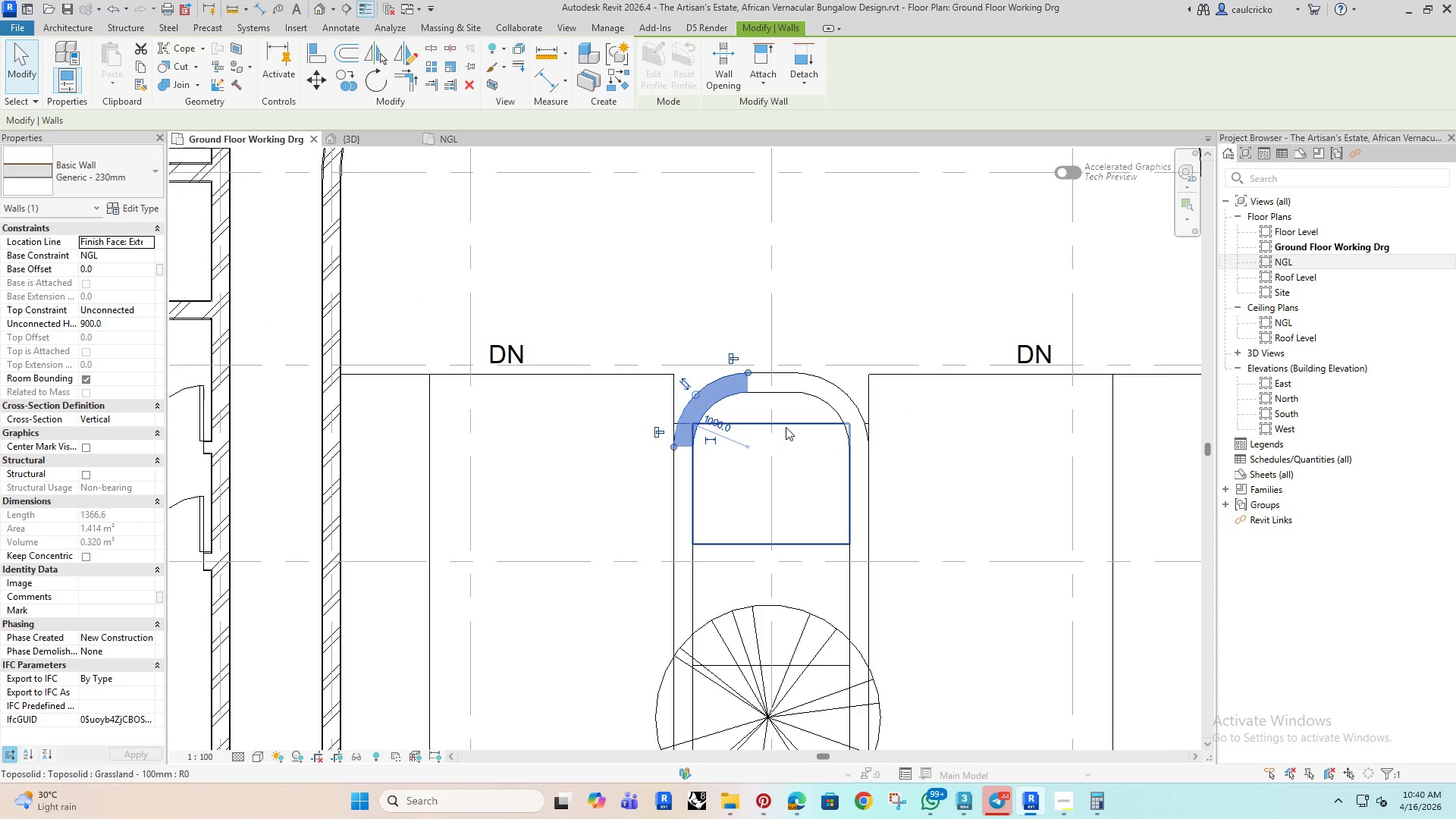 
left_click([786, 427])
 